 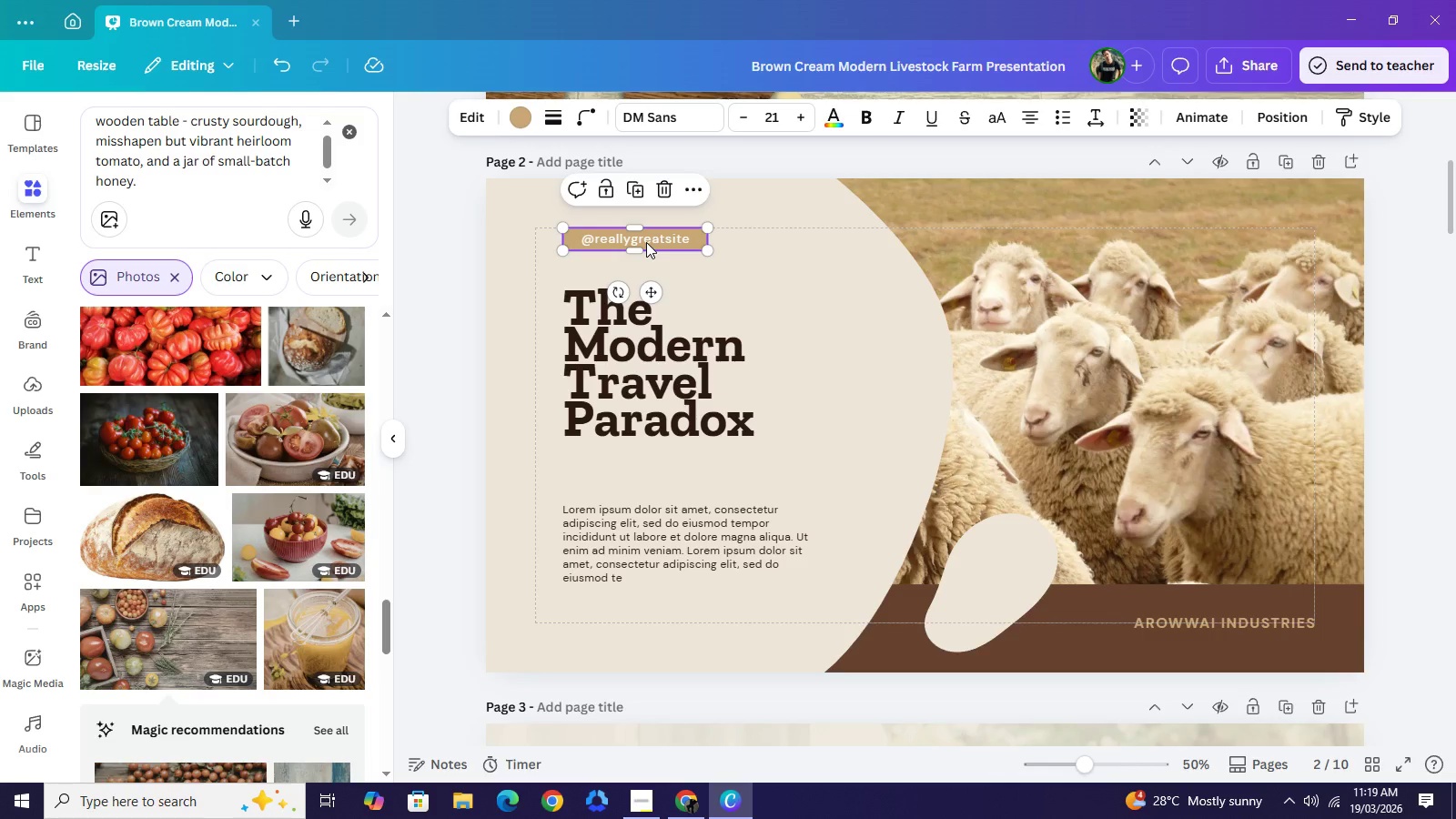 
double_click([654, 238])
 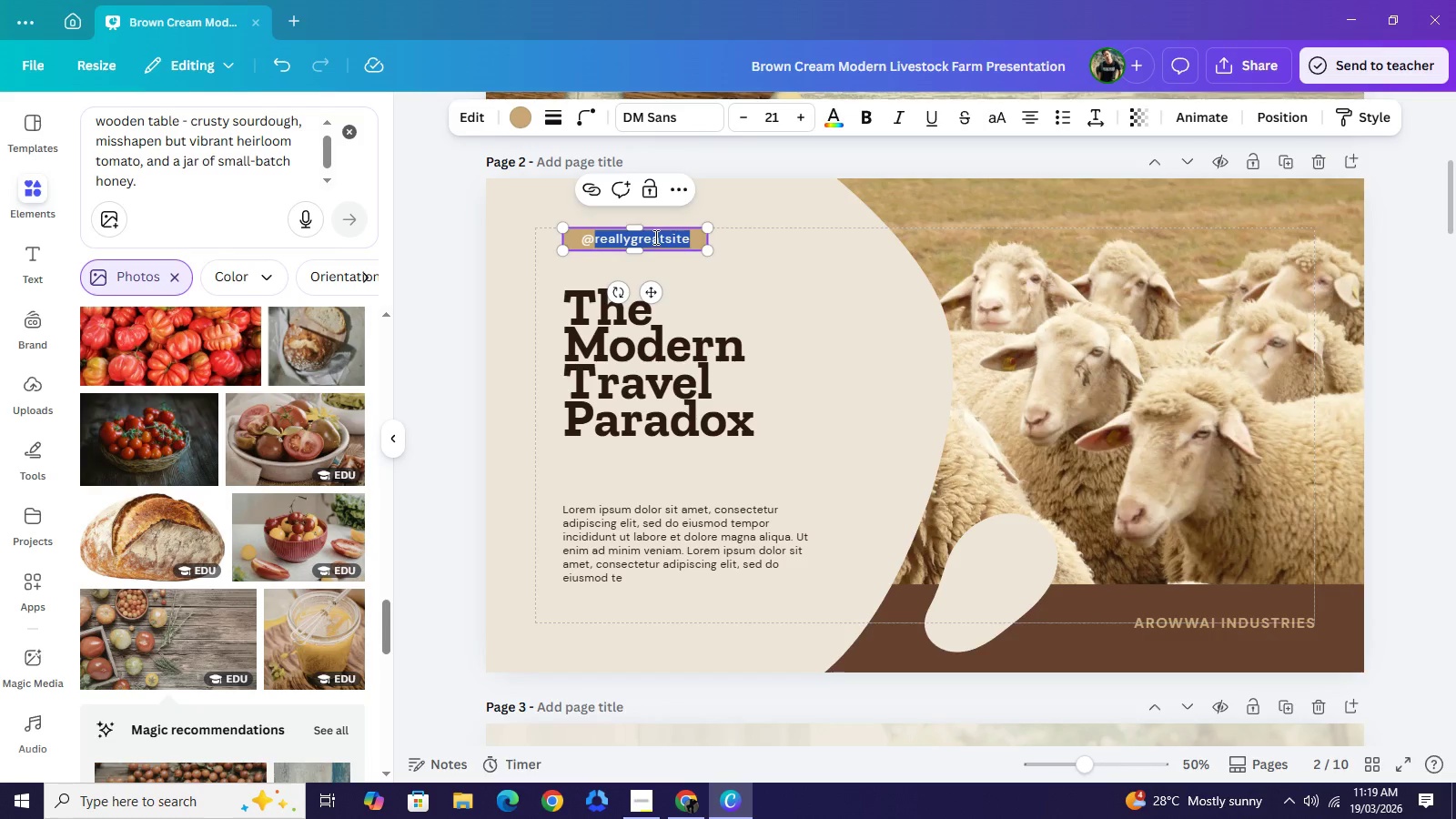 
triple_click([654, 238])
 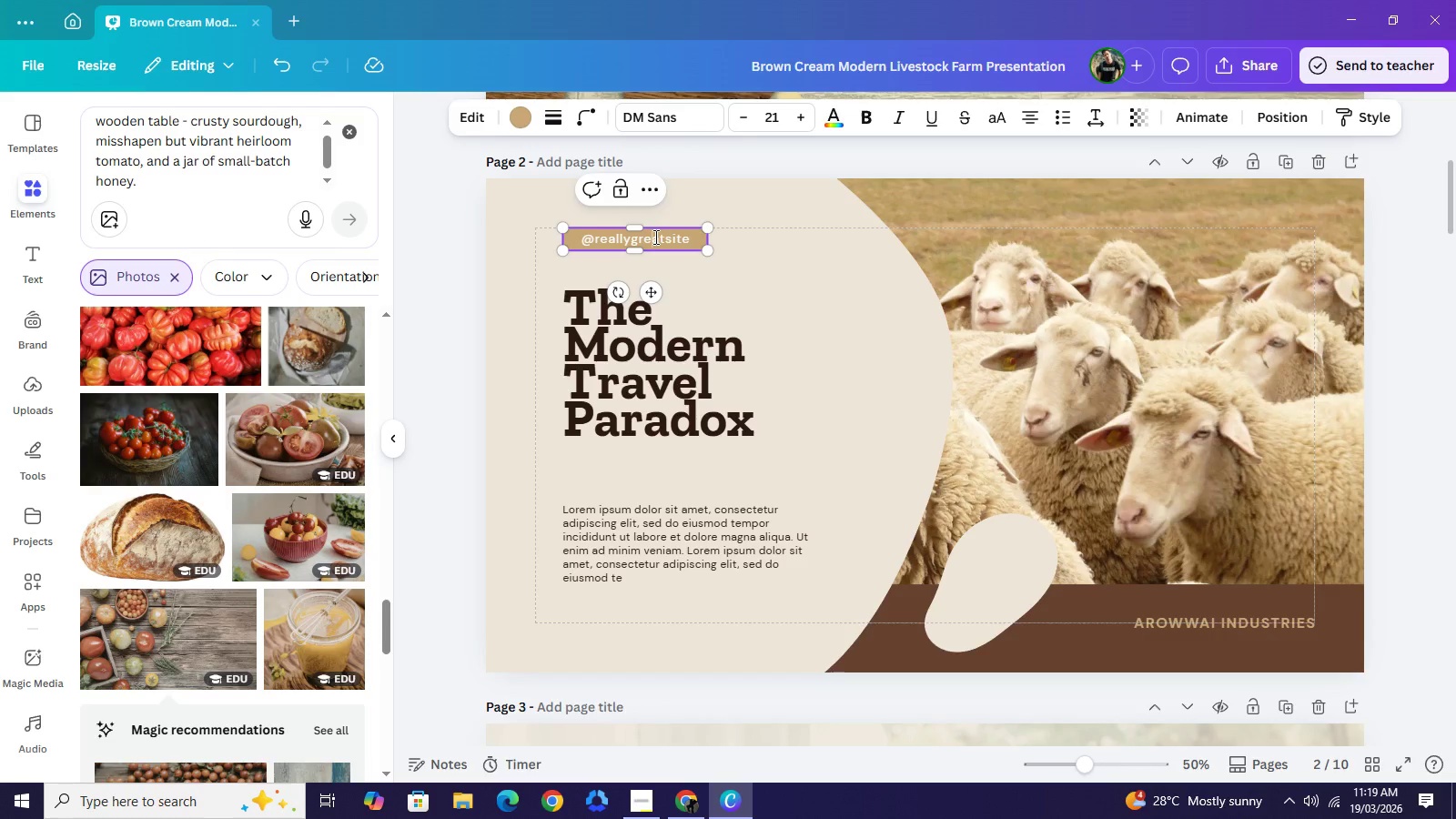 
left_click([654, 237])
 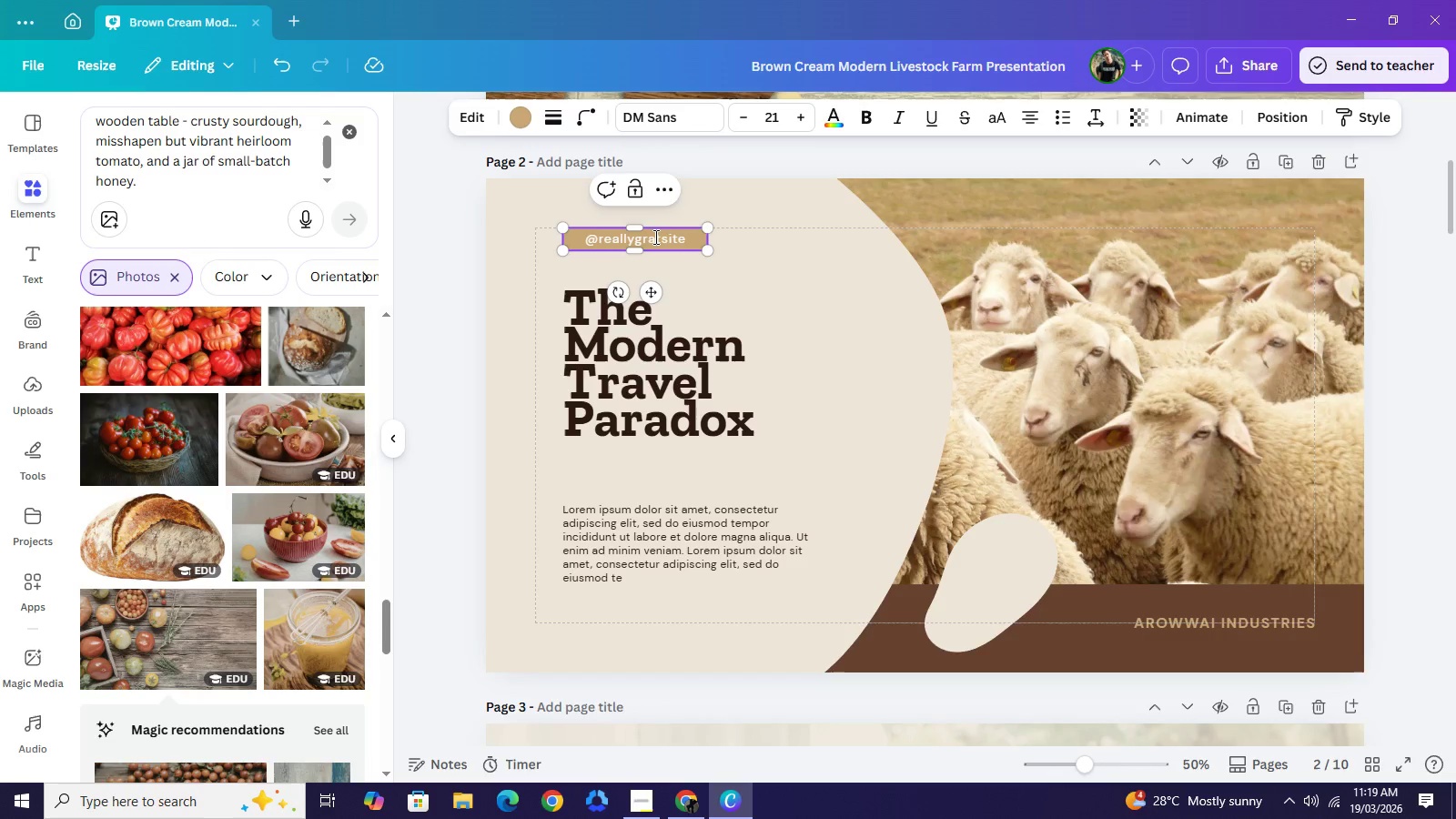 
key(Backspace)
 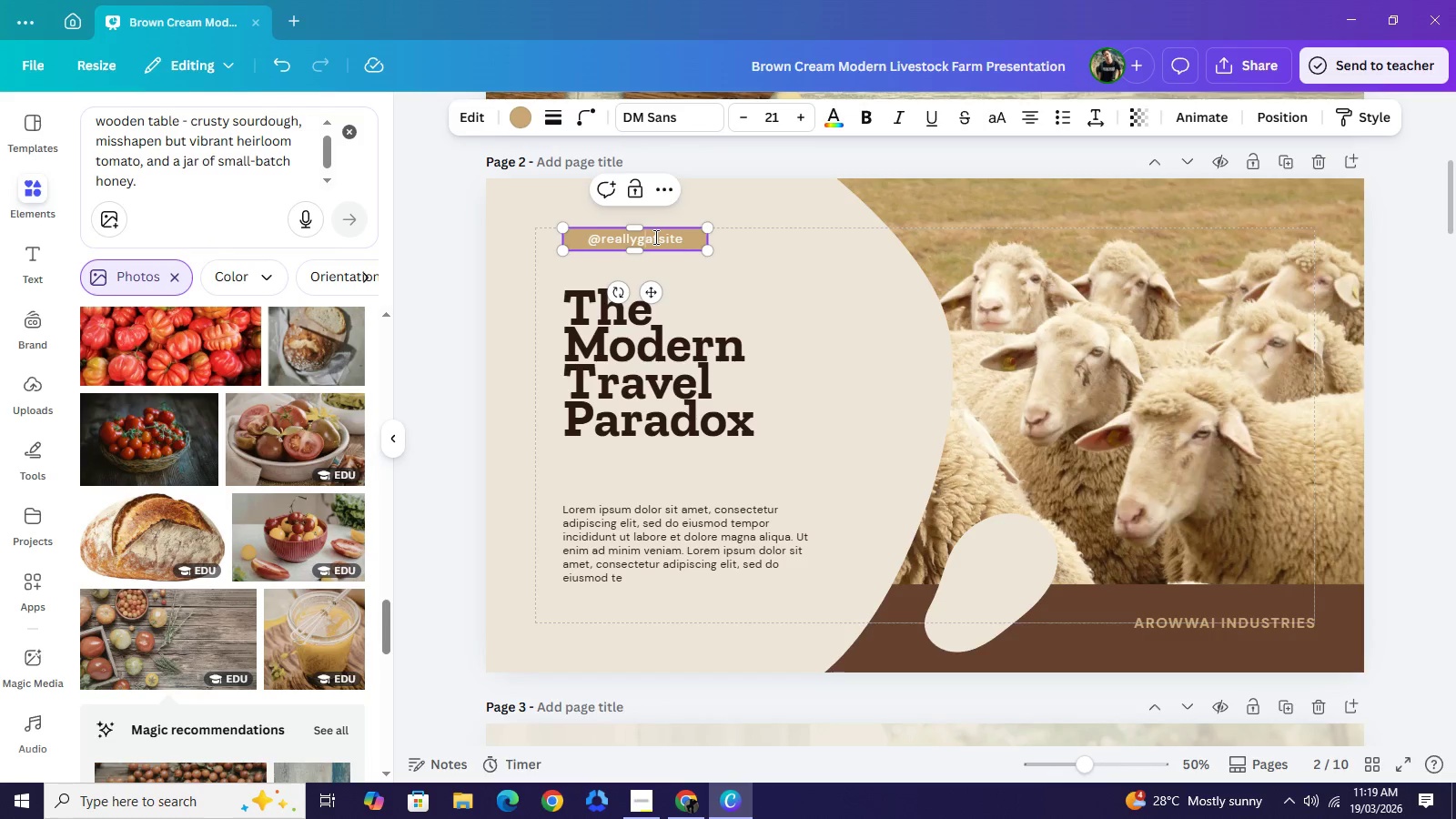 
key(Backspace)
 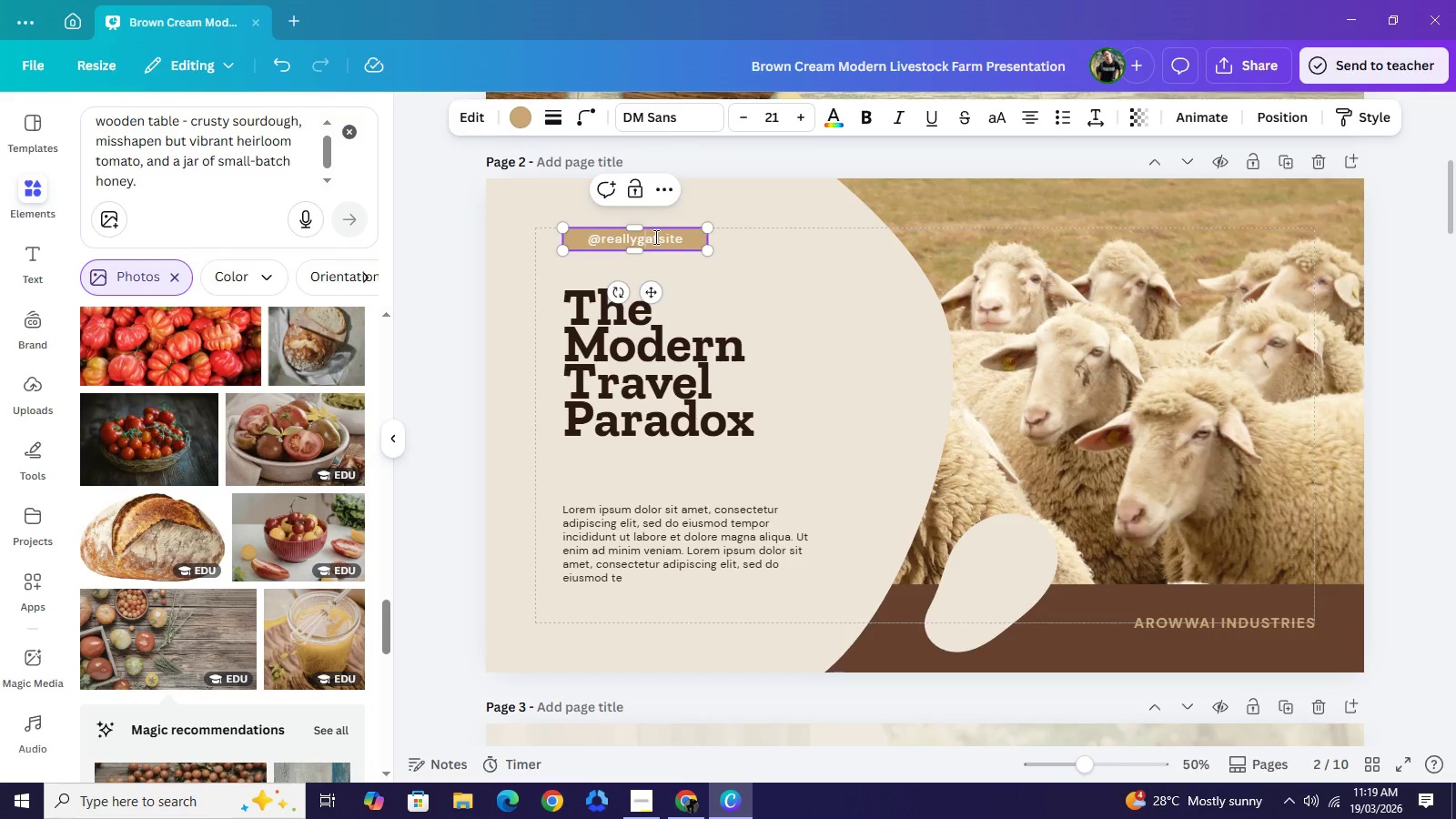 
key(Control+A)
 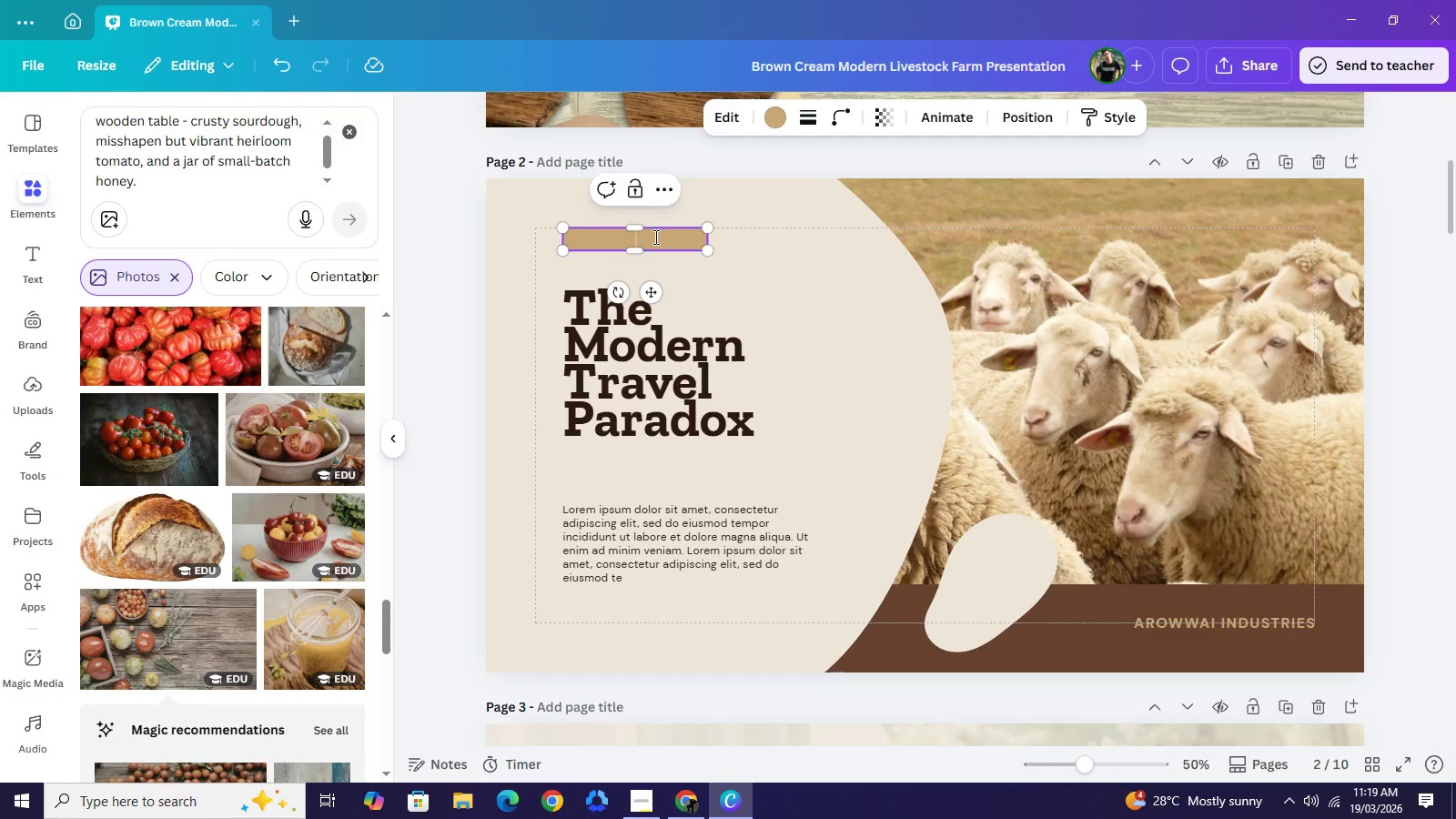 
key(Backspace)
 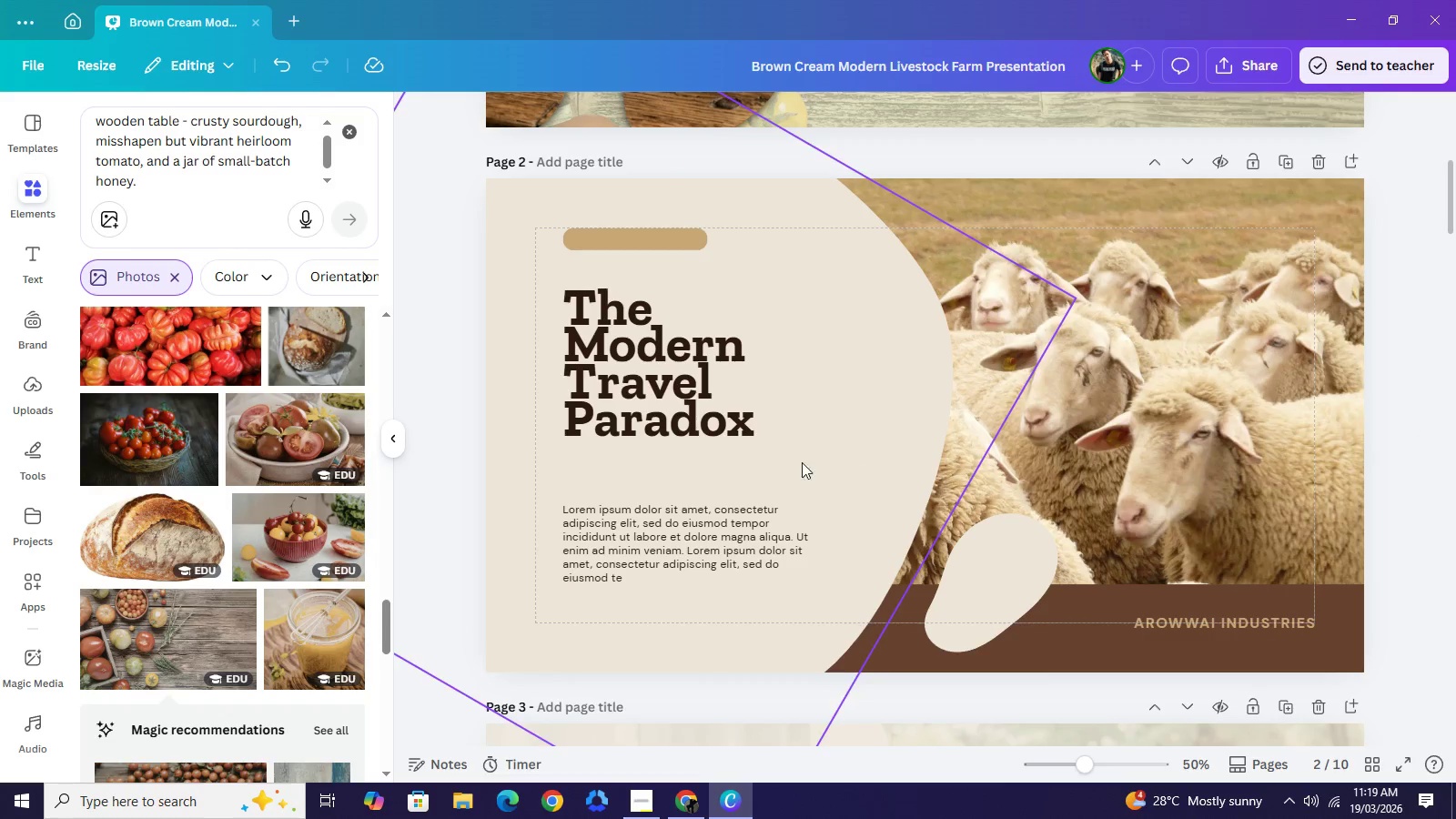 
left_click([683, 238])
 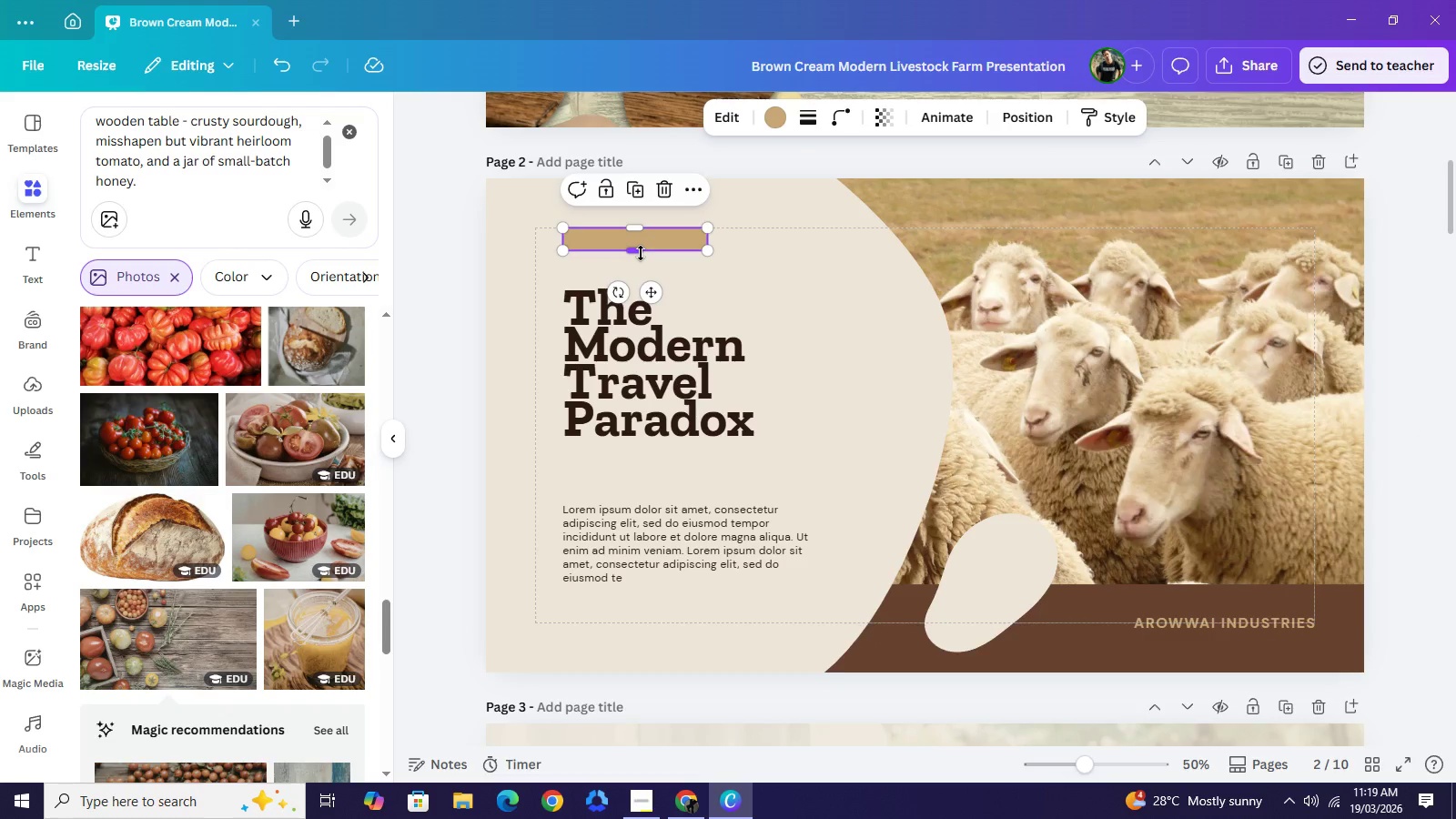 
left_click_drag(start_coordinate=[641, 253], to_coordinate=[637, 244])
 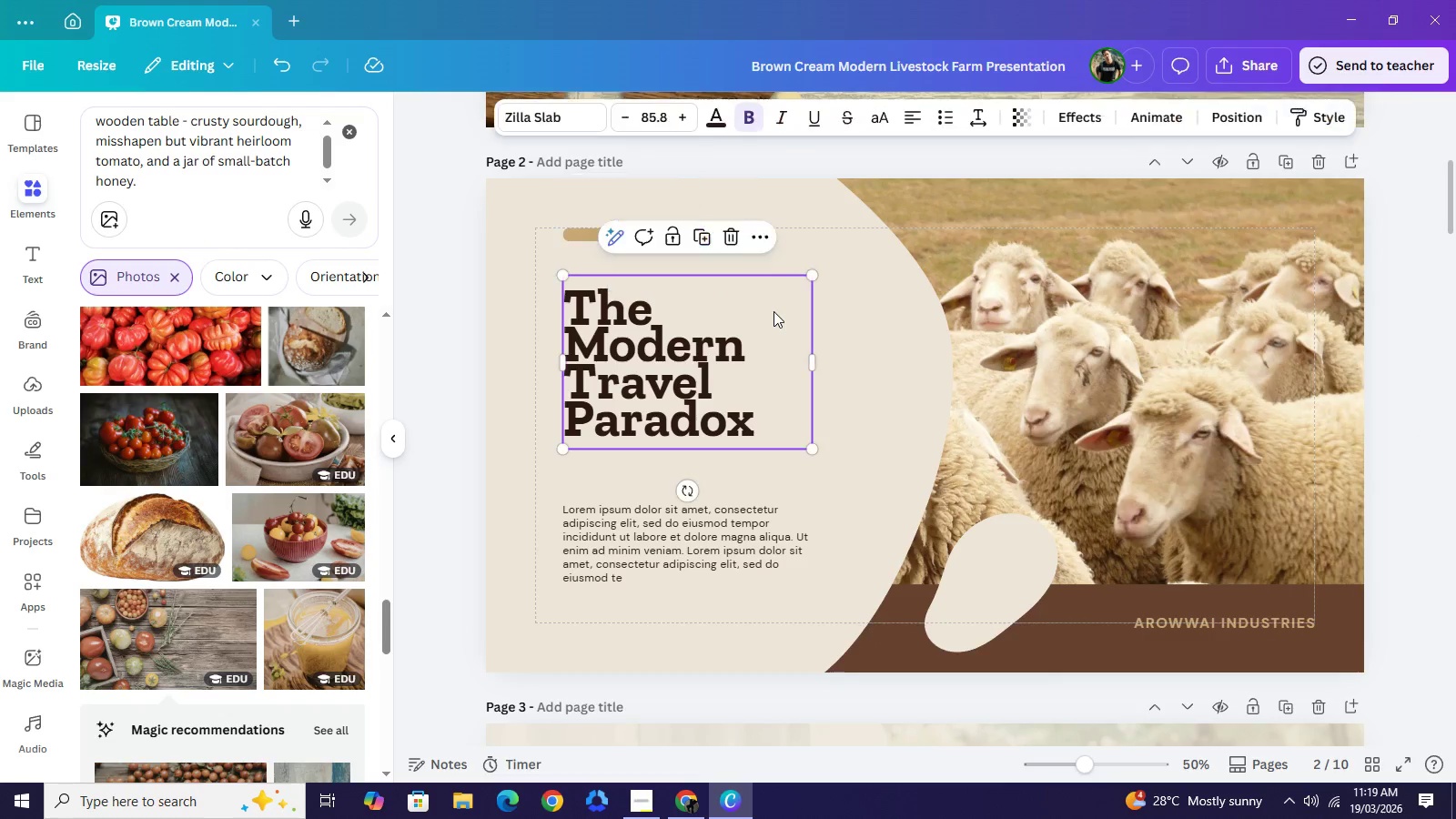 
left_click([774, 311])
 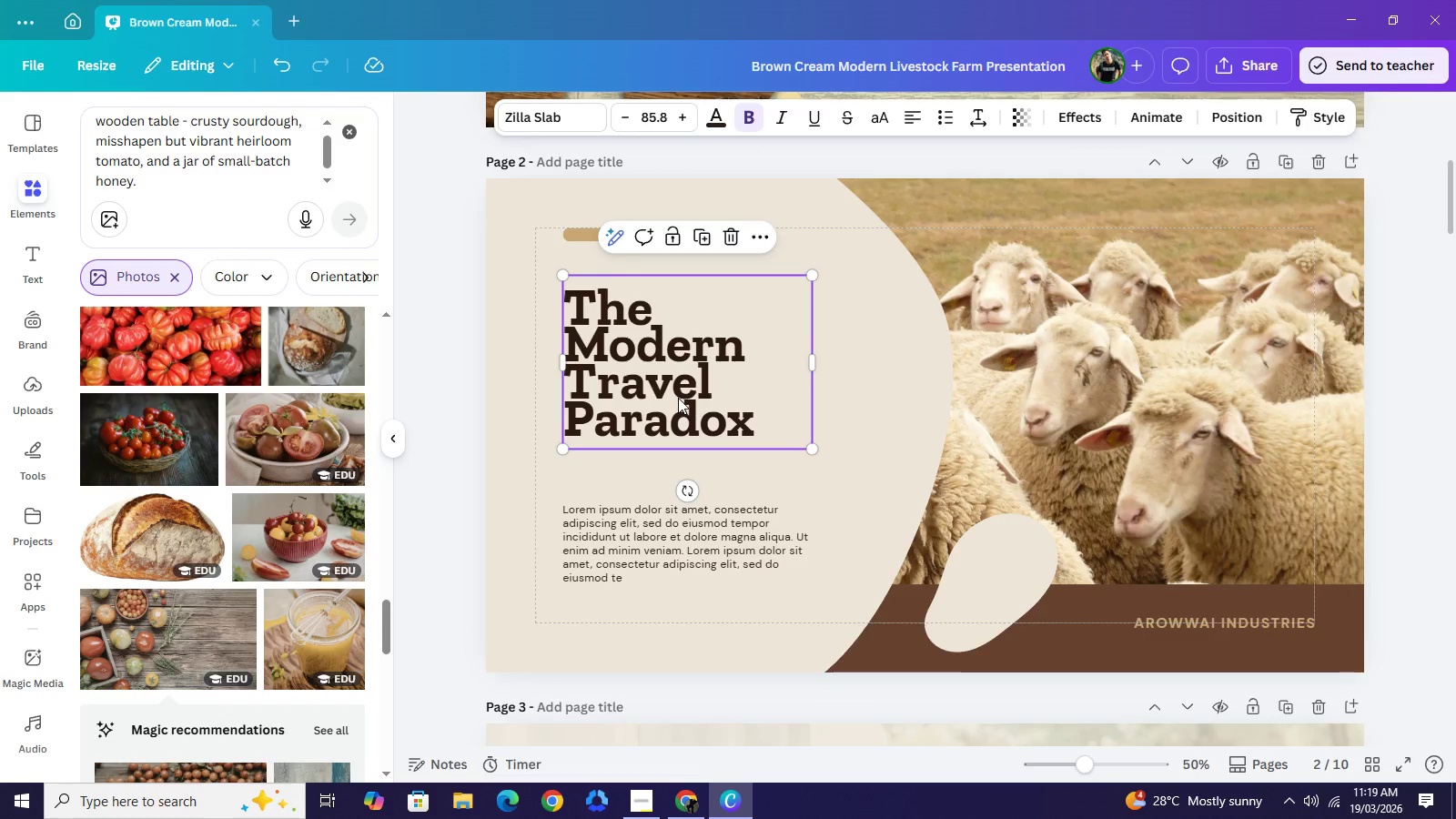 
left_click_drag(start_coordinate=[678, 398], to_coordinate=[675, 382])
 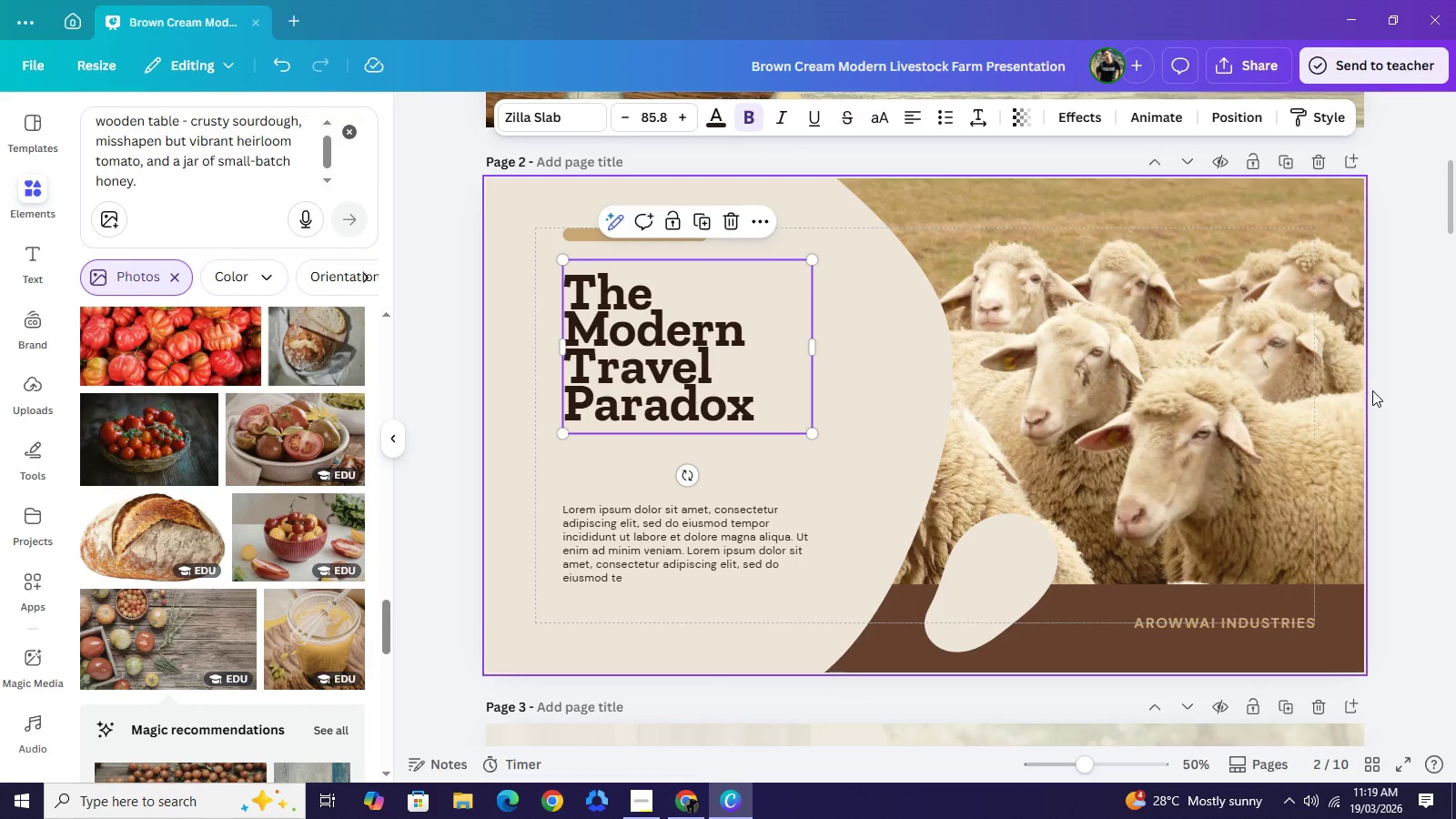 
left_click([1372, 390])
 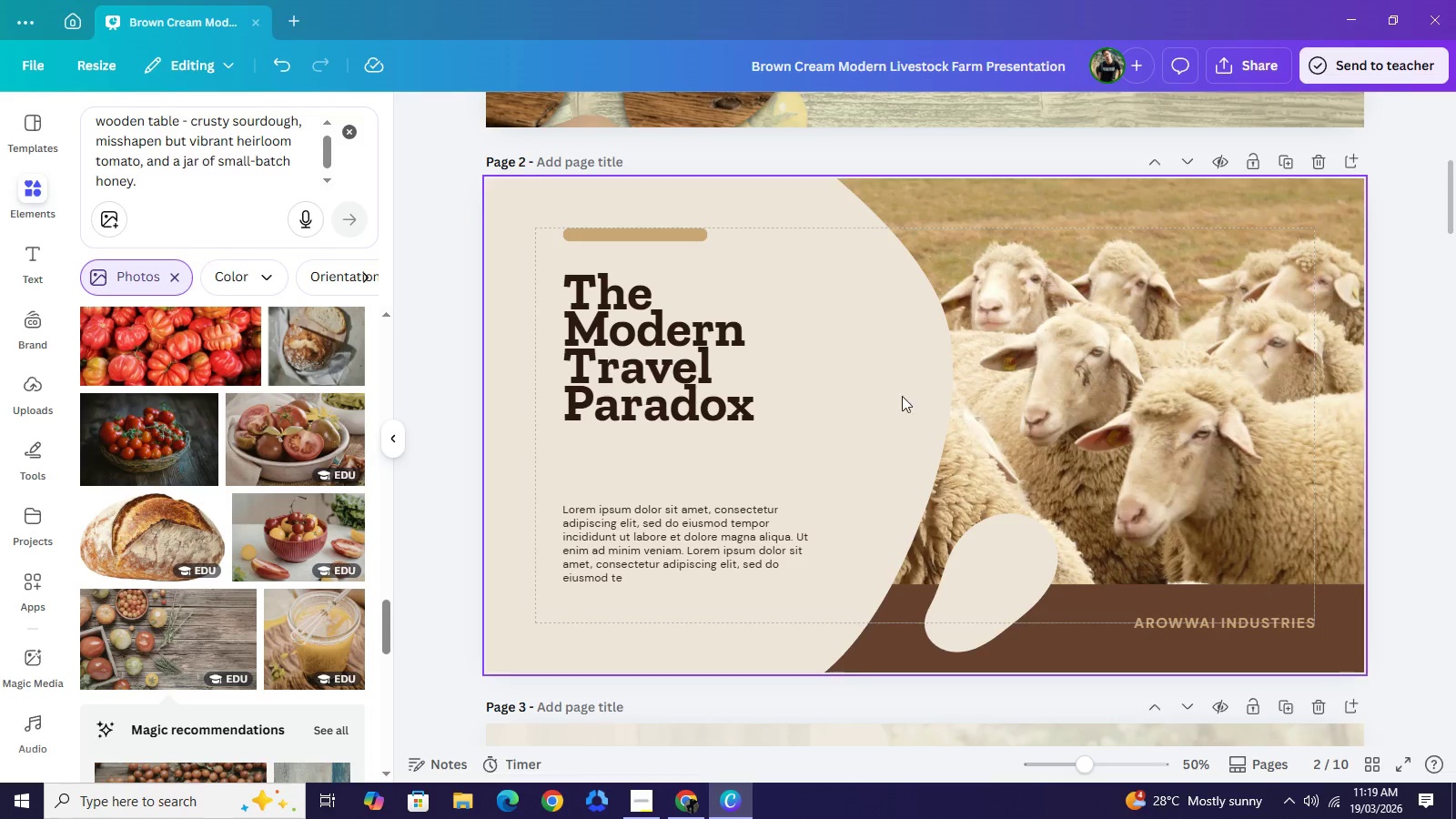 
left_click([743, 381])
 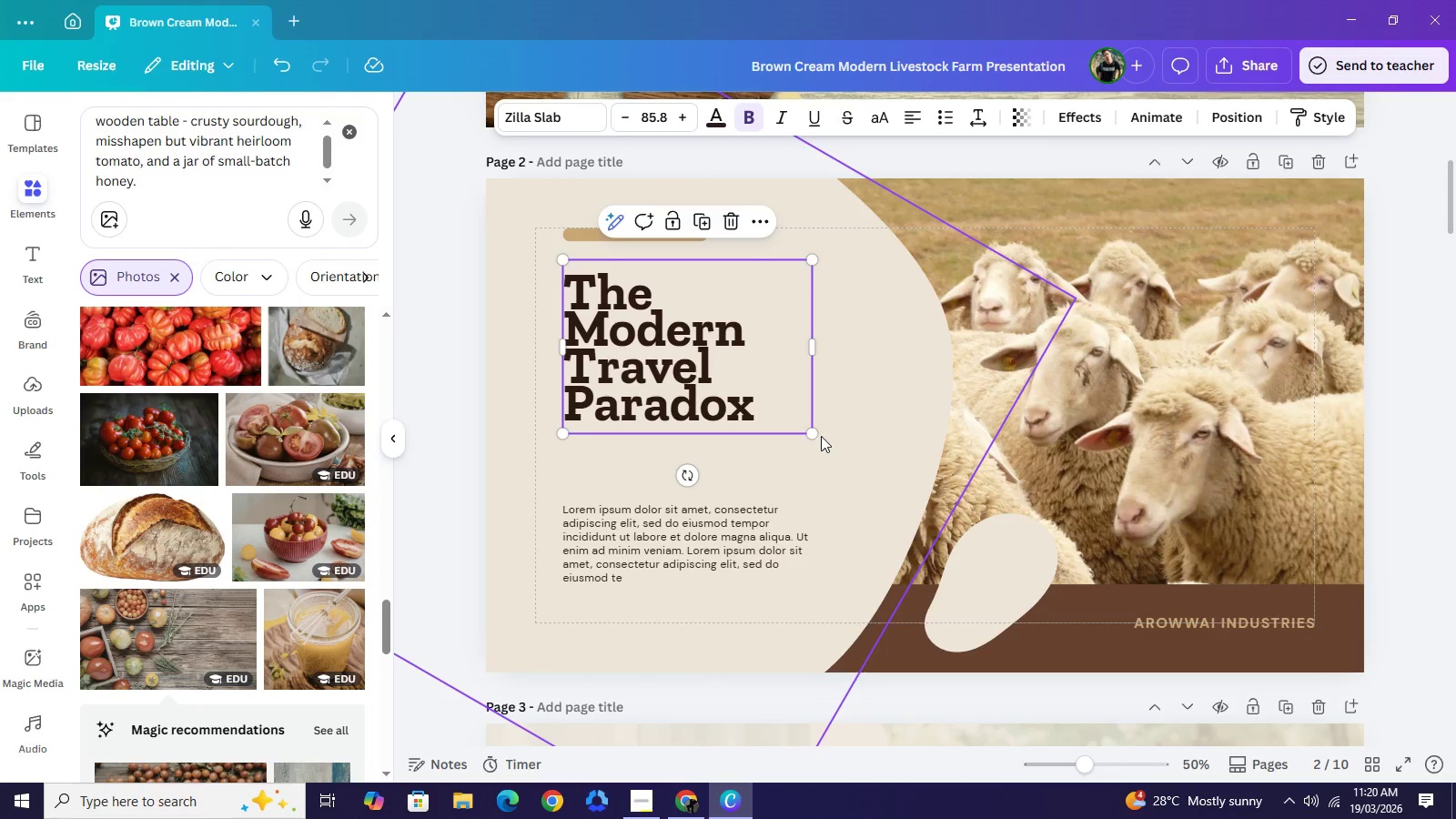 
left_click_drag(start_coordinate=[819, 434], to_coordinate=[850, 470])
 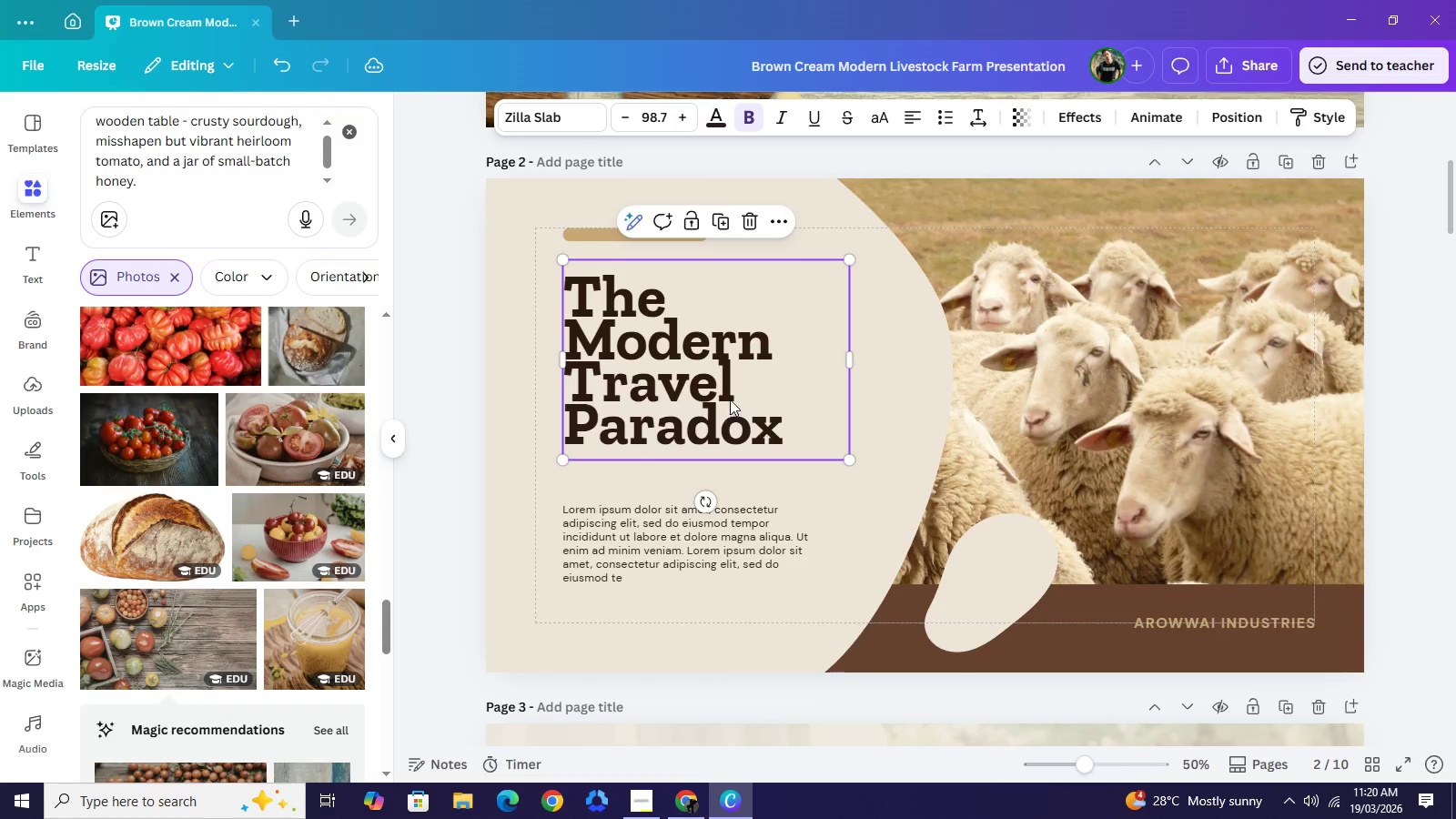 
left_click_drag(start_coordinate=[731, 402], to_coordinate=[728, 394])
 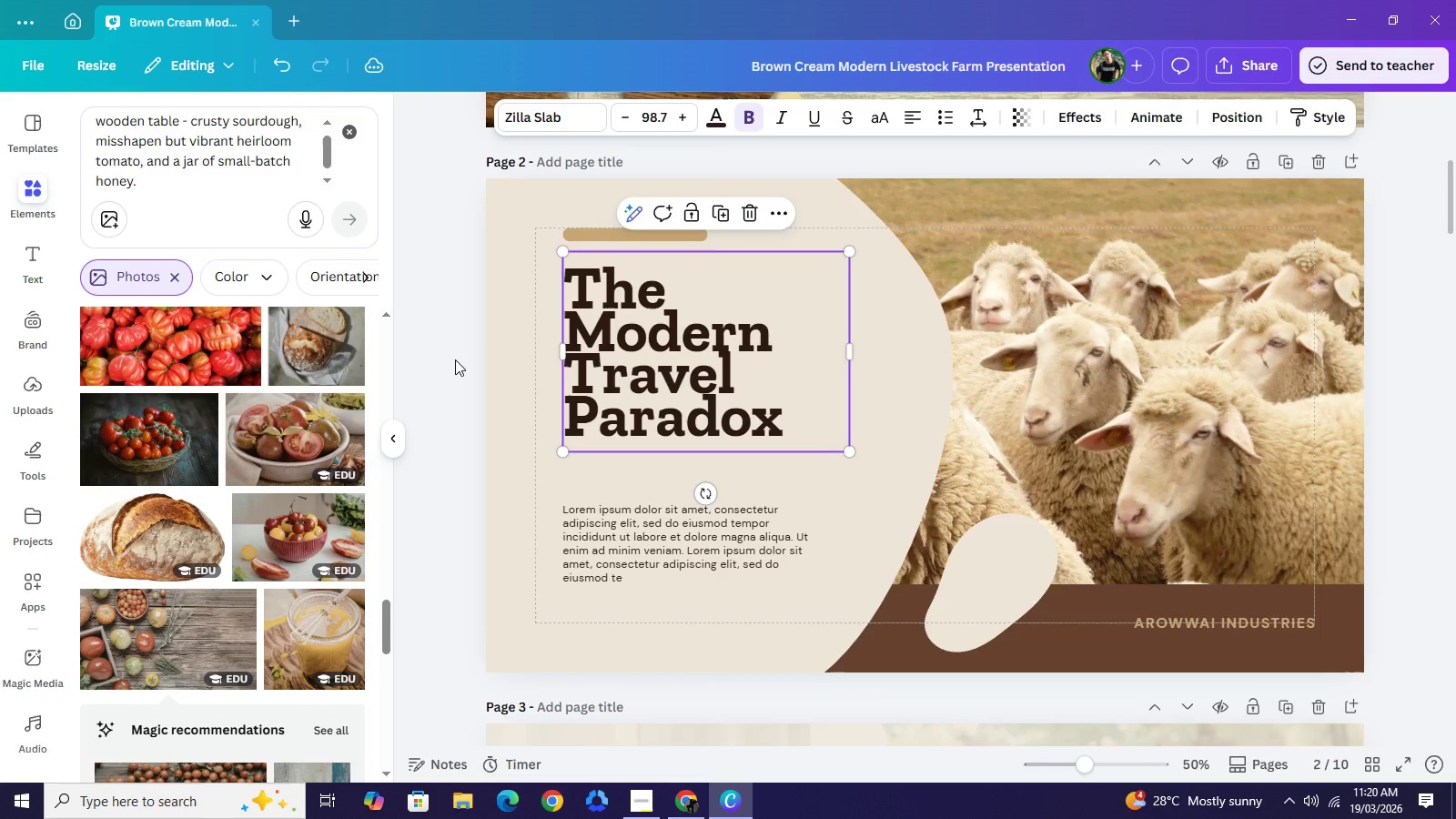 
left_click([455, 359])
 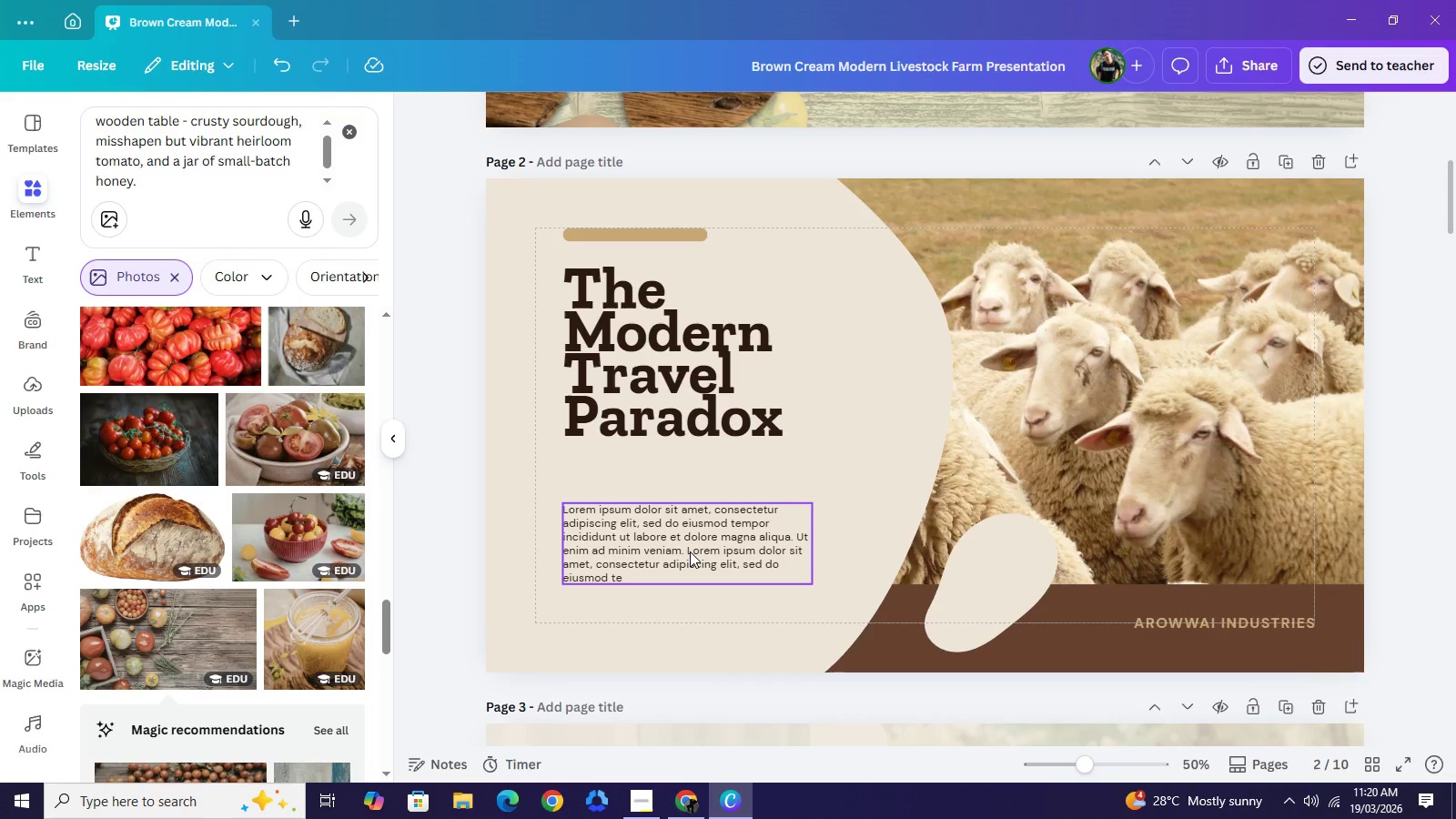 
wait(5.25)
 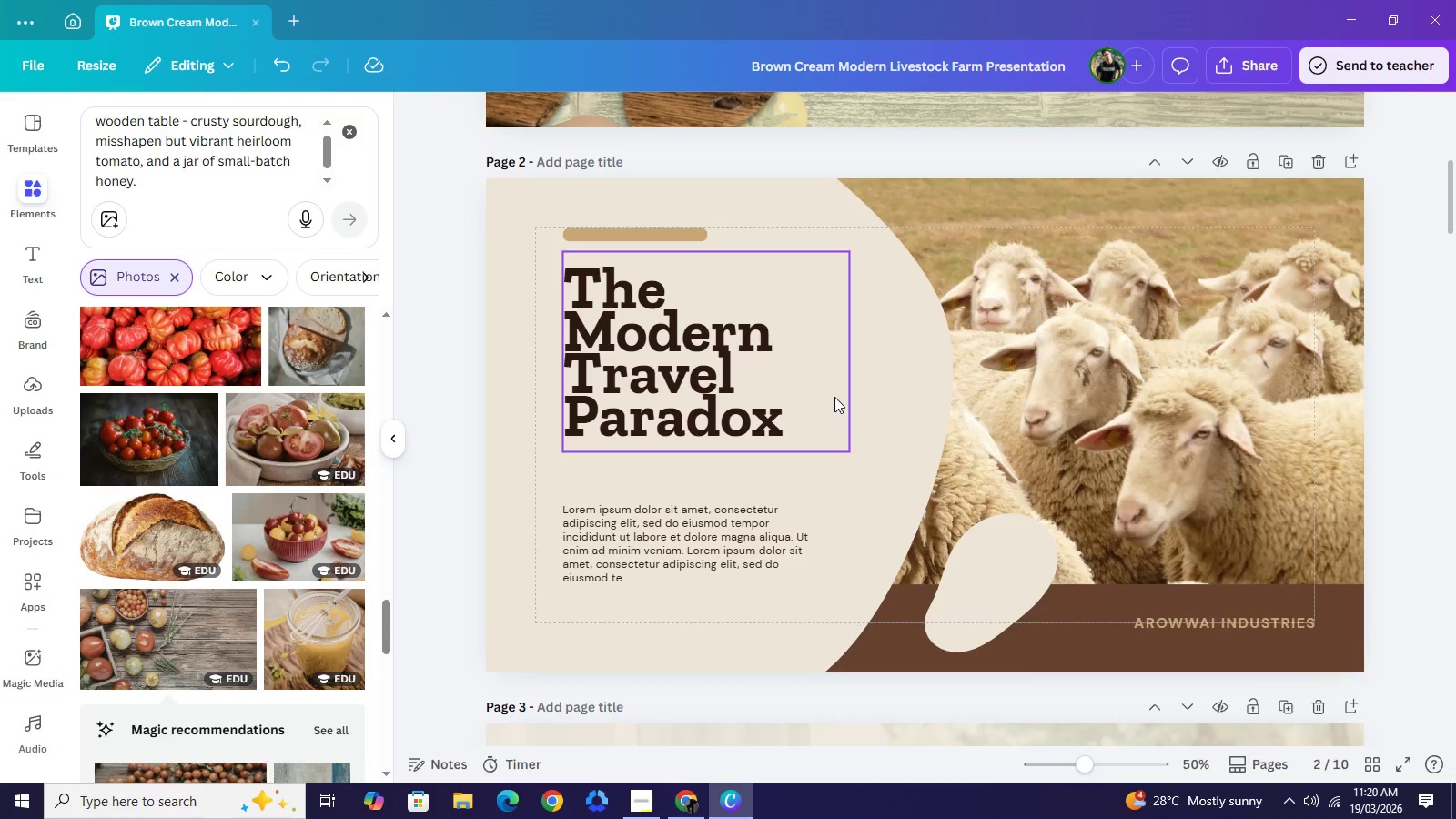 
left_click([690, 551])
 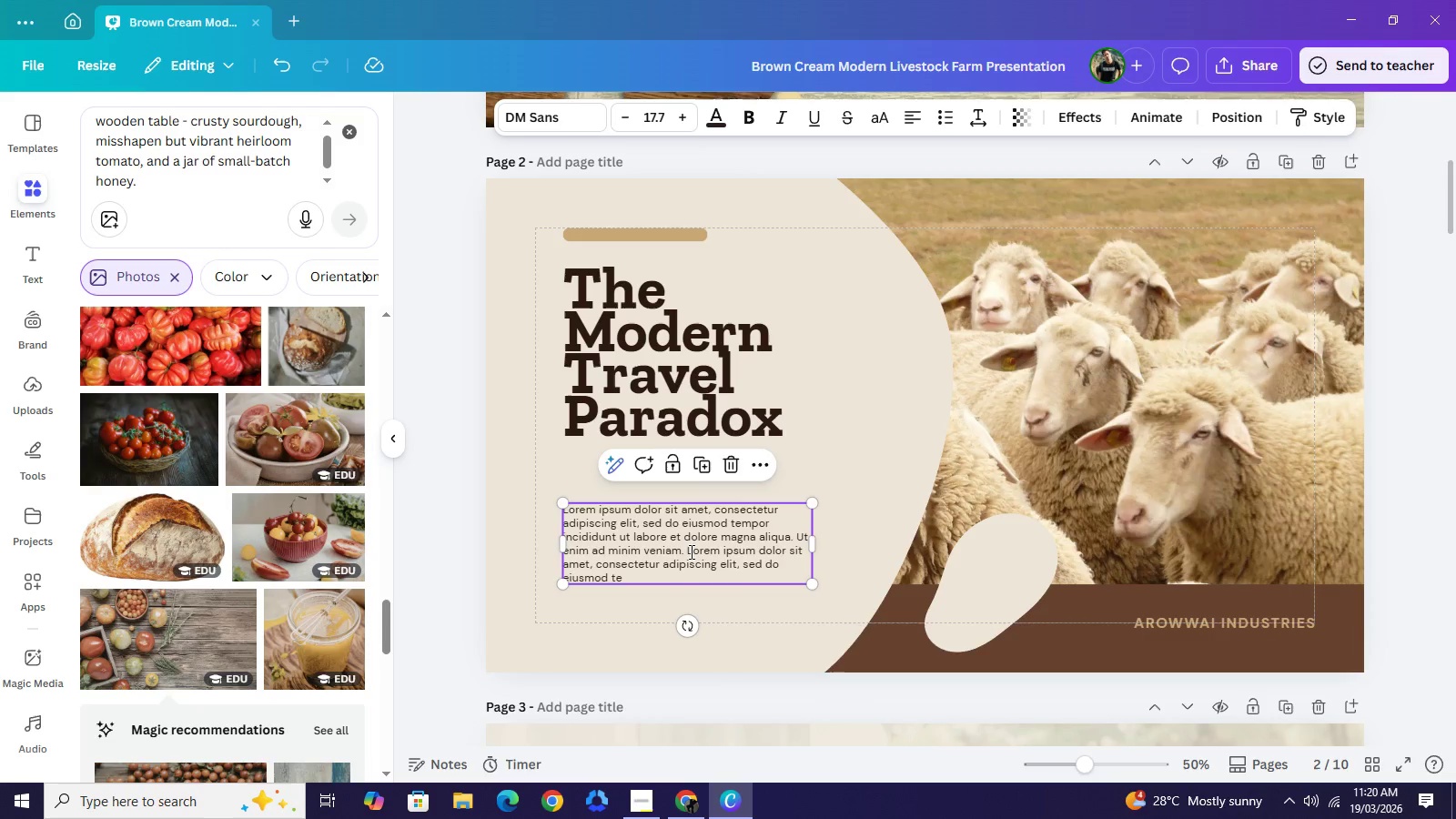 
double_click([690, 551])
 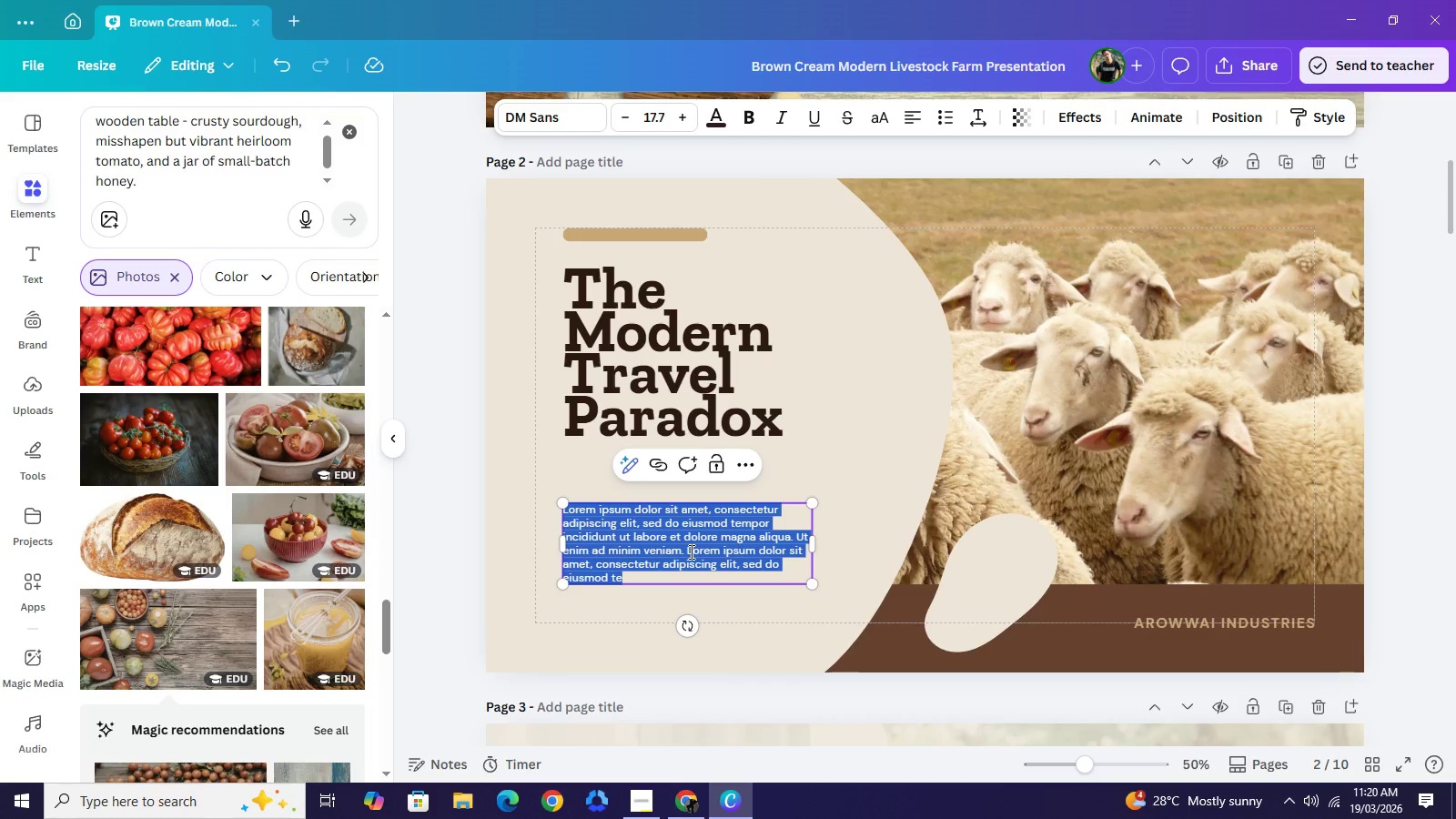 
type(Guests pay for boutique stays but wake up tp "commodity" breakdas)
key(Backspace)
key(Backspace)
key(Backspace)
type(fasts - )
 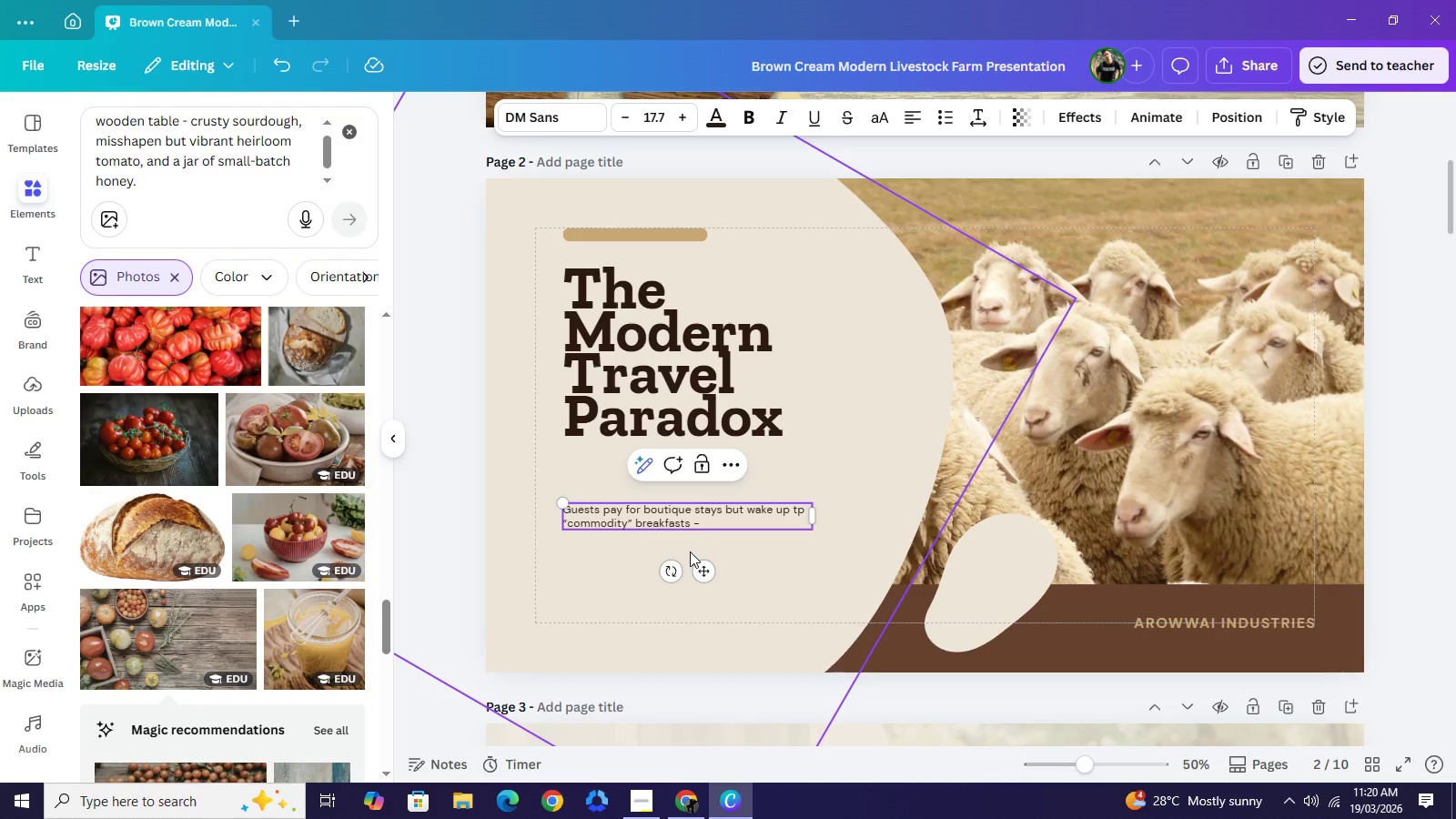 
key(Backspace)
key(Backspace)
key(Backspace)
type(; plastic-war)
key(Backspace)
key(Backspace)
type(ta)
key(Backspace)
key(Backspace)
type(rapped muffie)
key(Backspace)
type(ns and fa)
key(Backspace)
type(lavorless melons.)
 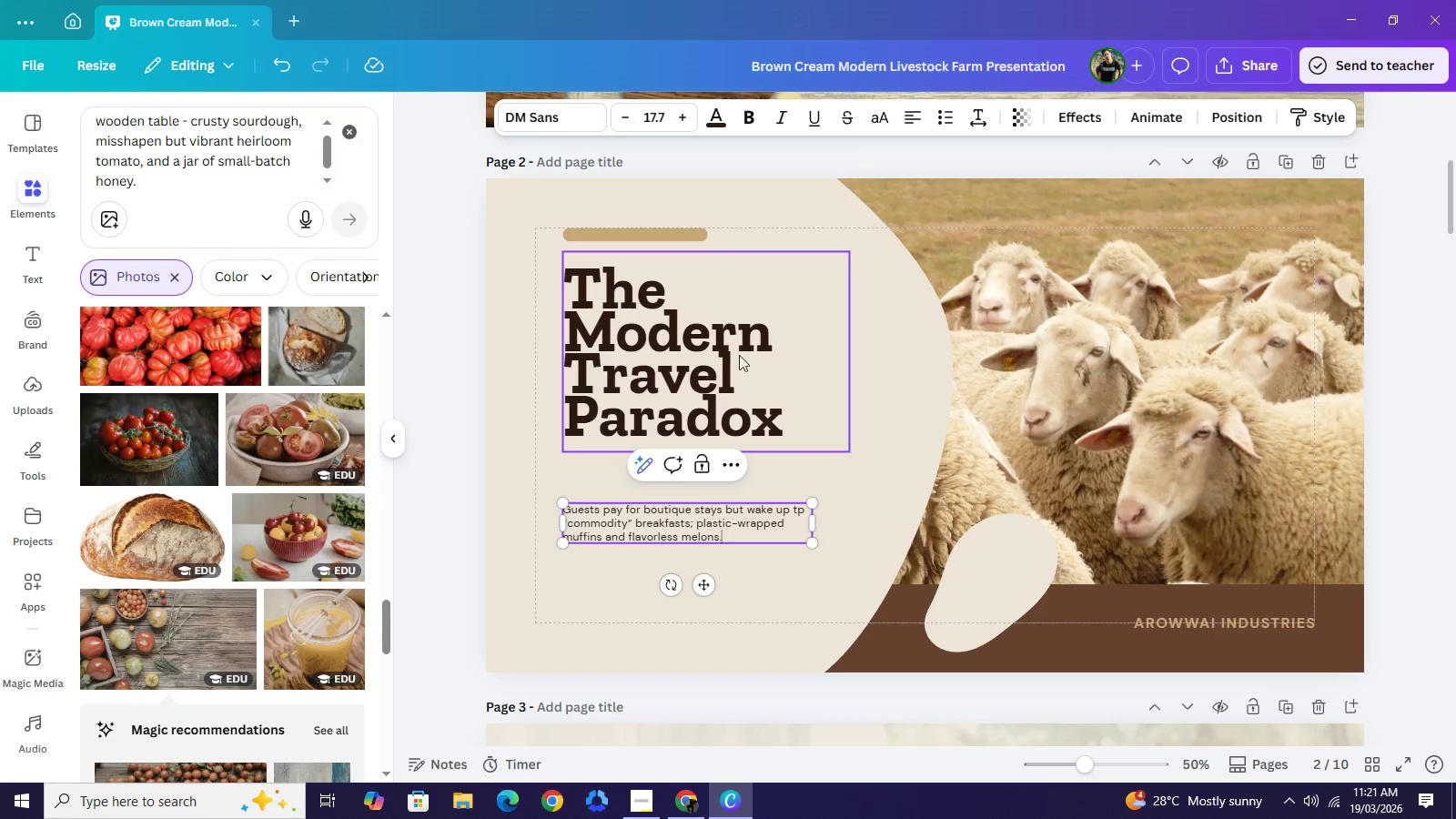 
left_click([714, 342])
 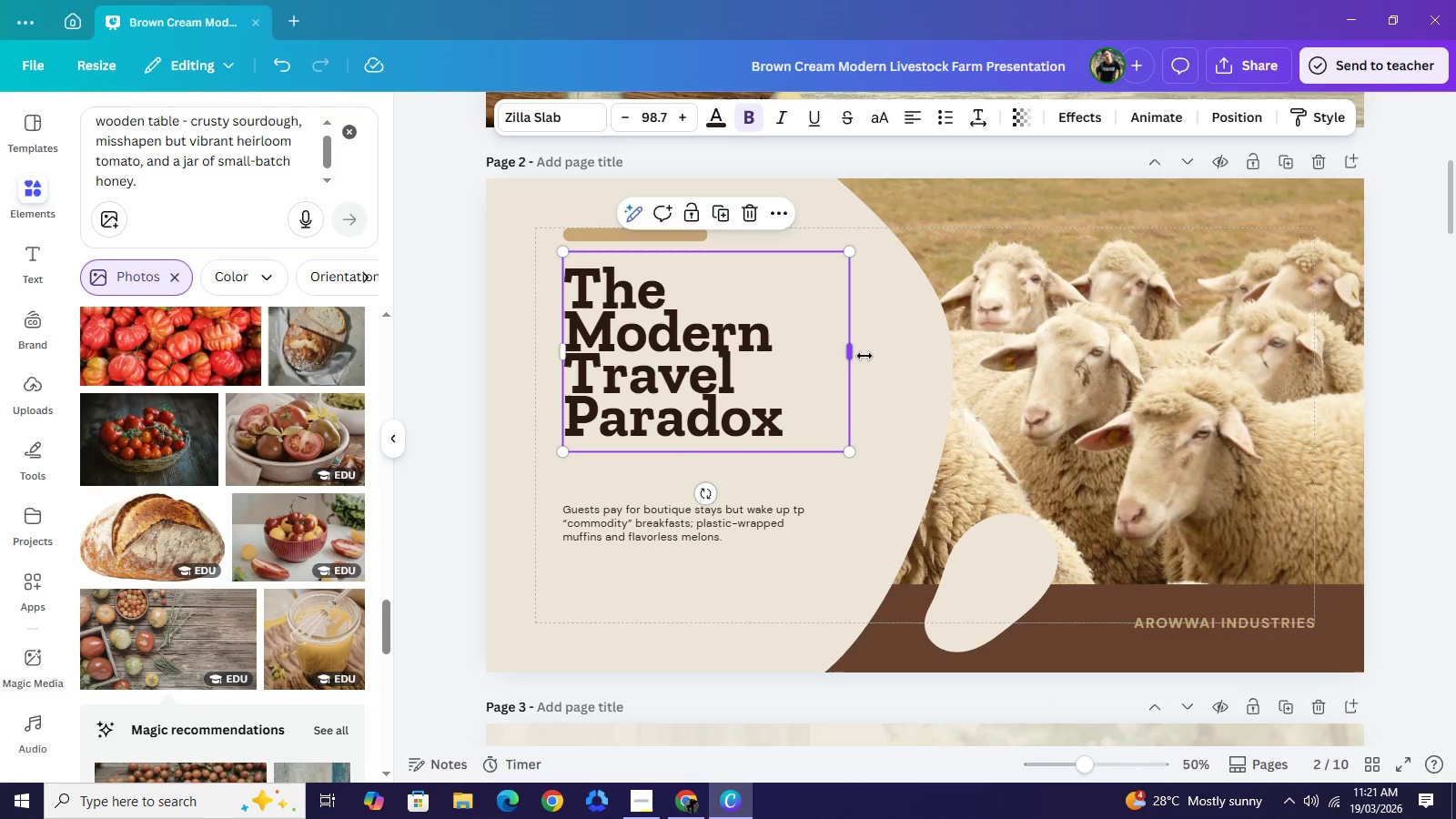 
left_click_drag(start_coordinate=[854, 356], to_coordinate=[975, 354])
 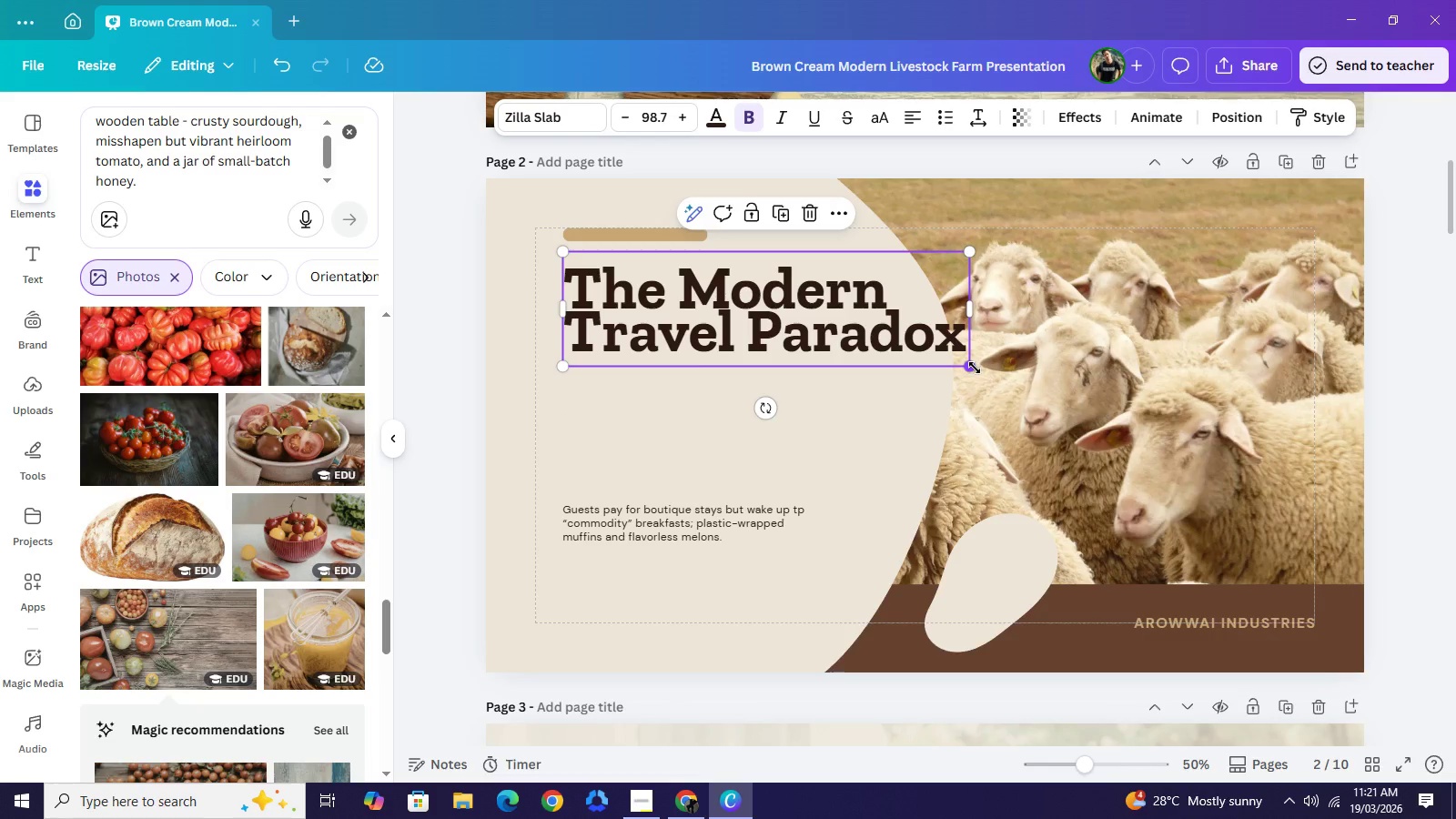 
left_click_drag(start_coordinate=[975, 368], to_coordinate=[924, 353])
 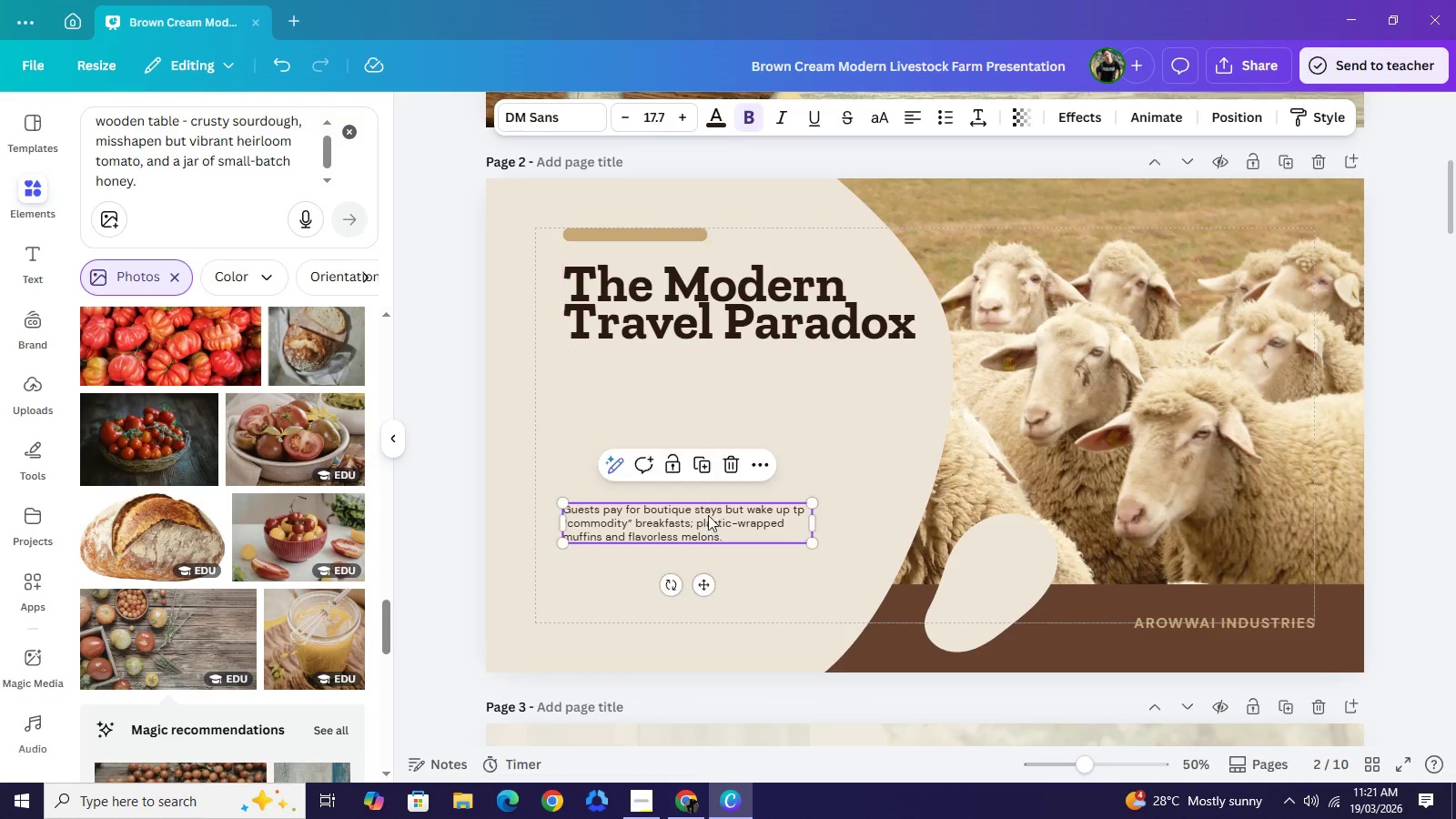 
left_click_drag(start_coordinate=[706, 524], to_coordinate=[709, 406])
 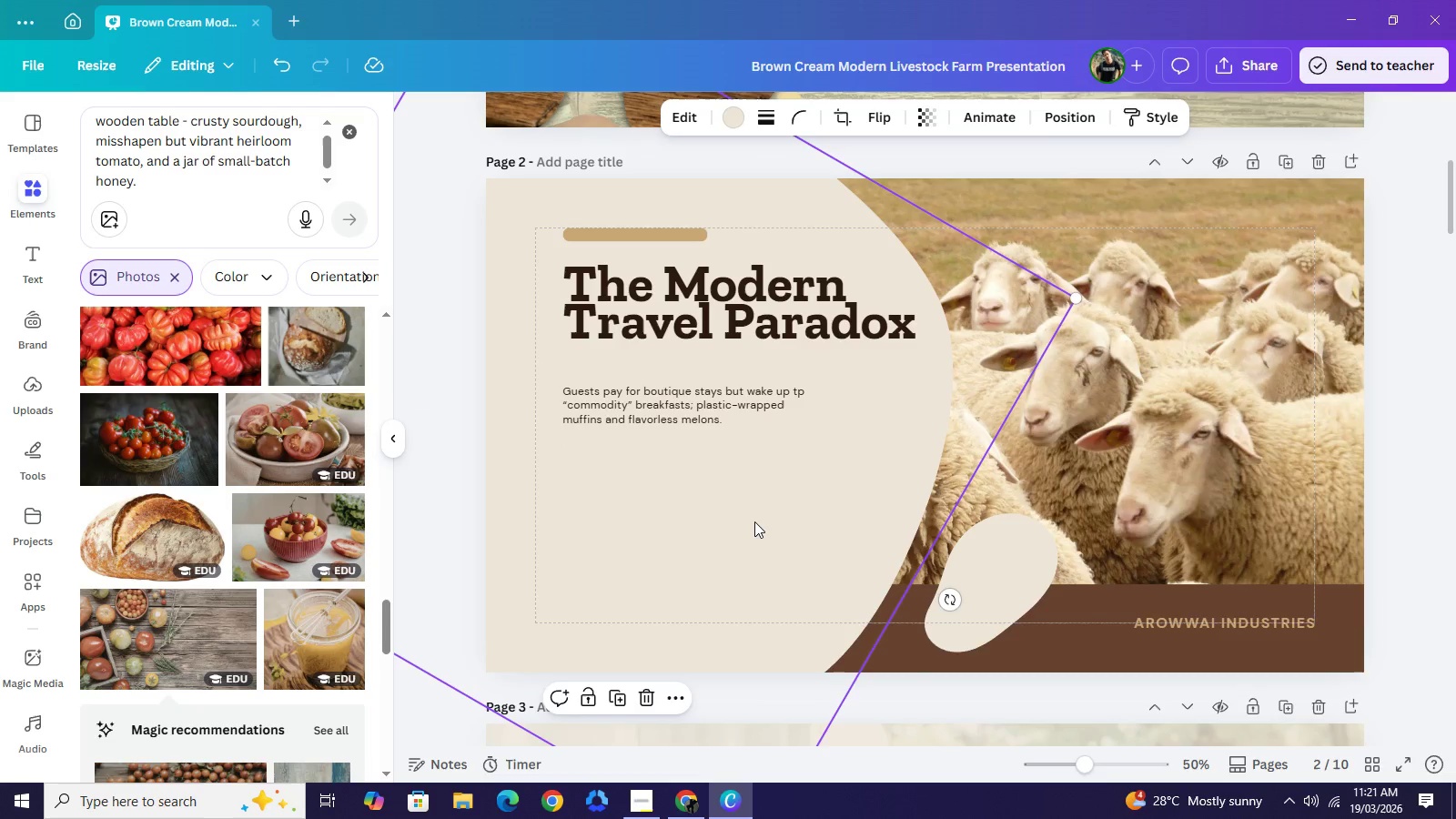 
left_click([754, 521])
 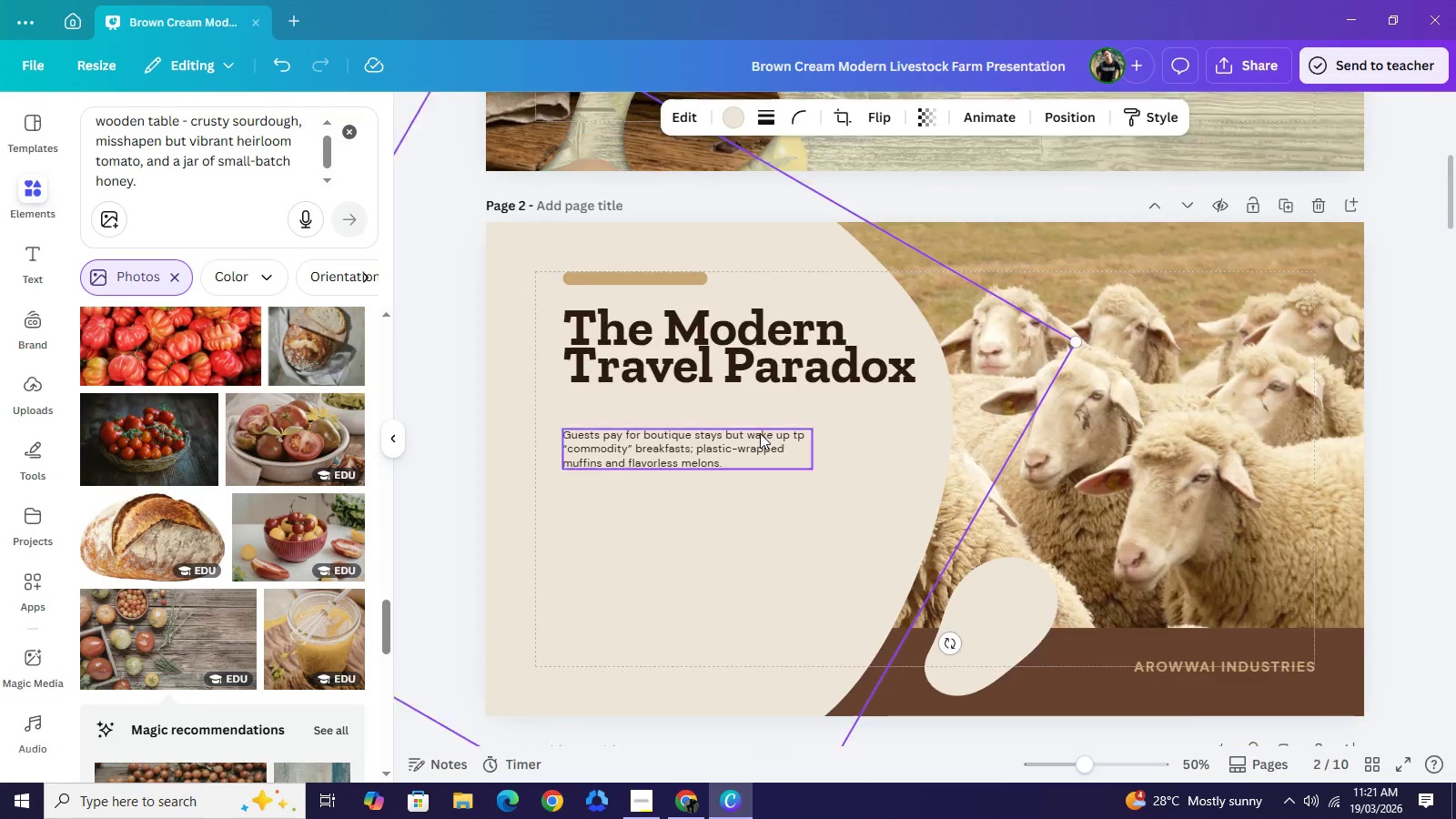 
scroll: coordinate [760, 433], scroll_direction: up, amount: 3.0
 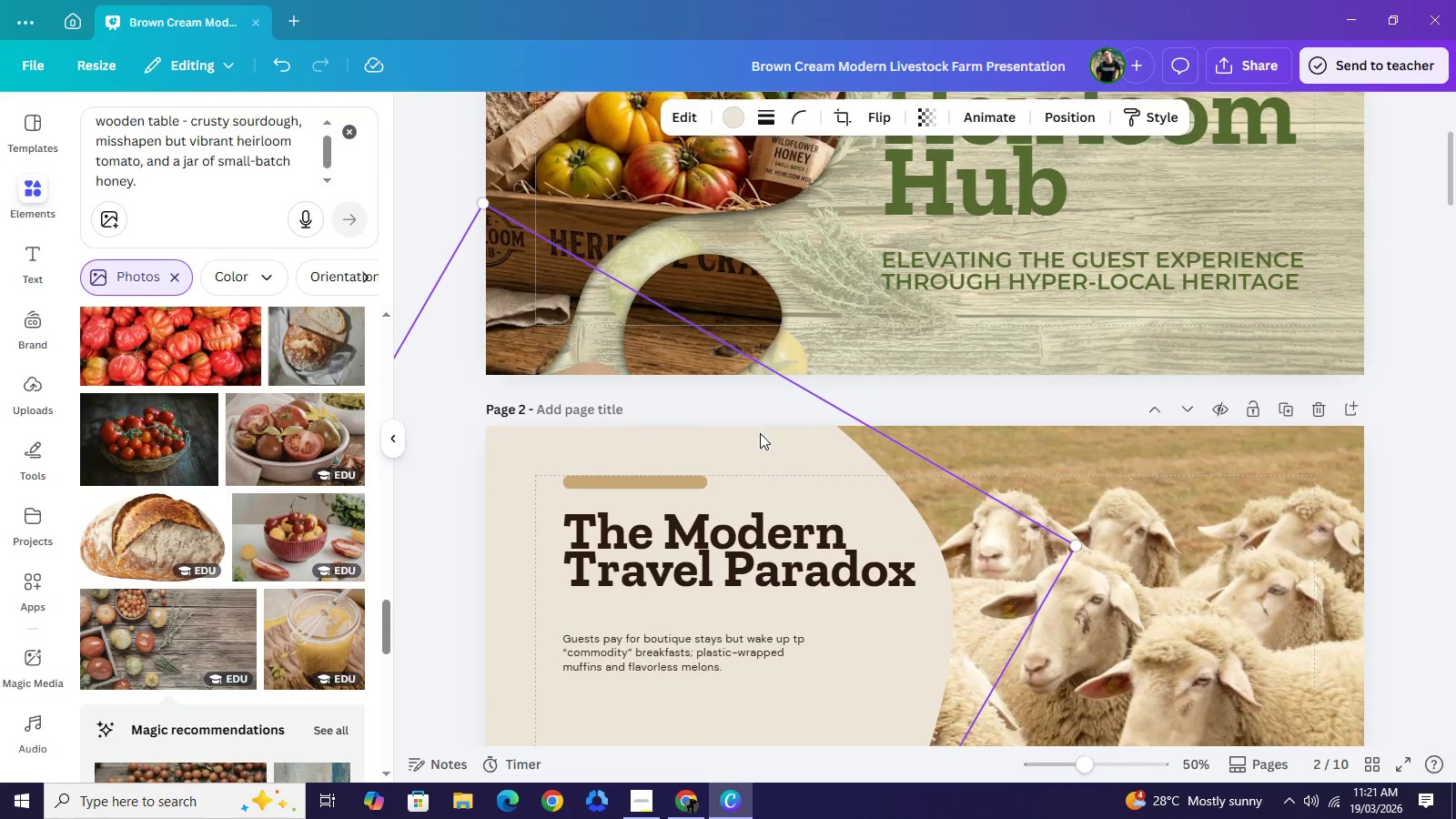 
scroll: coordinate [760, 433], scroll_direction: down, amount: 1.0
 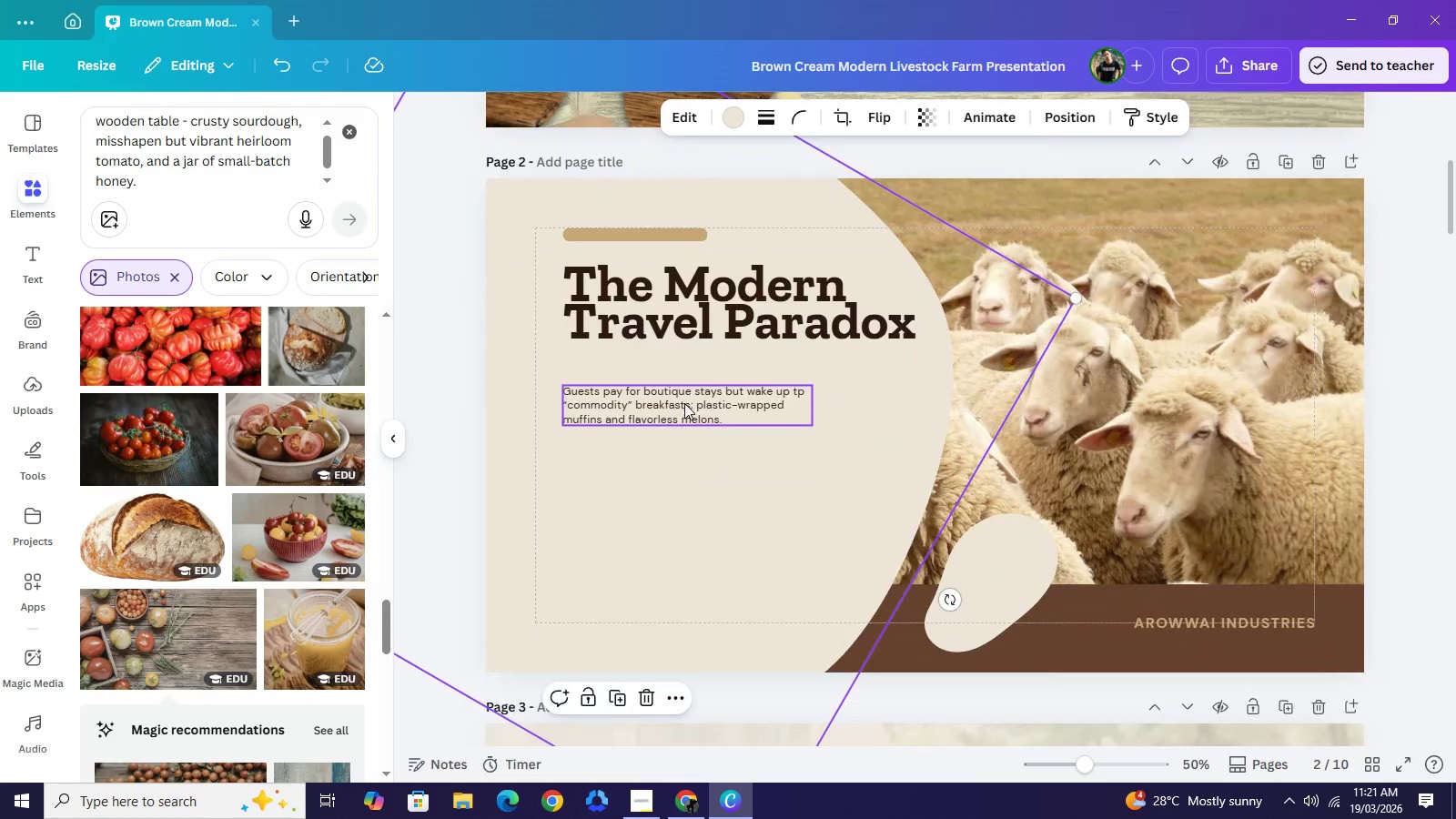 
left_click([684, 403])
 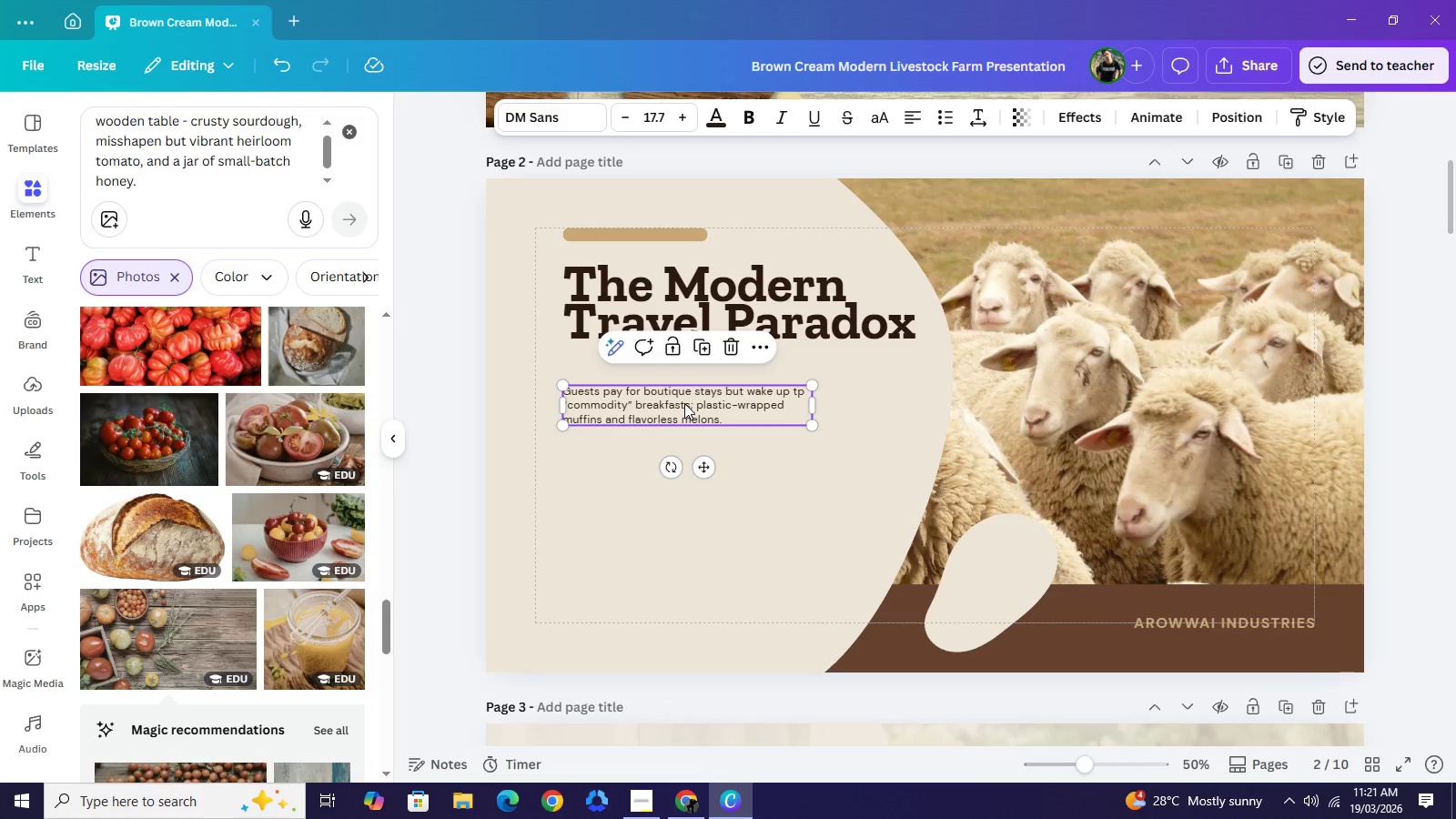 
key(Control+C)
 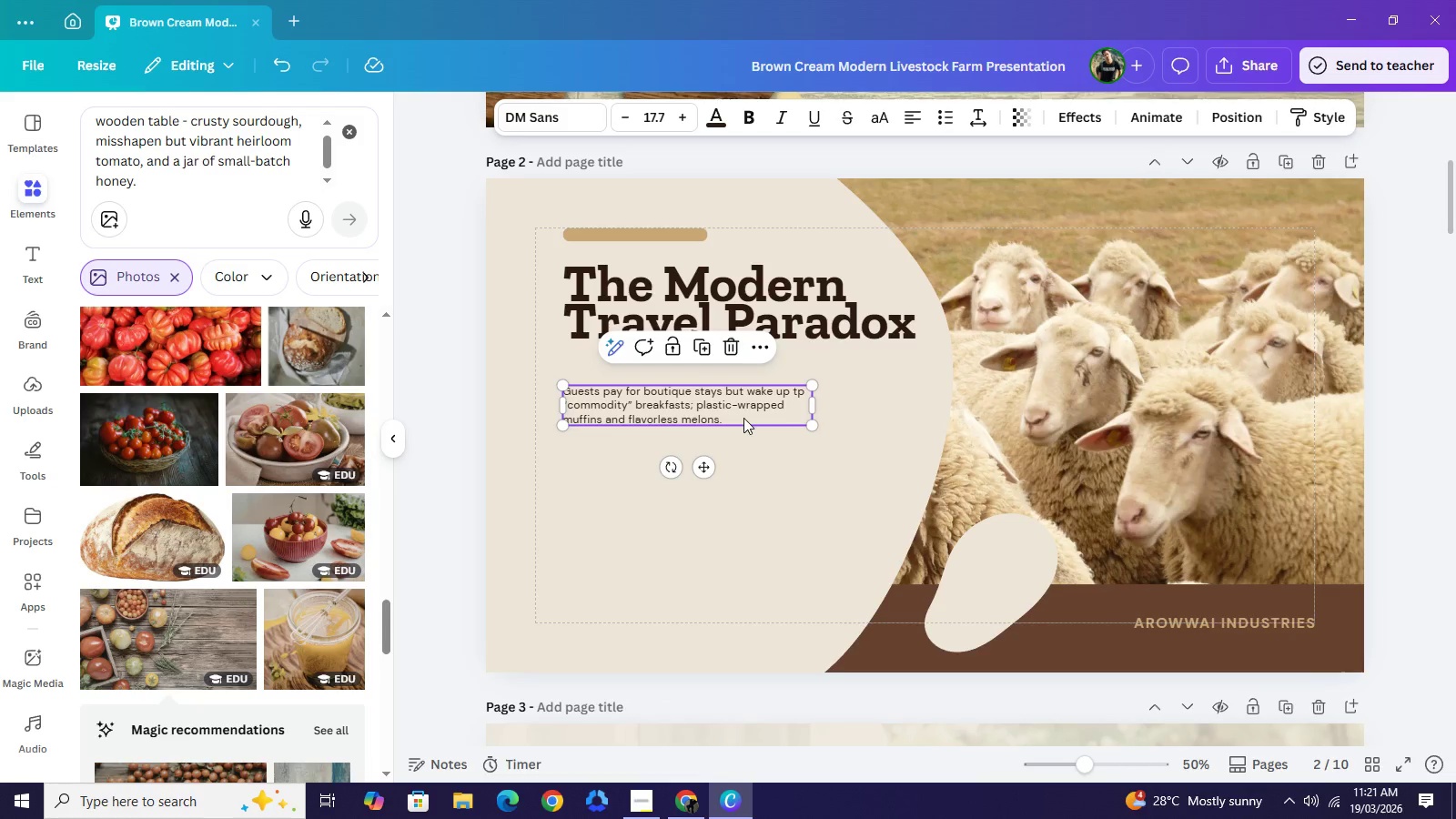 
key(Control+V)
 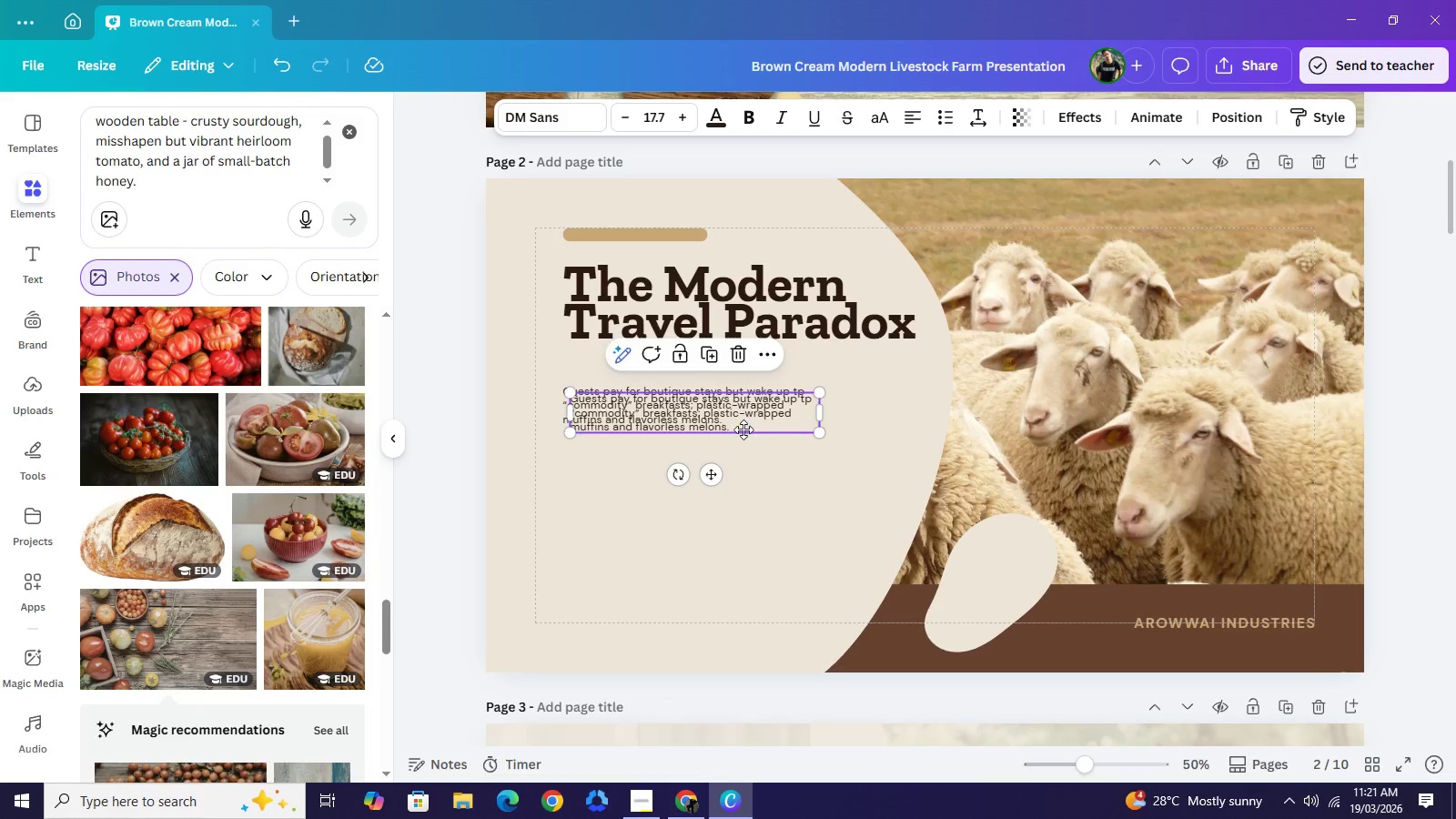 
left_click_drag(start_coordinate=[741, 415], to_coordinate=[735, 470])
 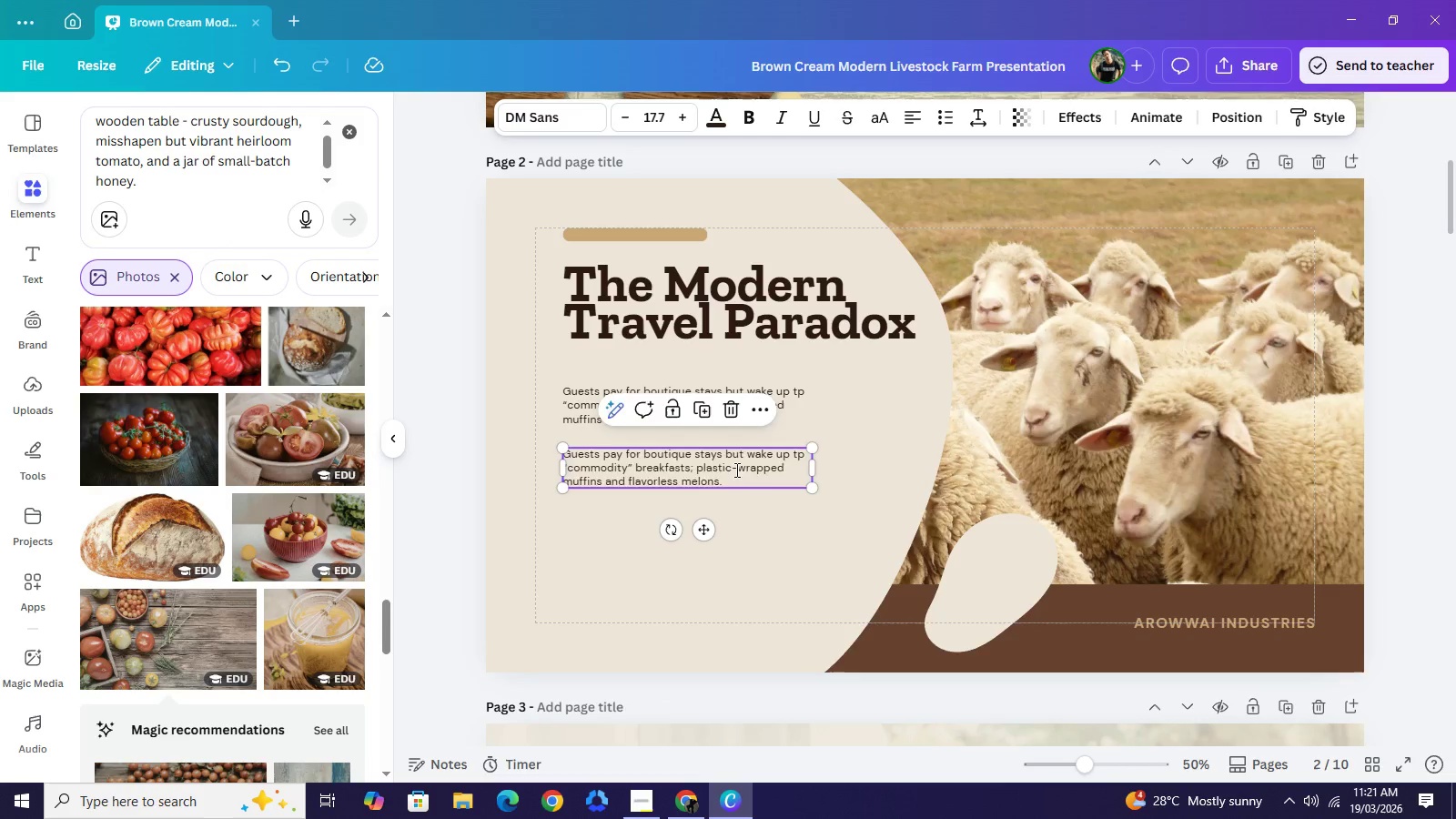 
double_click([735, 470])
 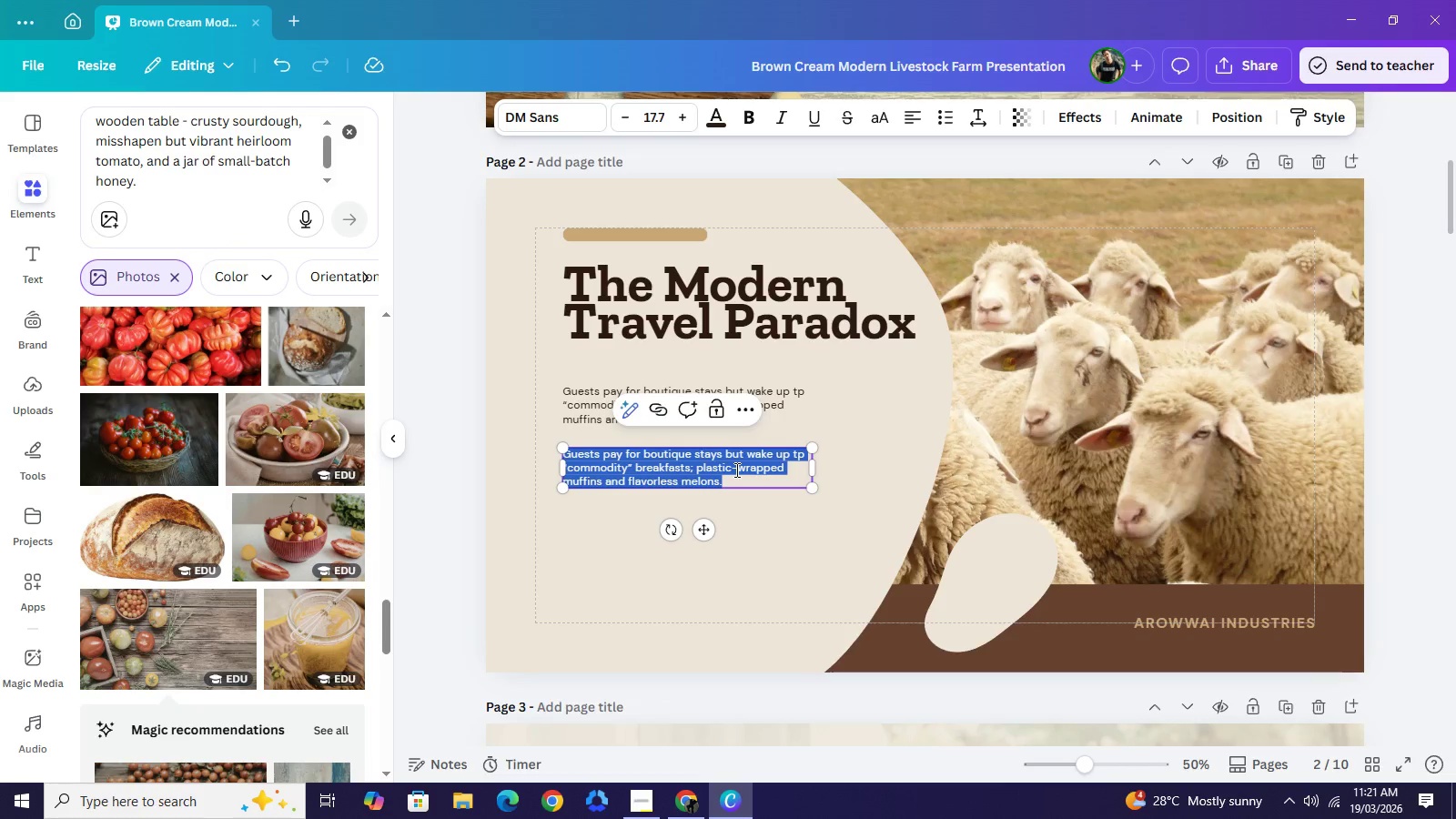 
type(The g)
key(Backspace)
type("Generic Buffet" Fatgue: 68% of ge)
key(Backspace)
type(ye)
key(Backspace)
key(Backspace)
type(uests cite breakfast as the mosy dosappointing )
 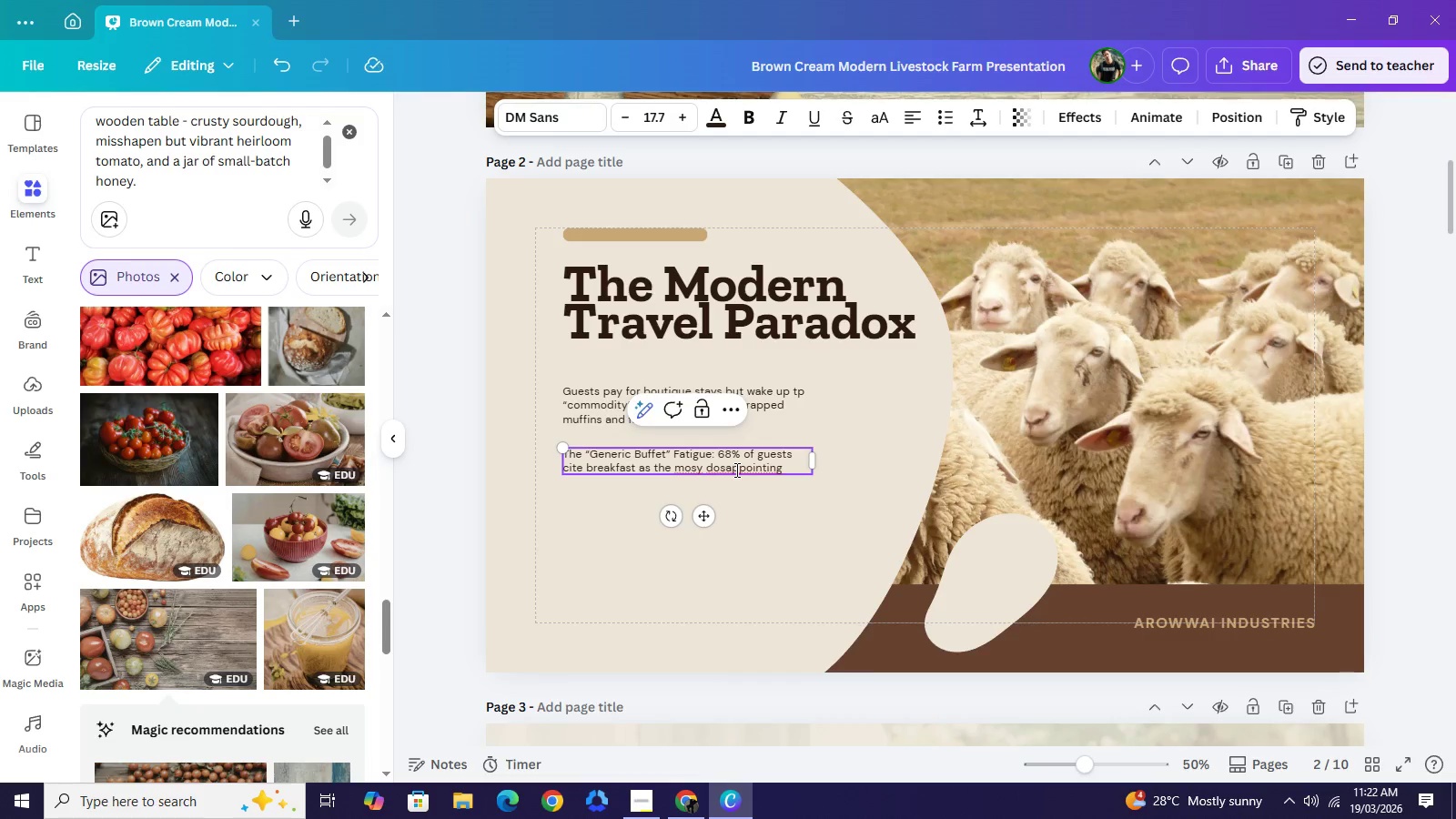 
left_click([719, 467])
 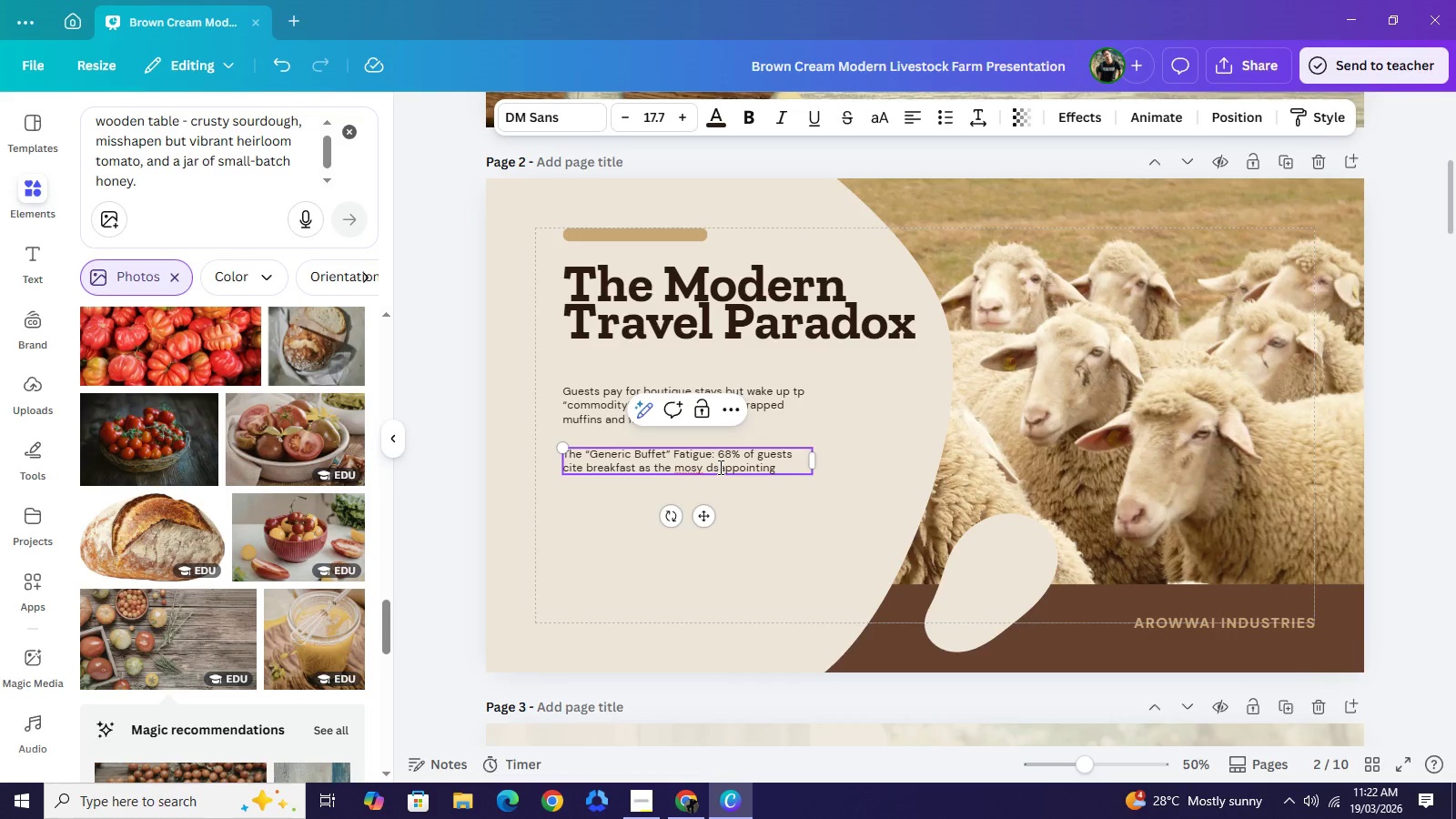 
key(Backspace)
 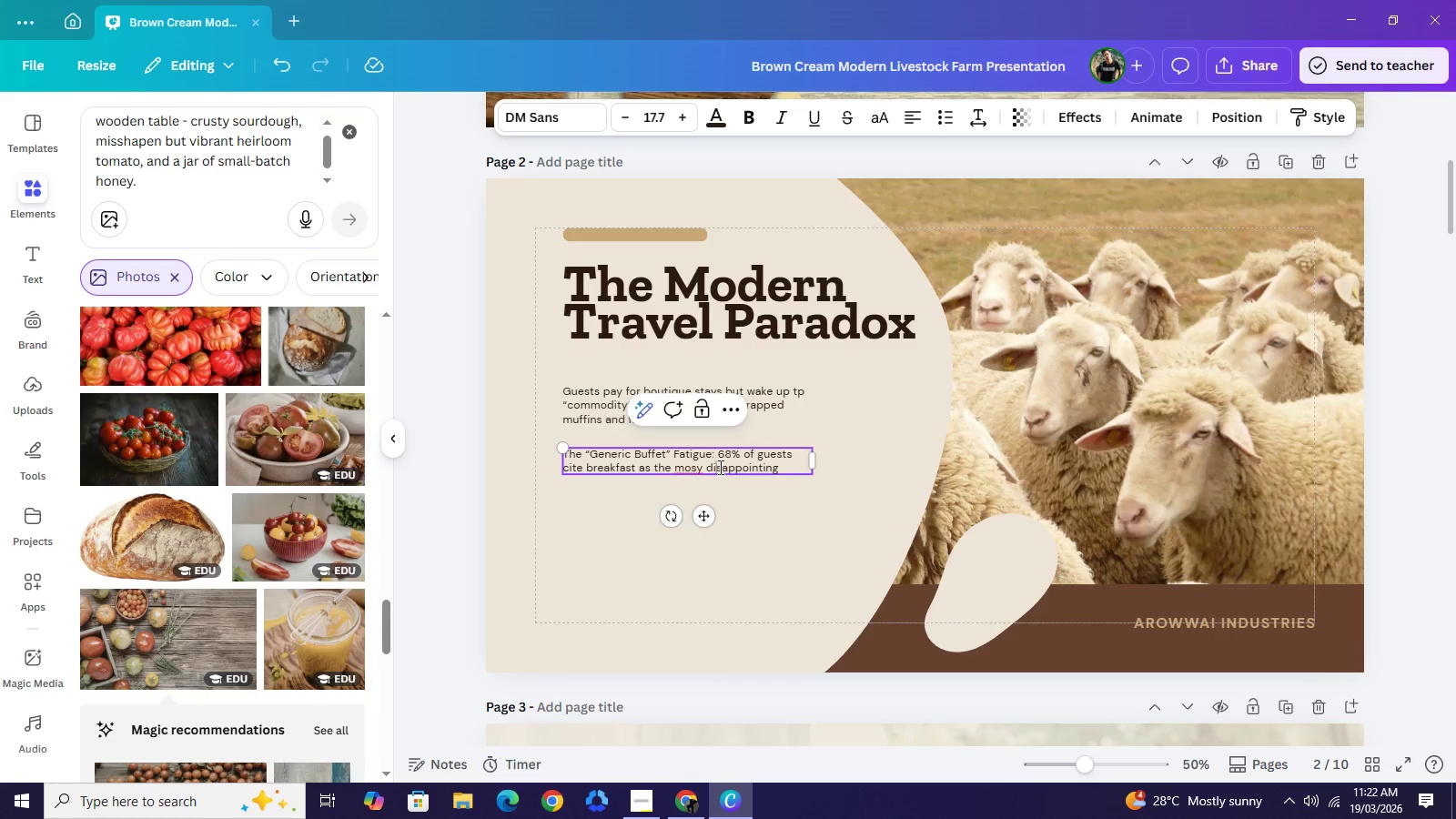 
key(I)
 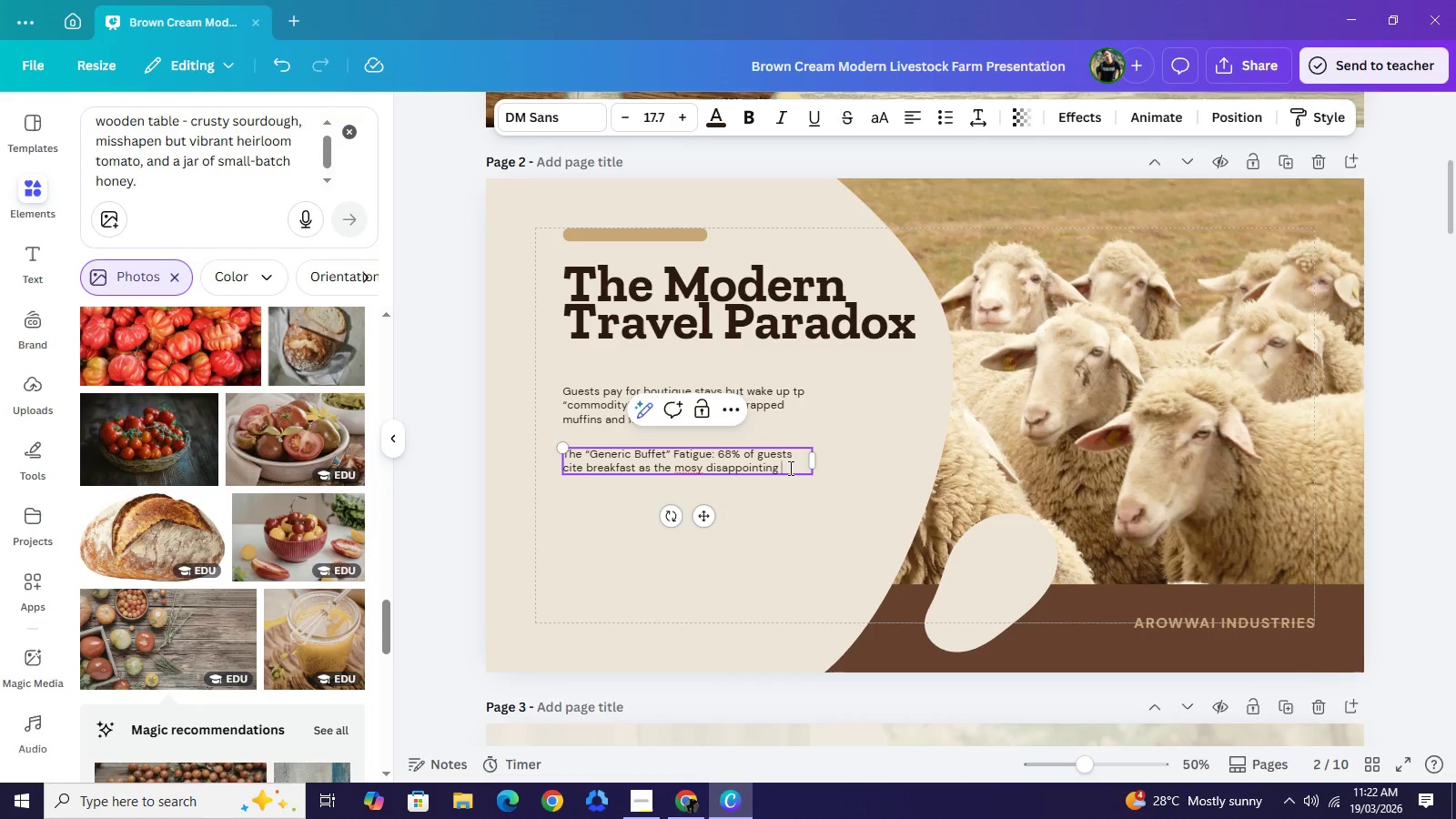 
left_click([789, 468])
 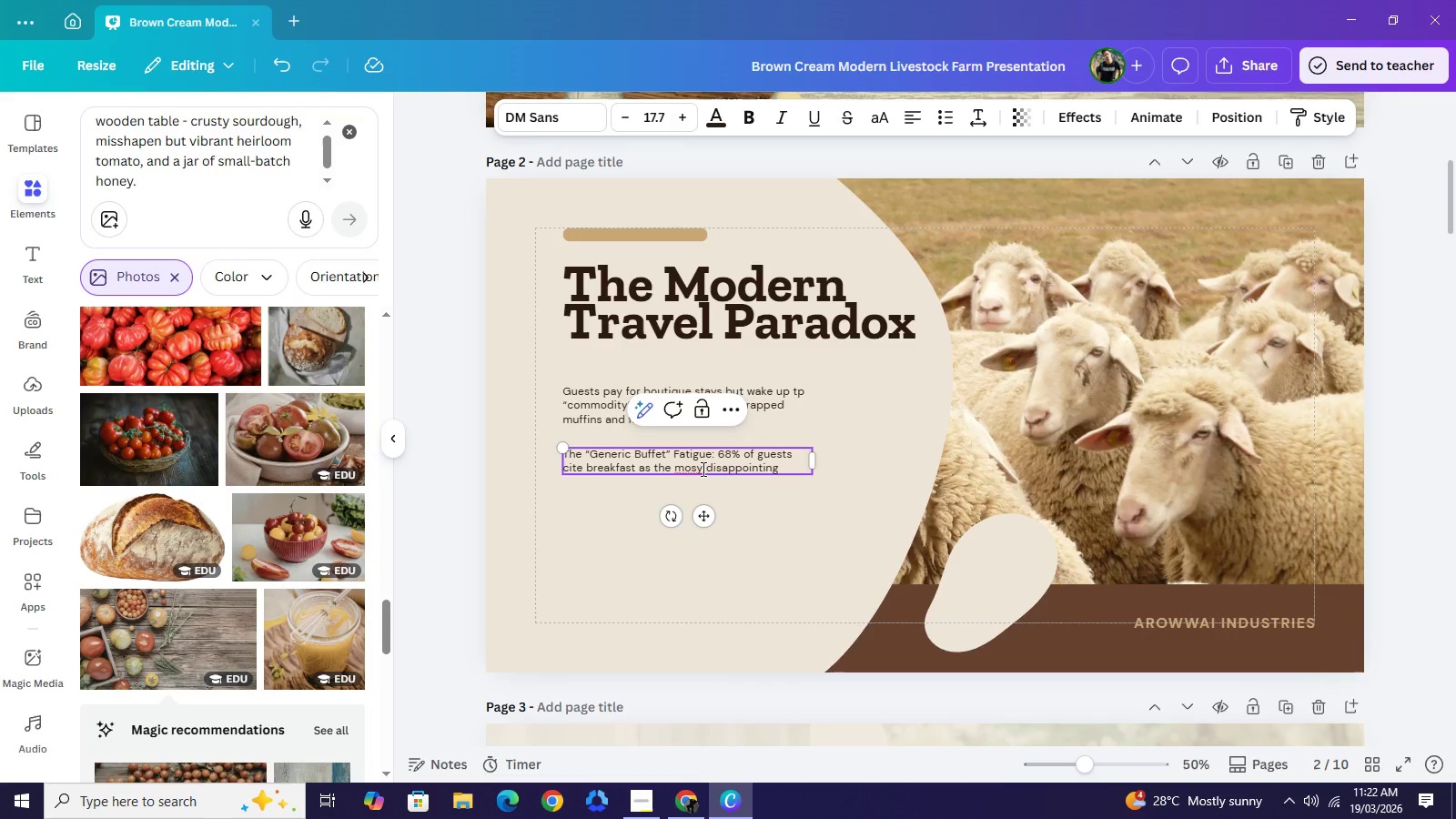 
left_click([702, 469])
 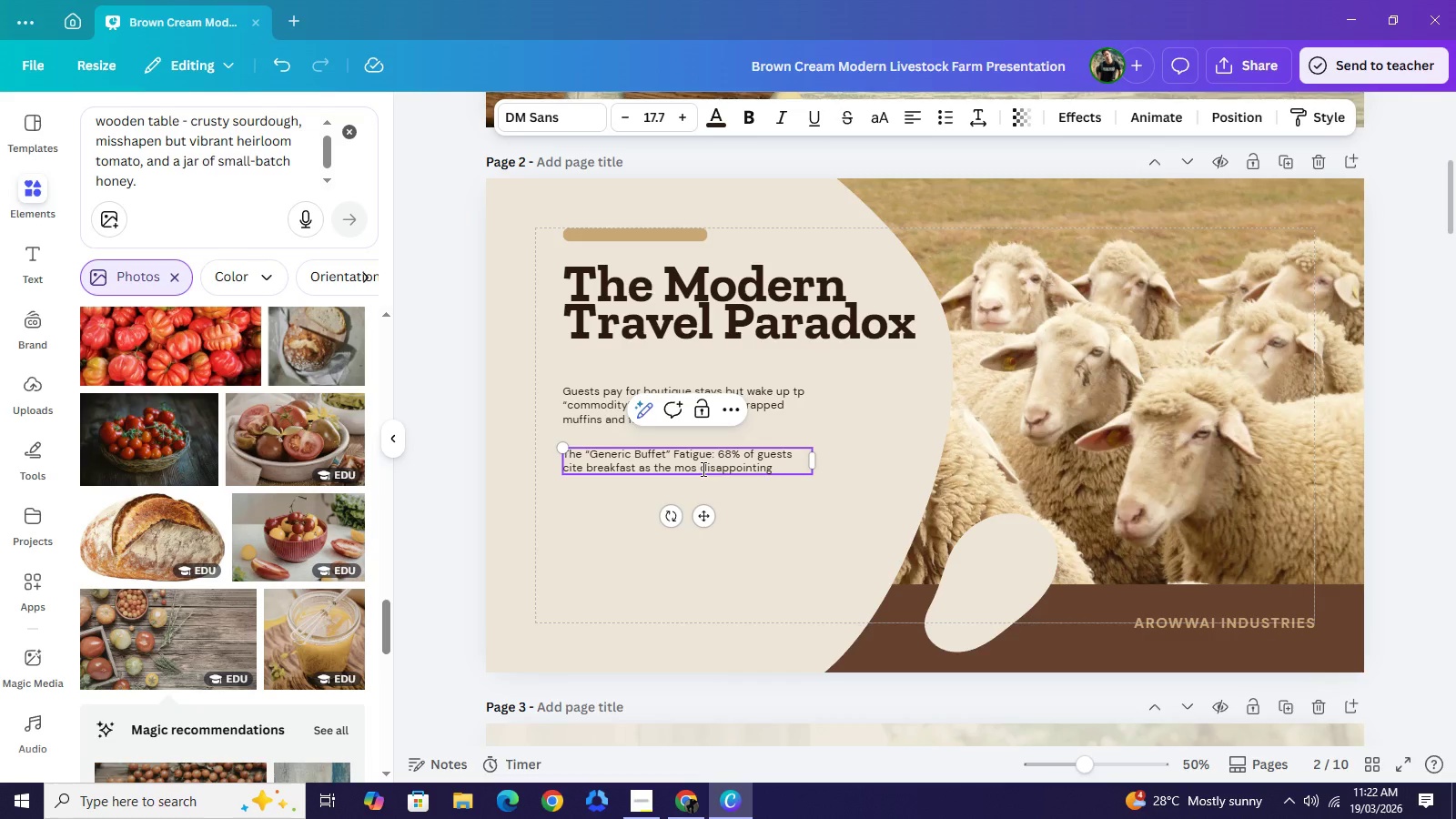 
key(Backspace)
 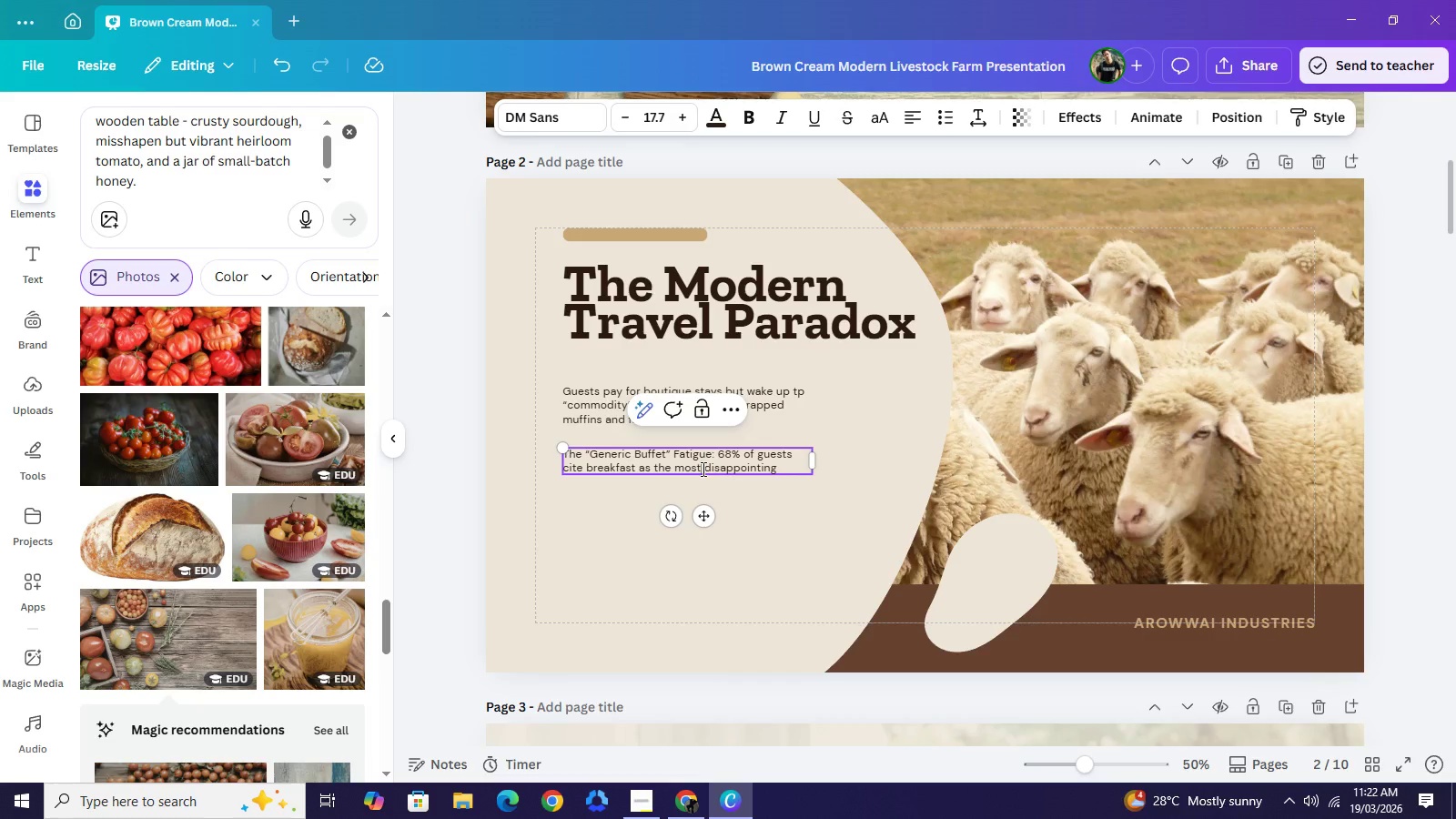 
key(T)
 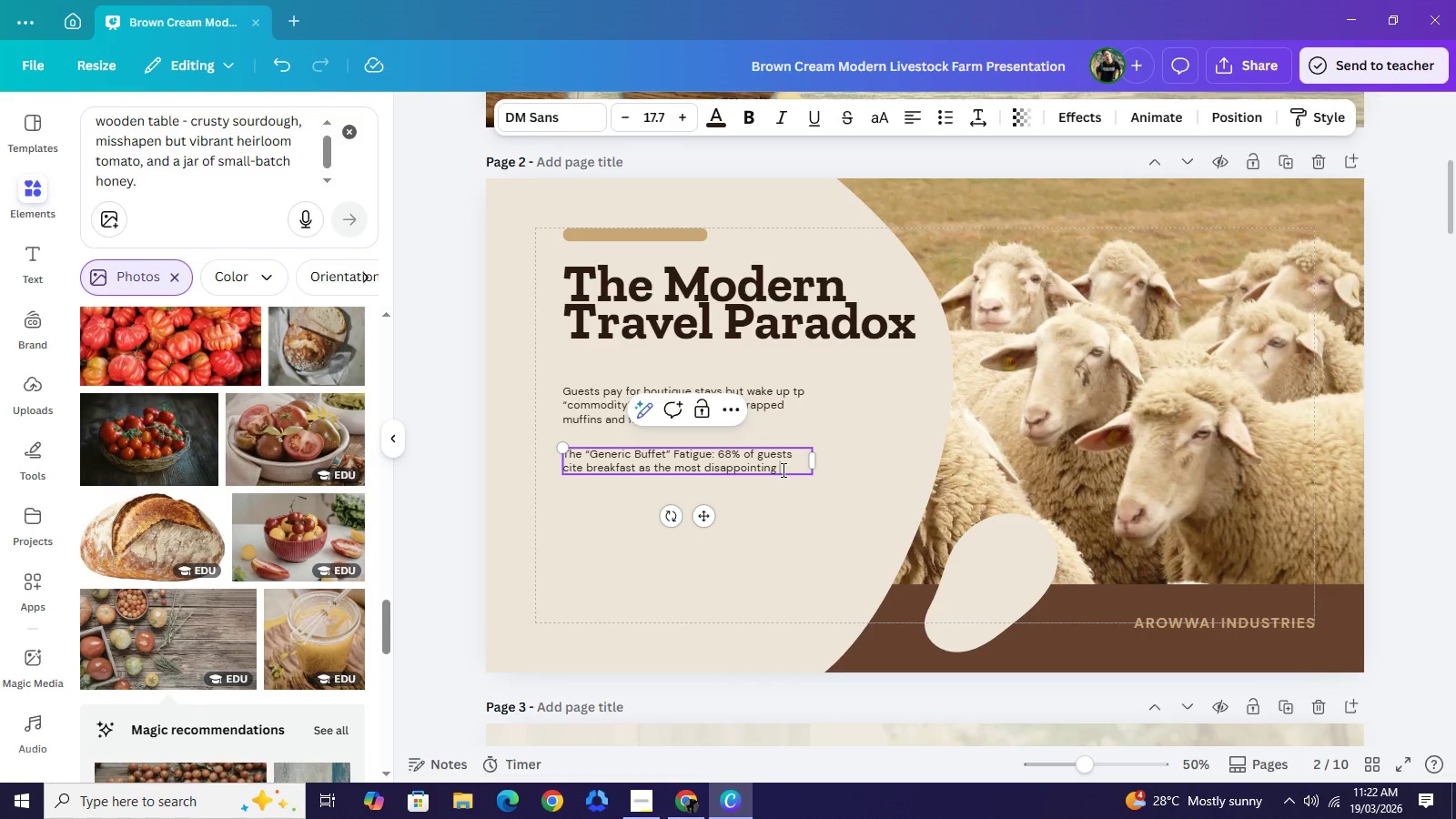 
type( part of their stay.)
 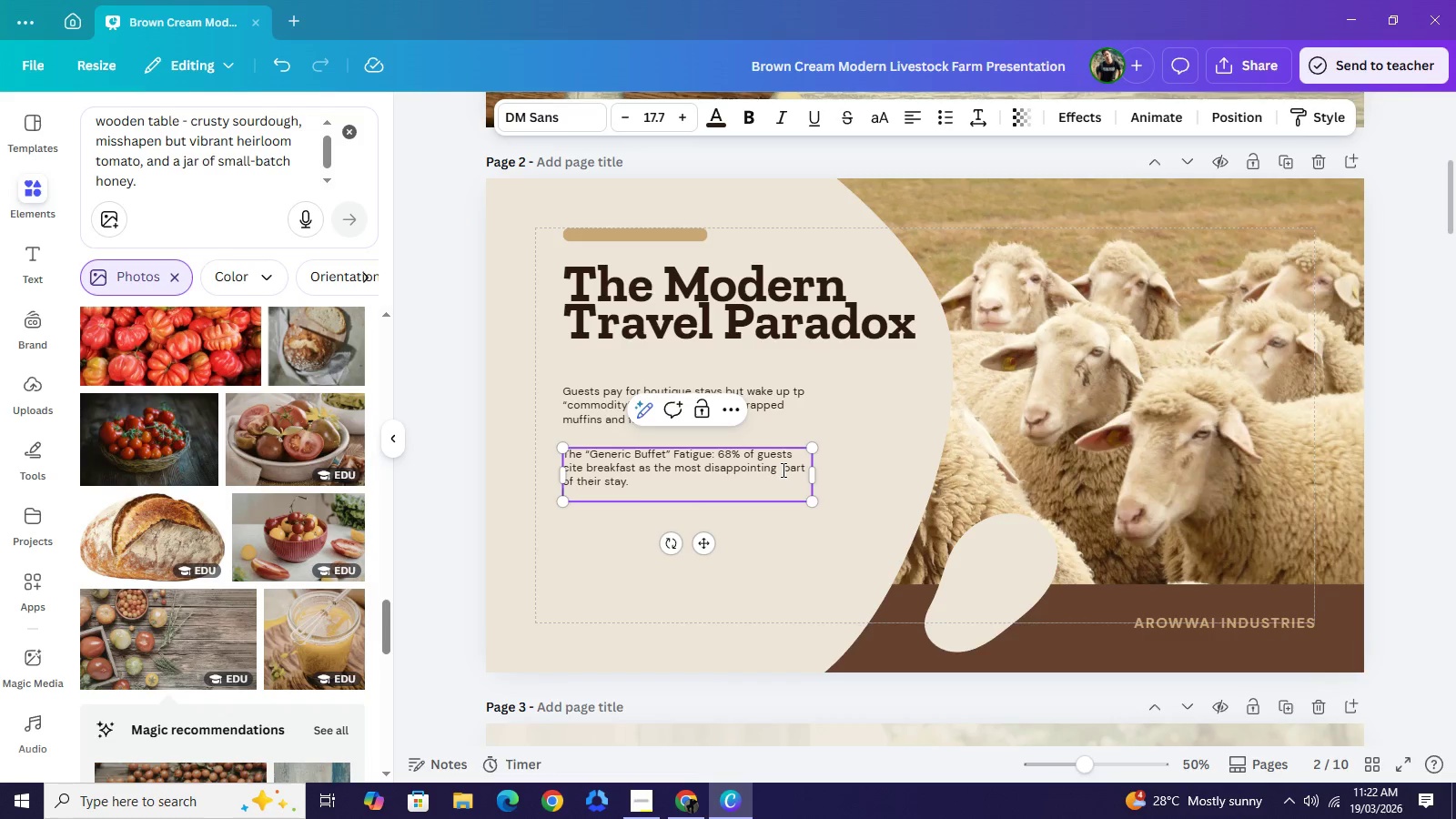 
key(Enter)
 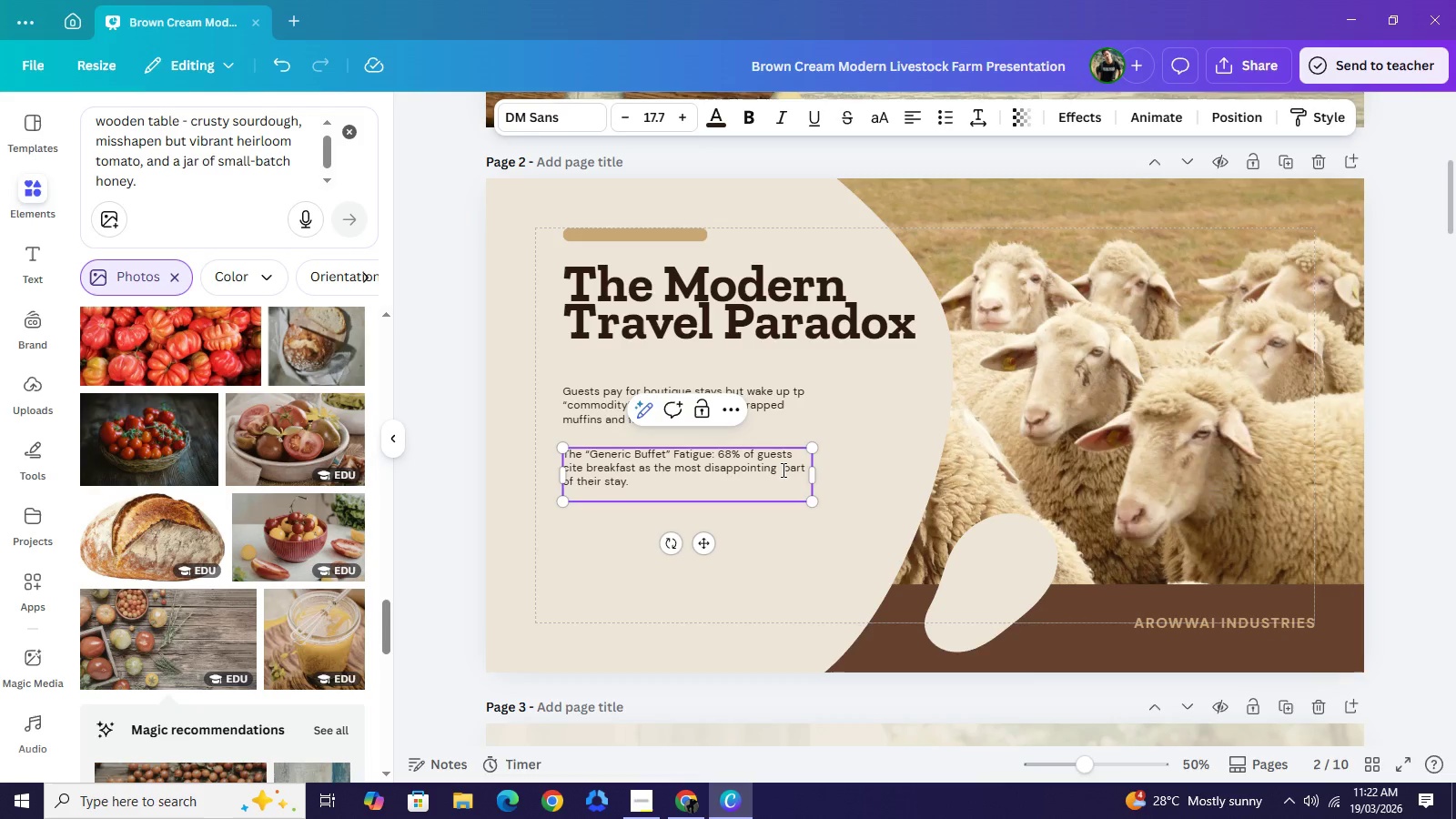 
type(The Expectation Gap: Travelers seek authenticity nut are met with industrial supply chains.)
 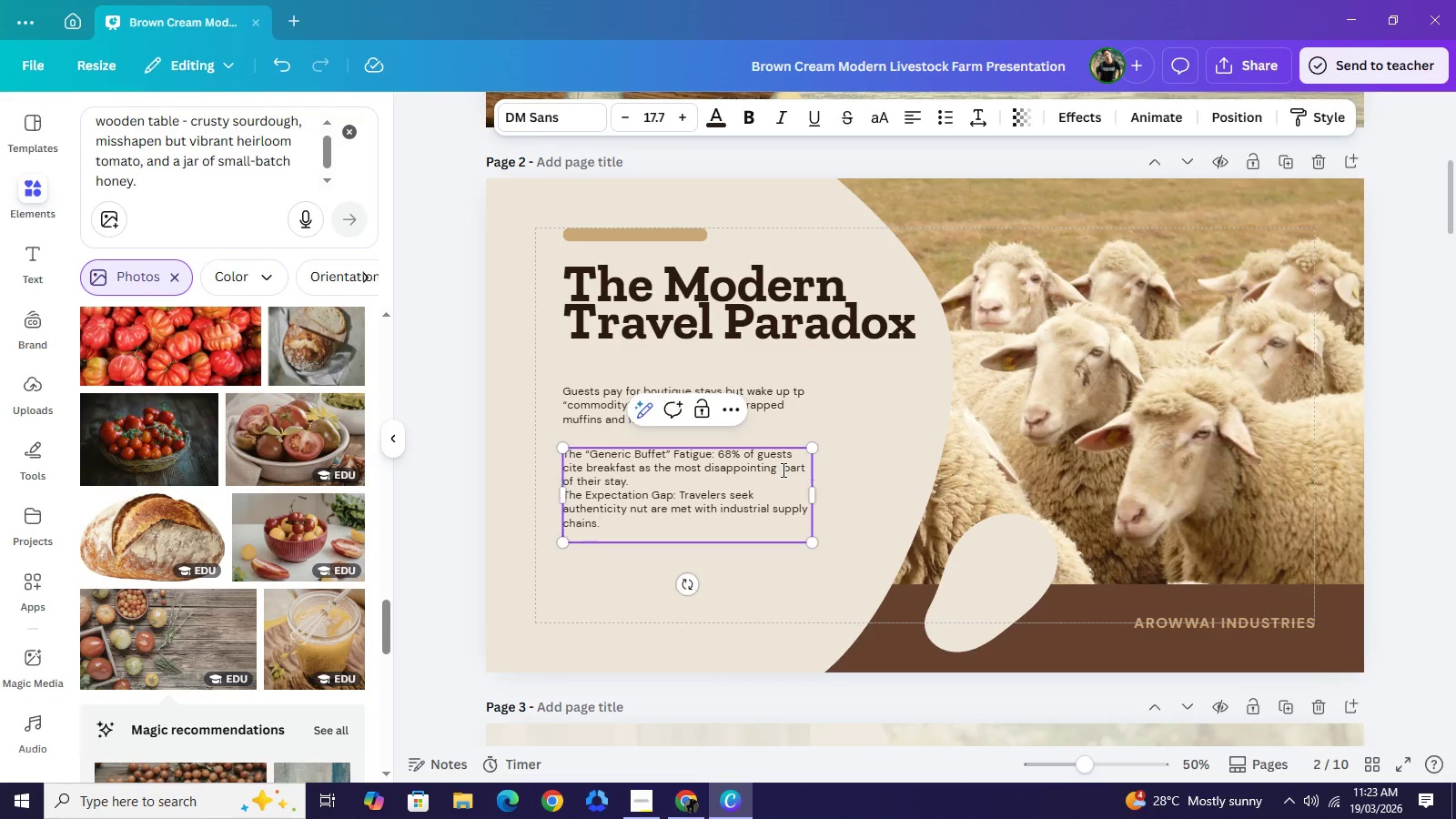 
key(Enter)
 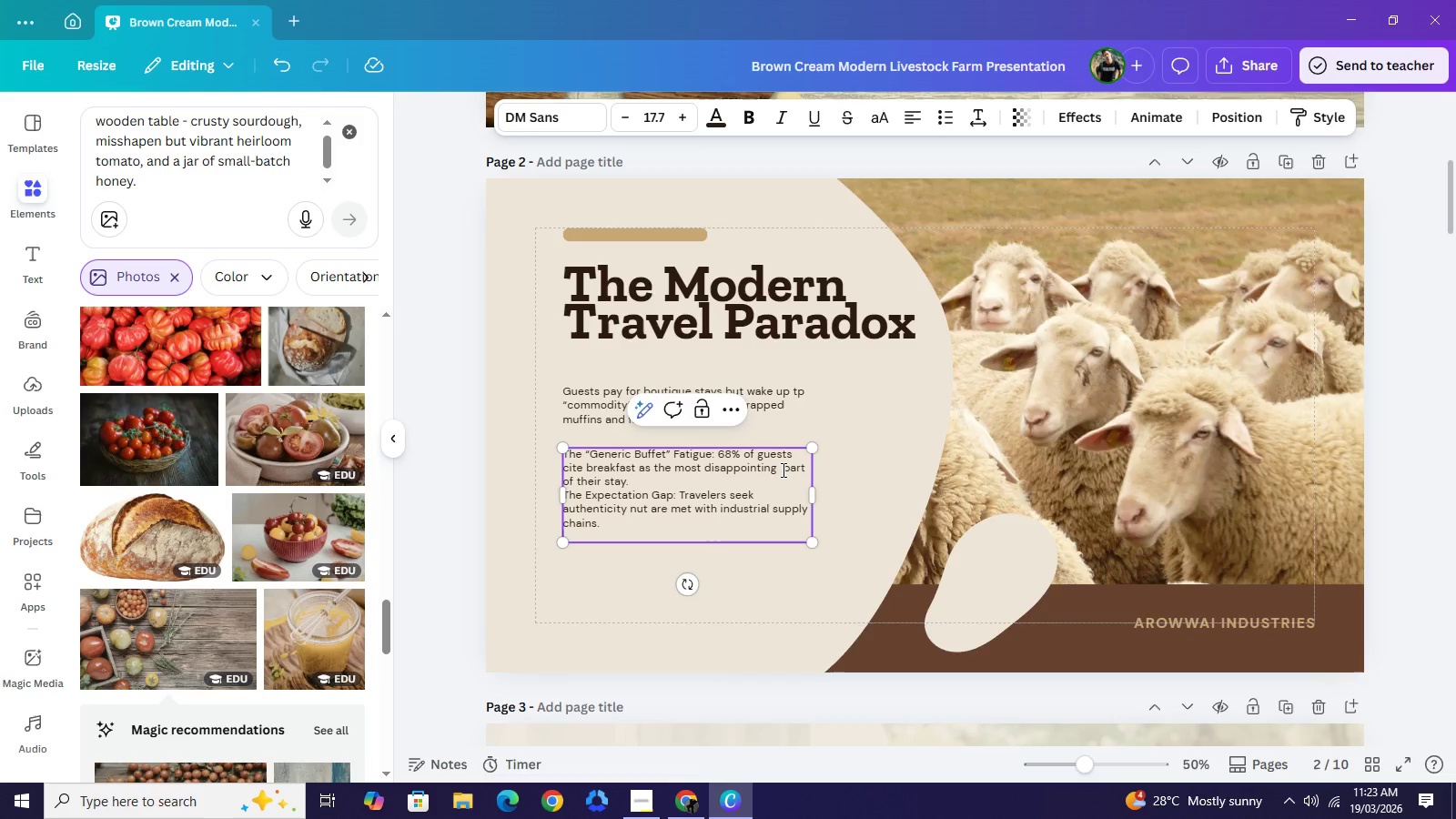 
type(Lost Revenue: Guests are leaving the hotel fi)
key(Backspace)
key(Backspace)
type(to find local cafes.)
 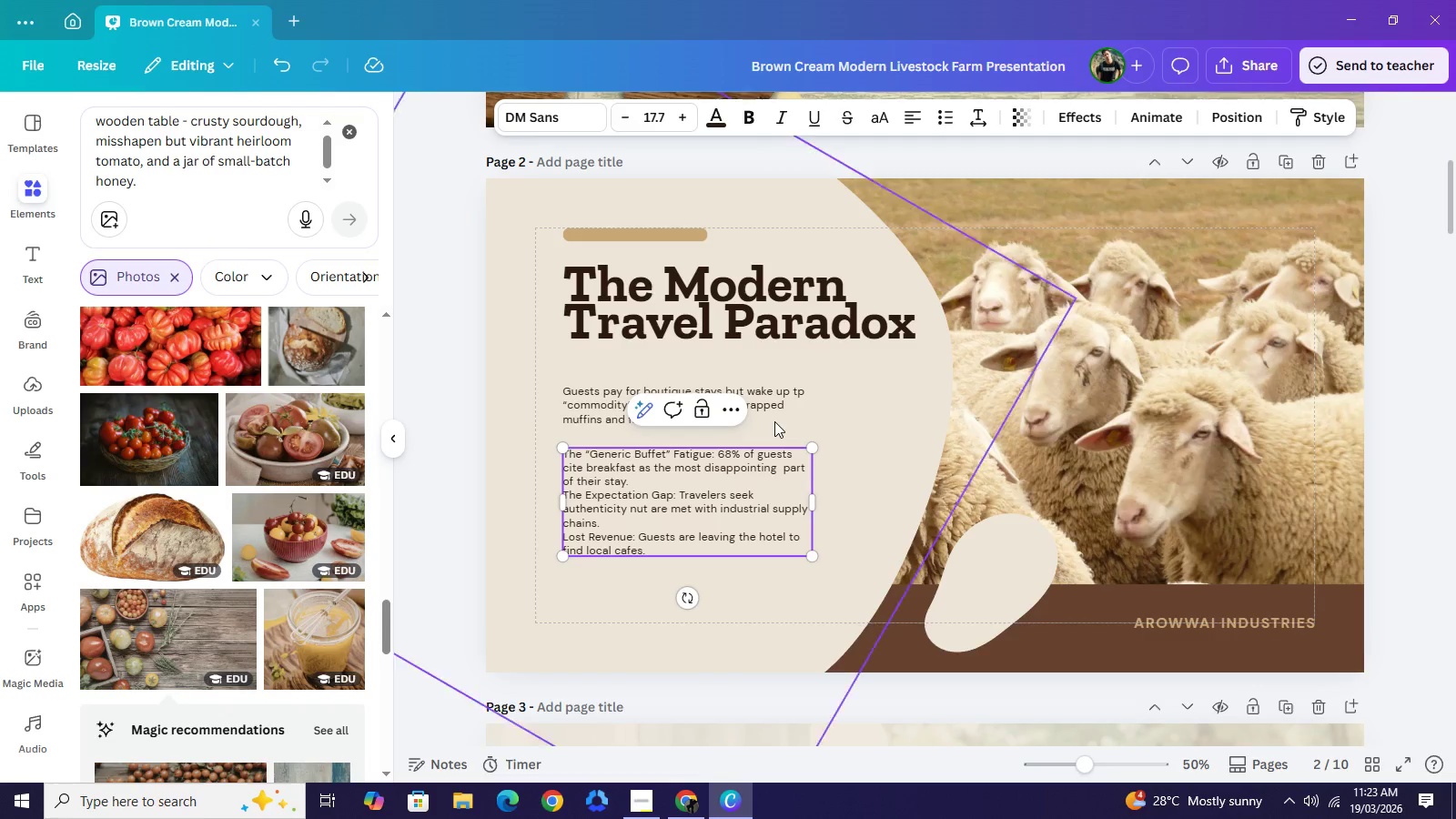 
left_click([947, 113])
 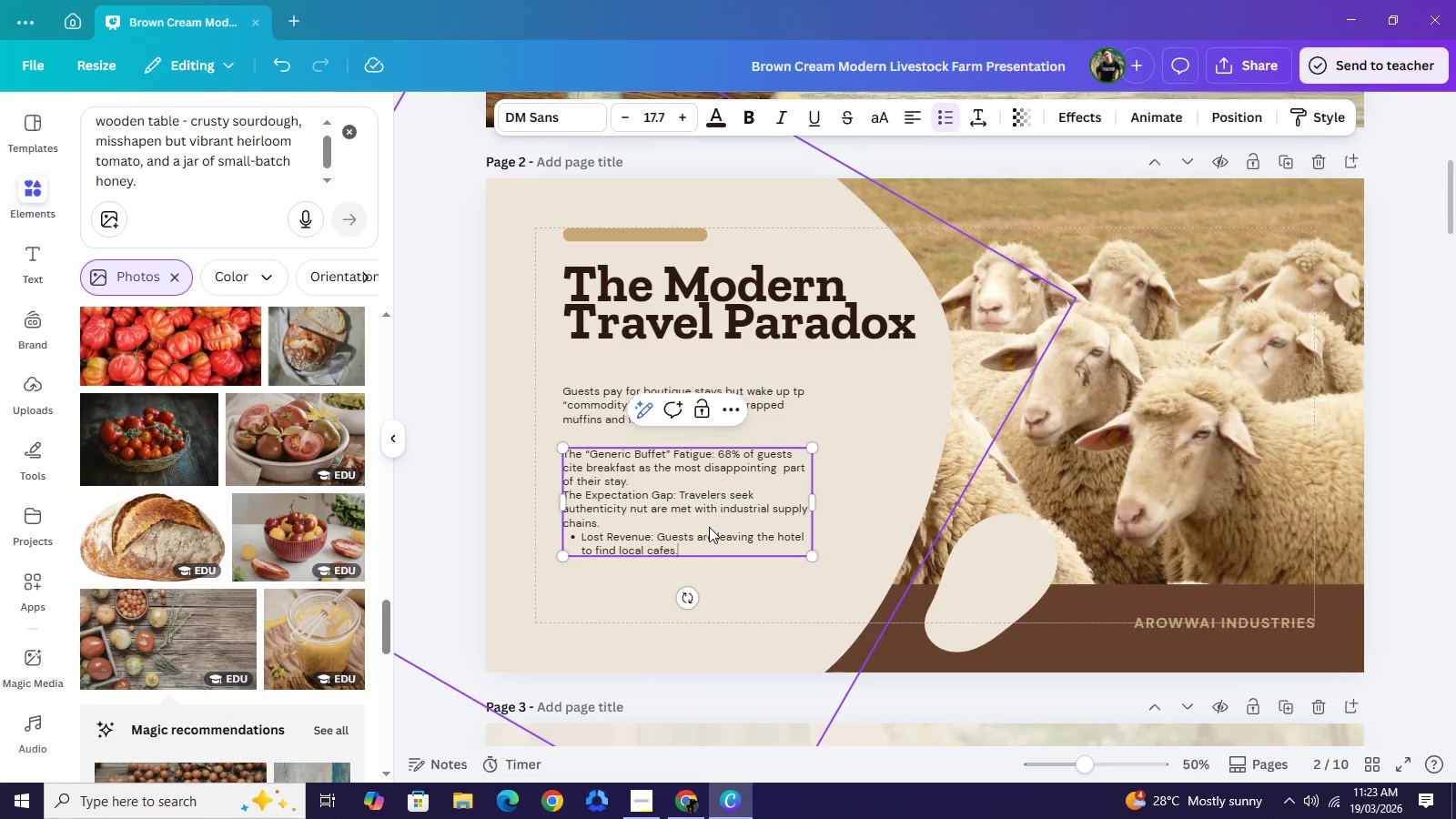 
left_click([700, 521])
 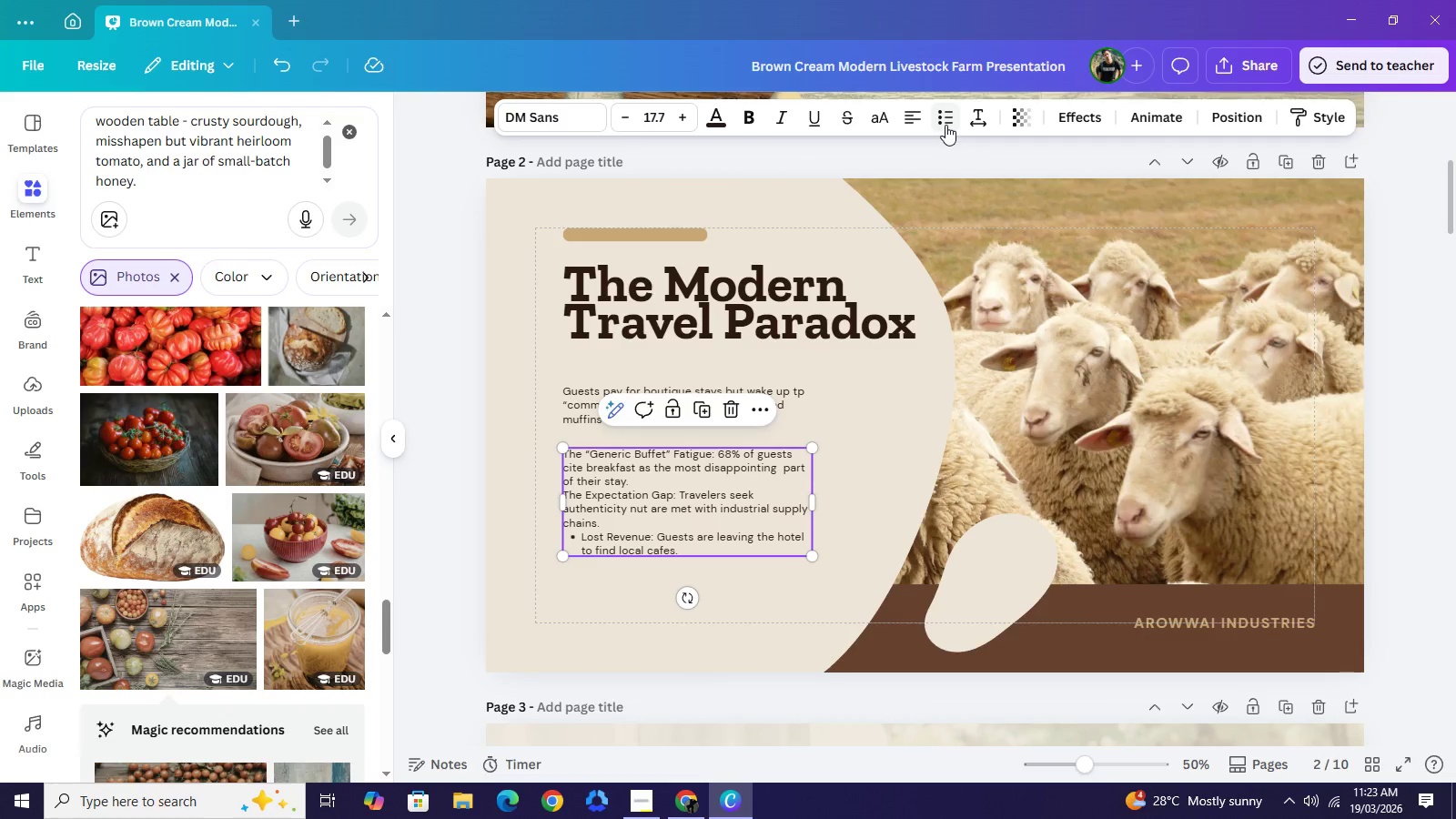 
left_click([945, 125])
 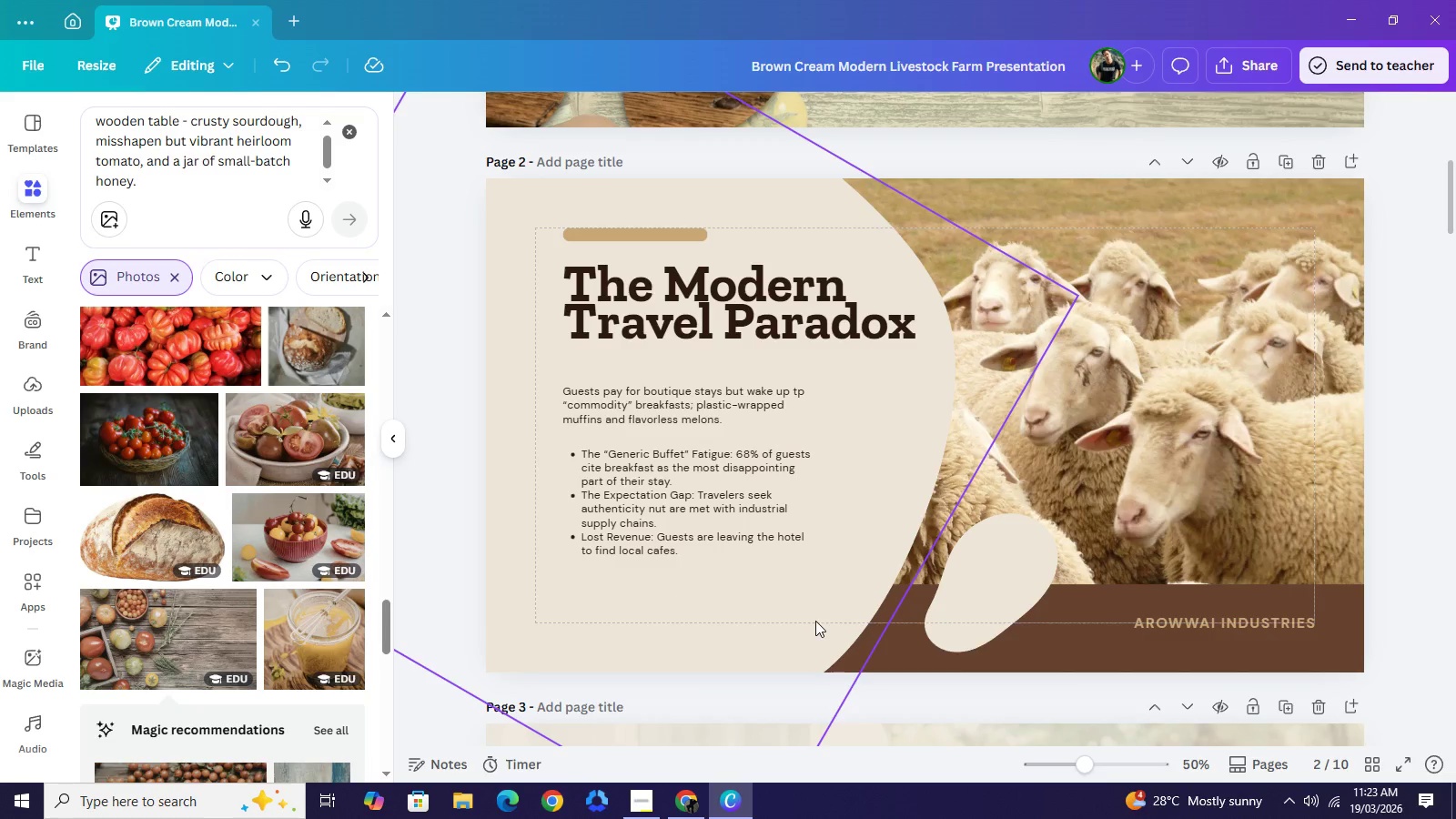 
left_click([704, 790])
 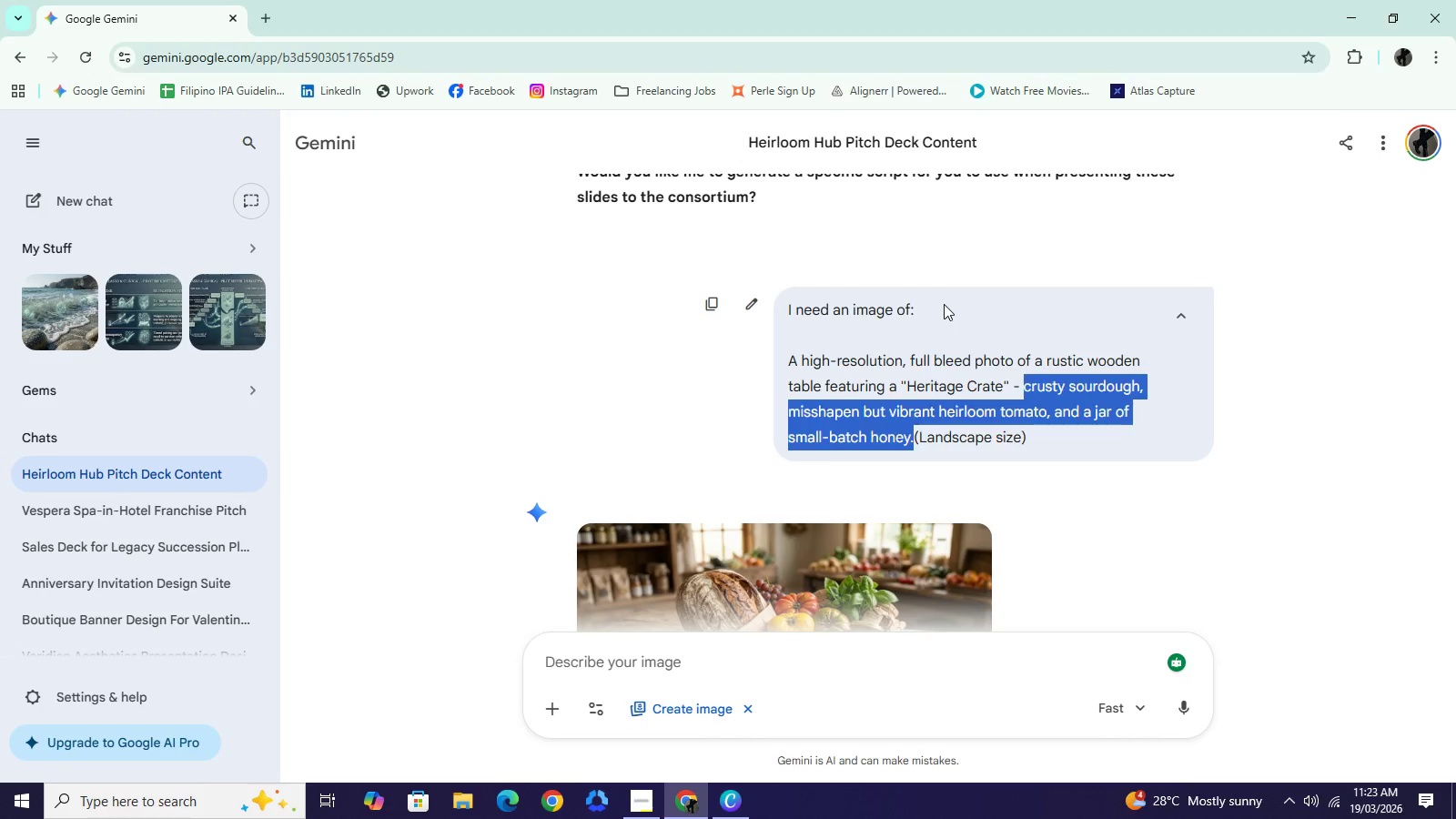 
left_click_drag(start_coordinate=[937, 304], to_coordinate=[785, 304])
 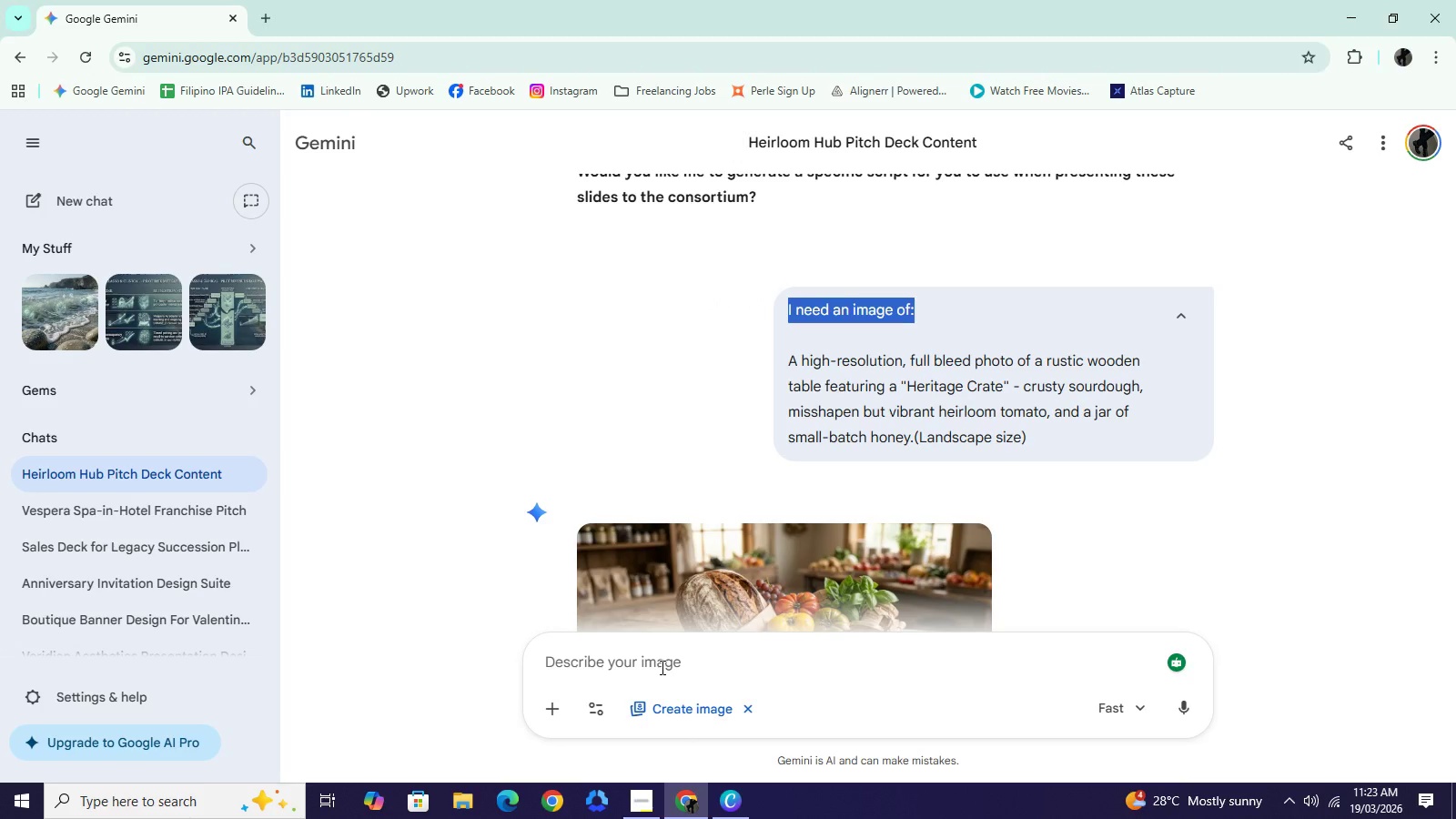 
key(Control+C)
 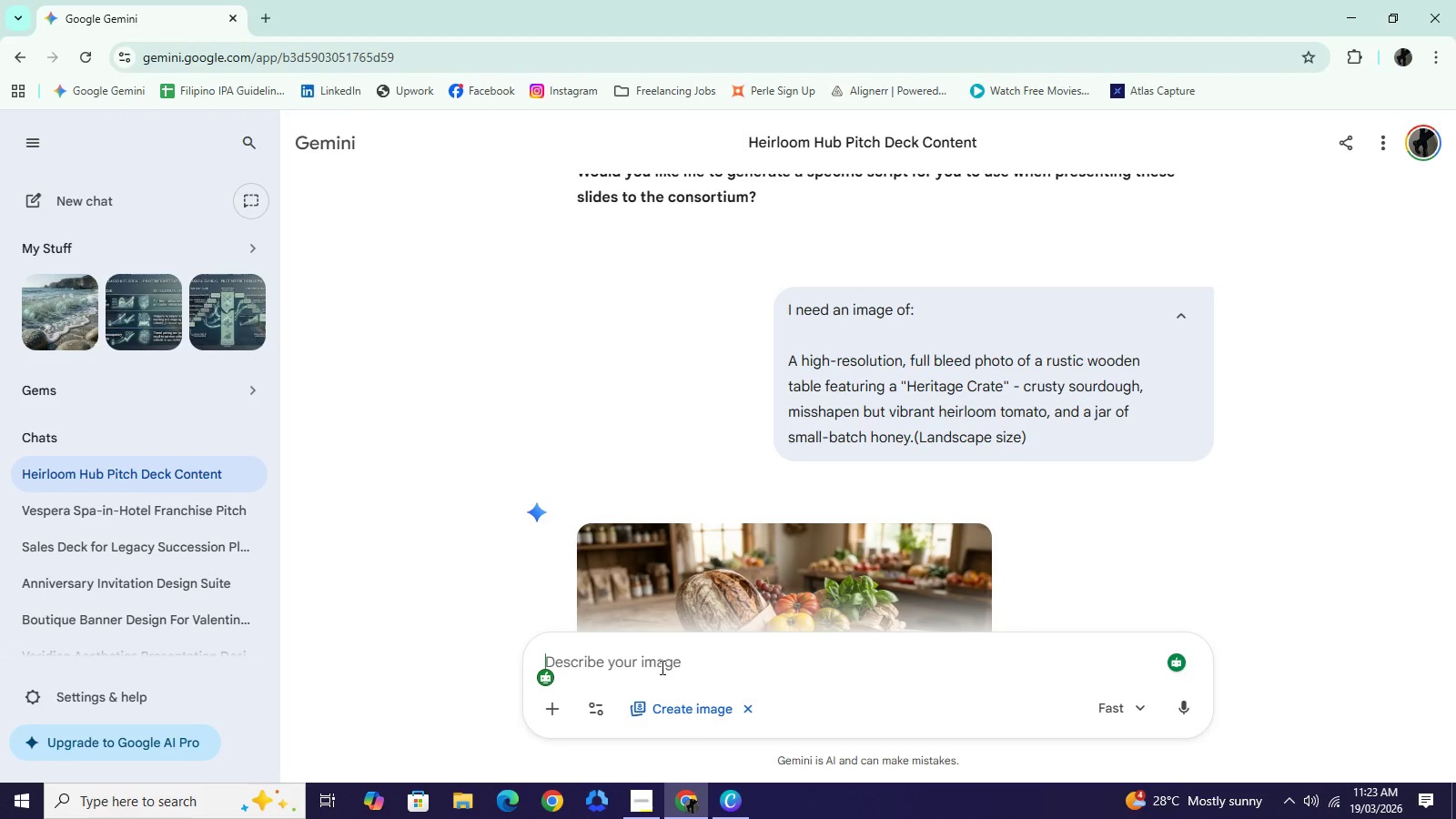 
left_click([661, 667])
 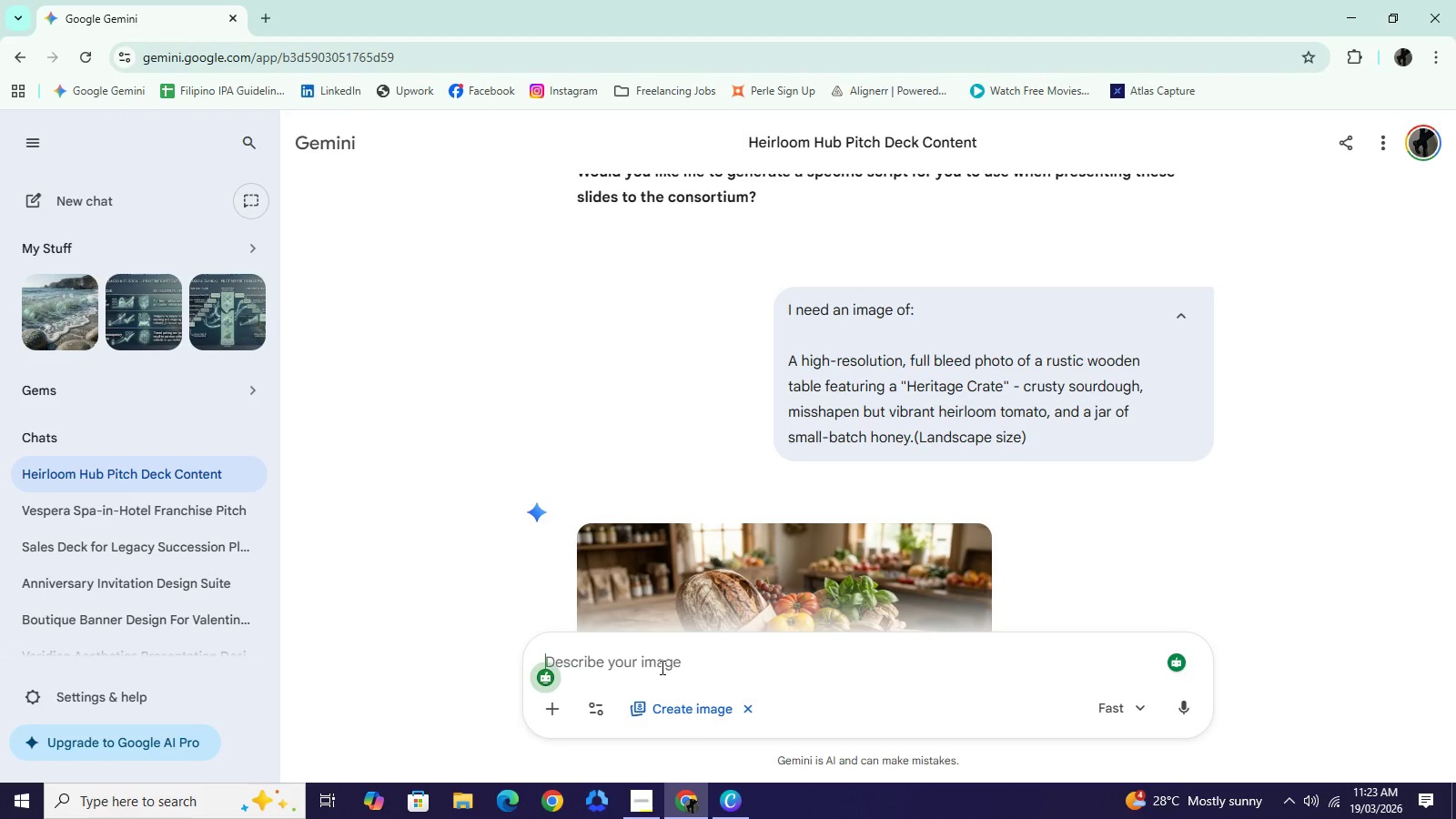 
type(Now, )
 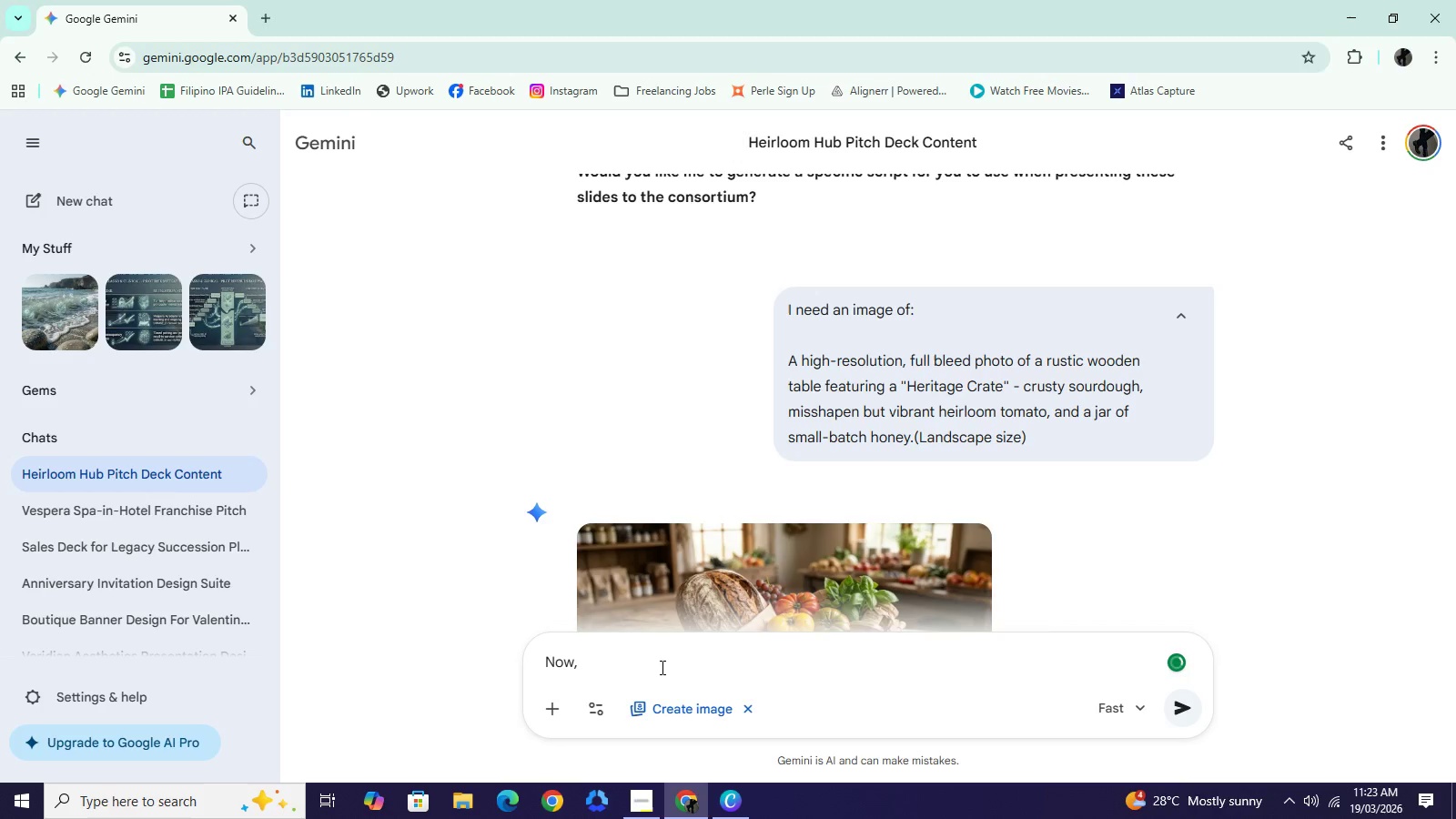 
key(Control+V)
 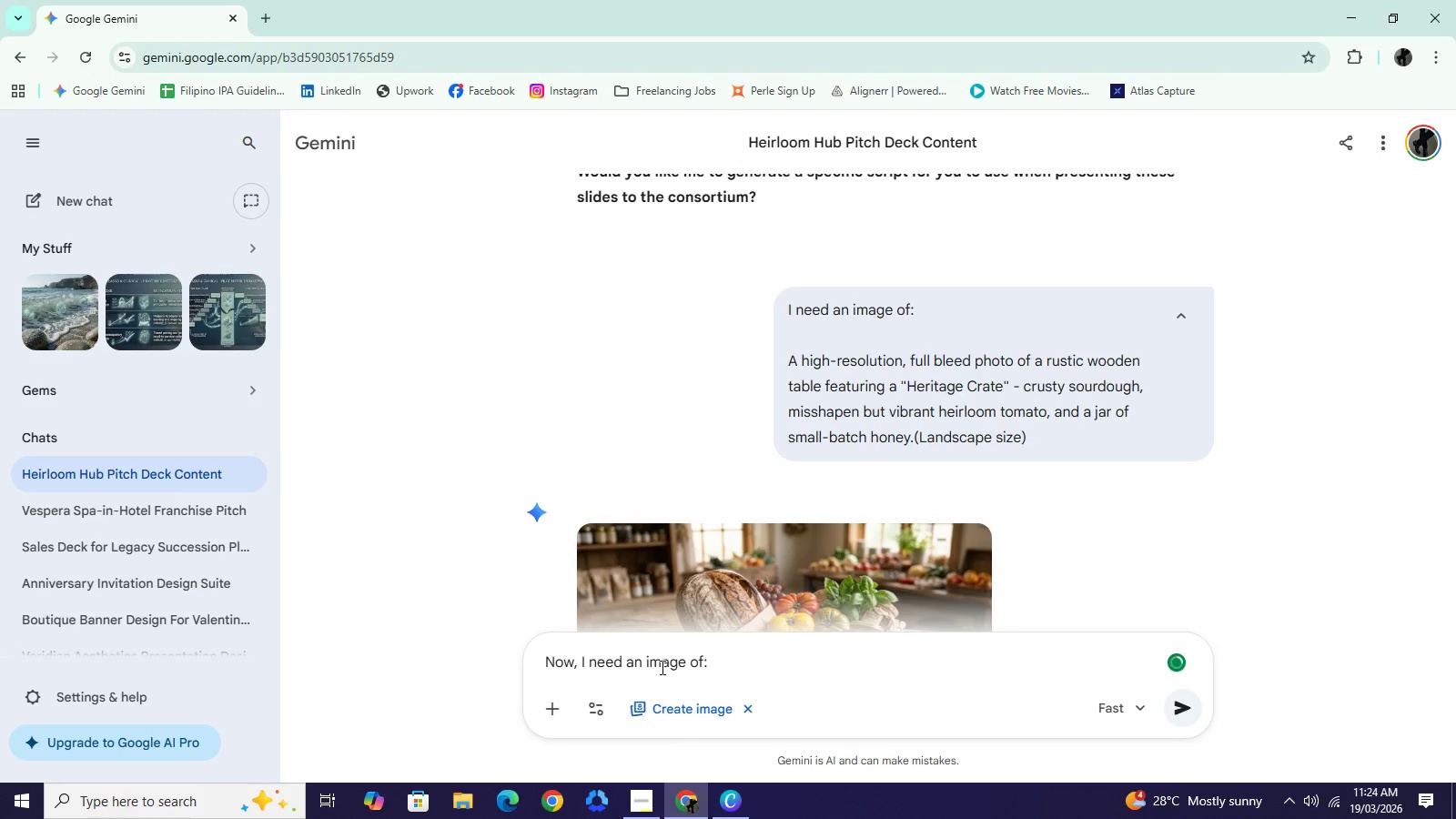 
key(Shift+Enter)
 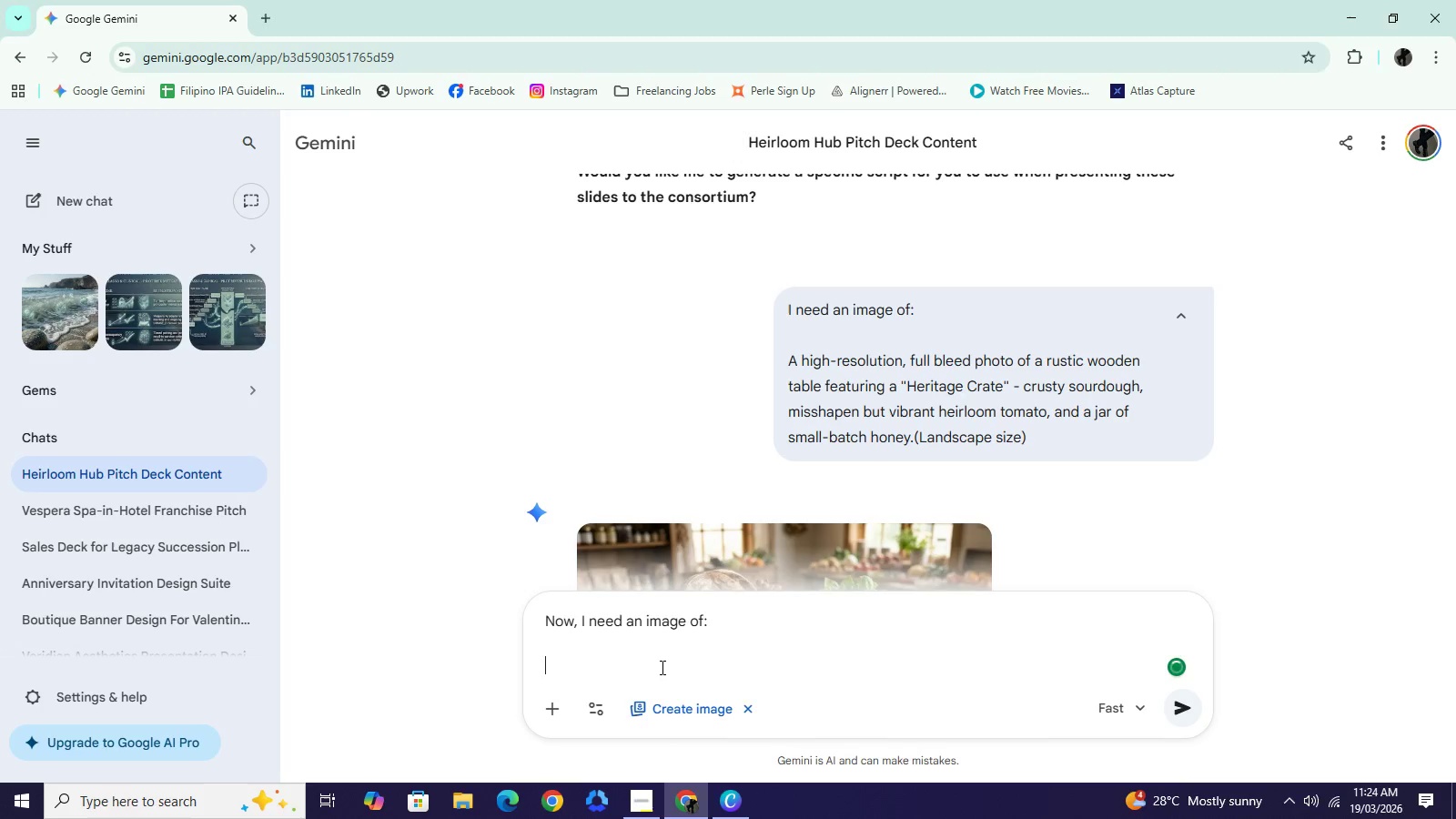 
key(Shift+Enter)
 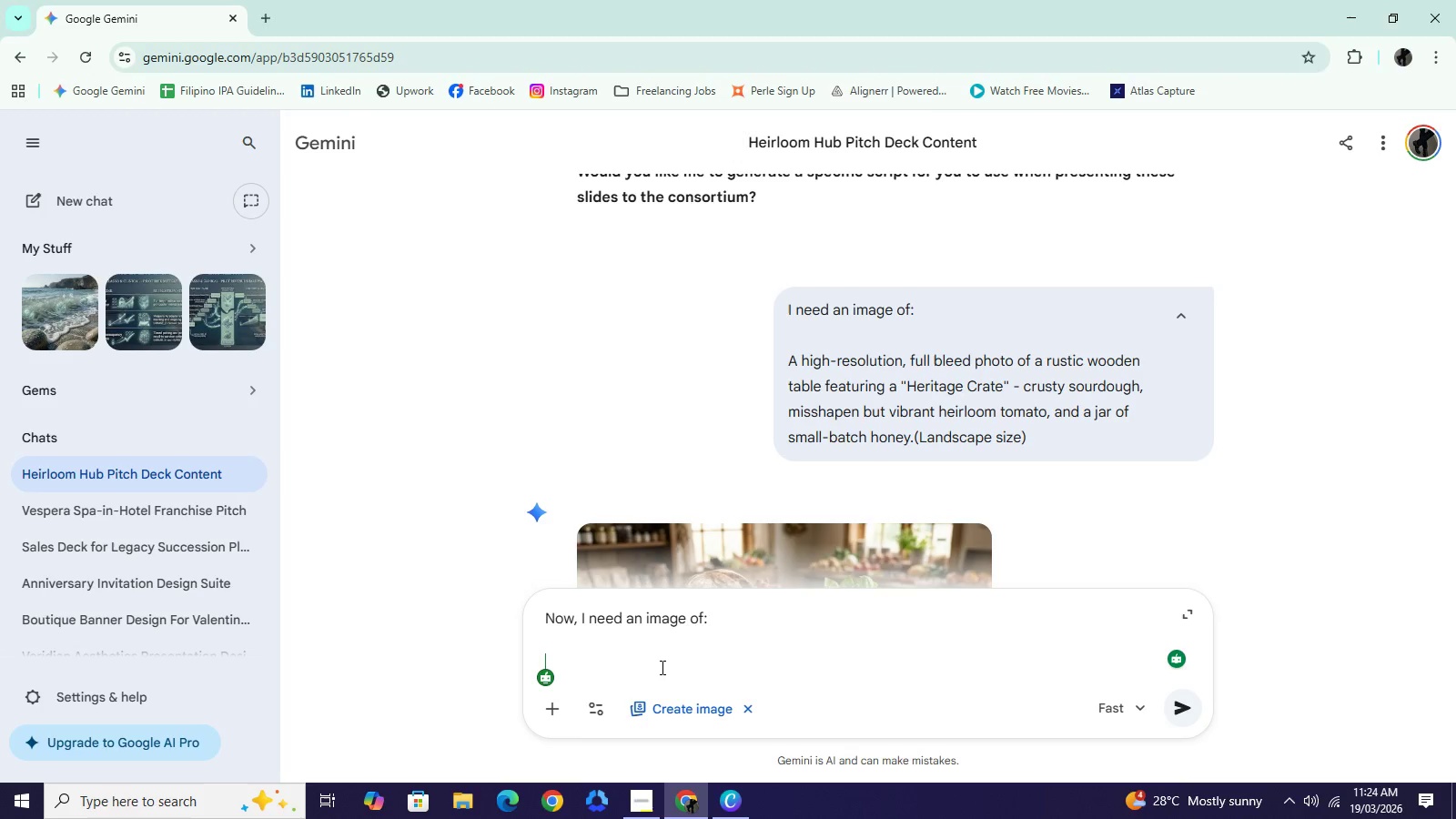 
wait(15.72)
 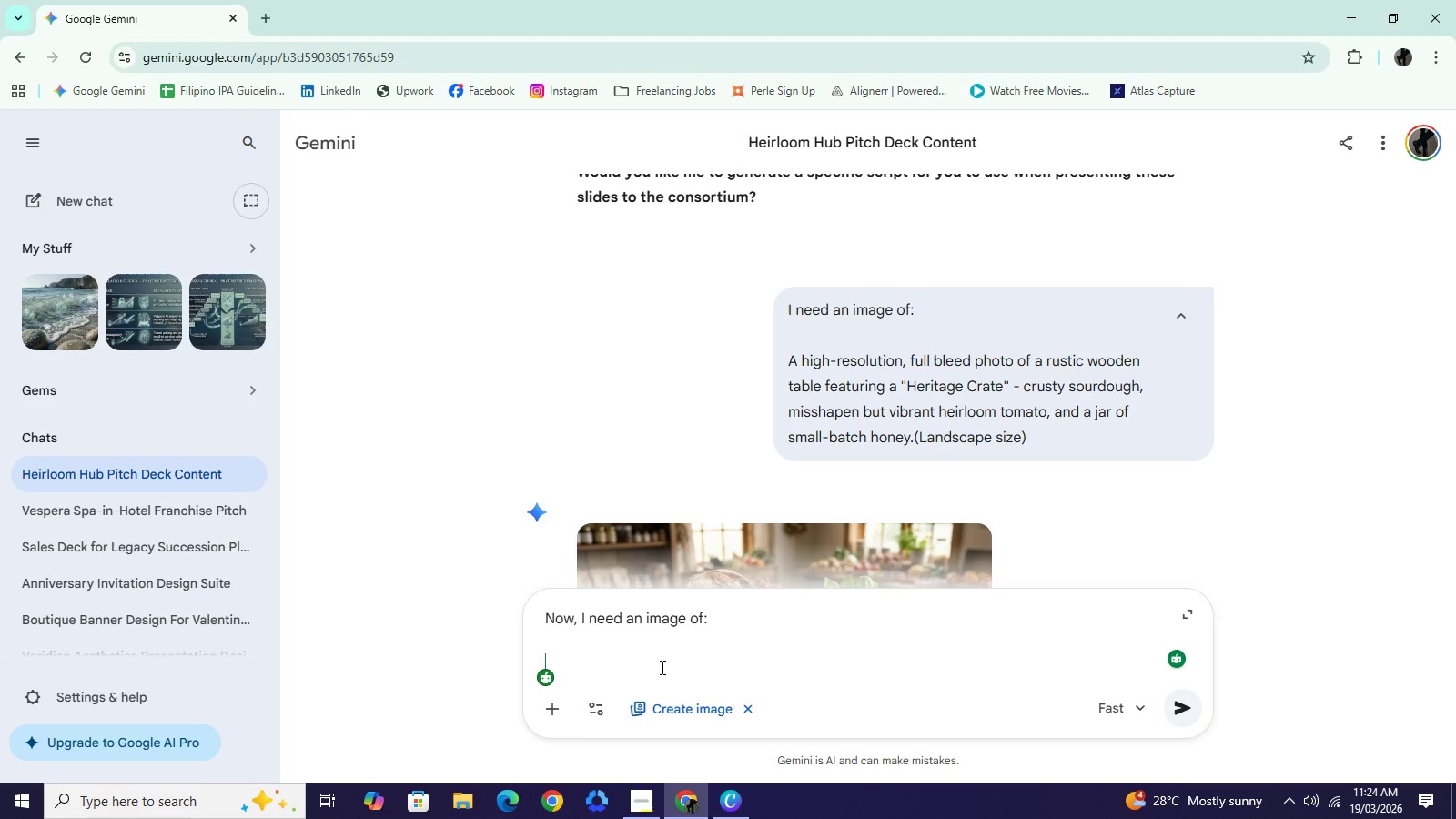 
type(A split-screen image. Left side: A blurry, sterile hotel bi)
key(Backspace)
type(uffet. Right di)
key(Backspace)
key(Backspace)
type(side: A close-up of a vibrant )
key(Backspace)
type(, impep)
key(Backspace)
type(e)
key(Backspace)
type(rfect heil)
key(Backspace)
type(rloom peach.)
 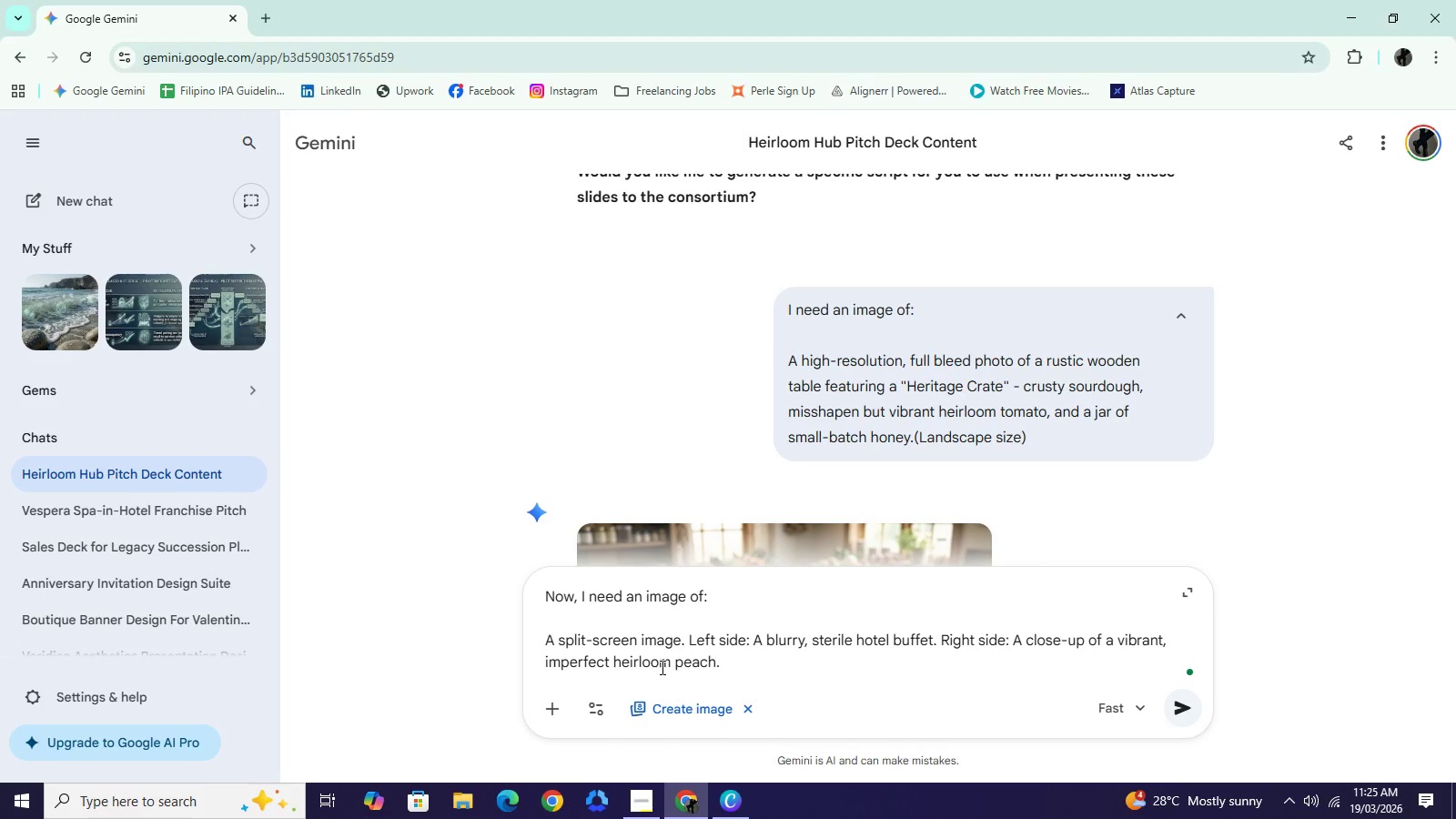 
key(Space)
 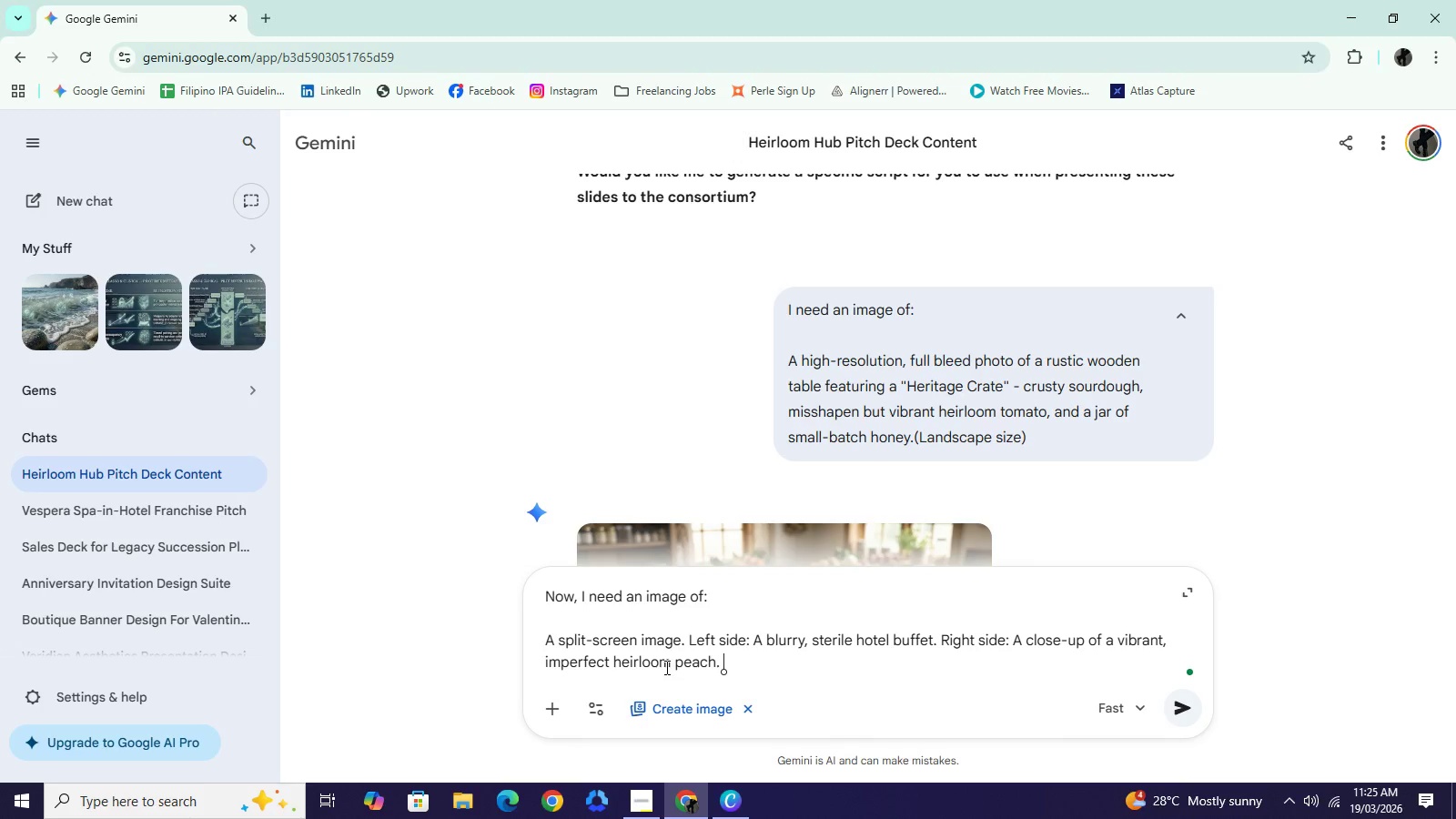 
key(NumpadEnter)
 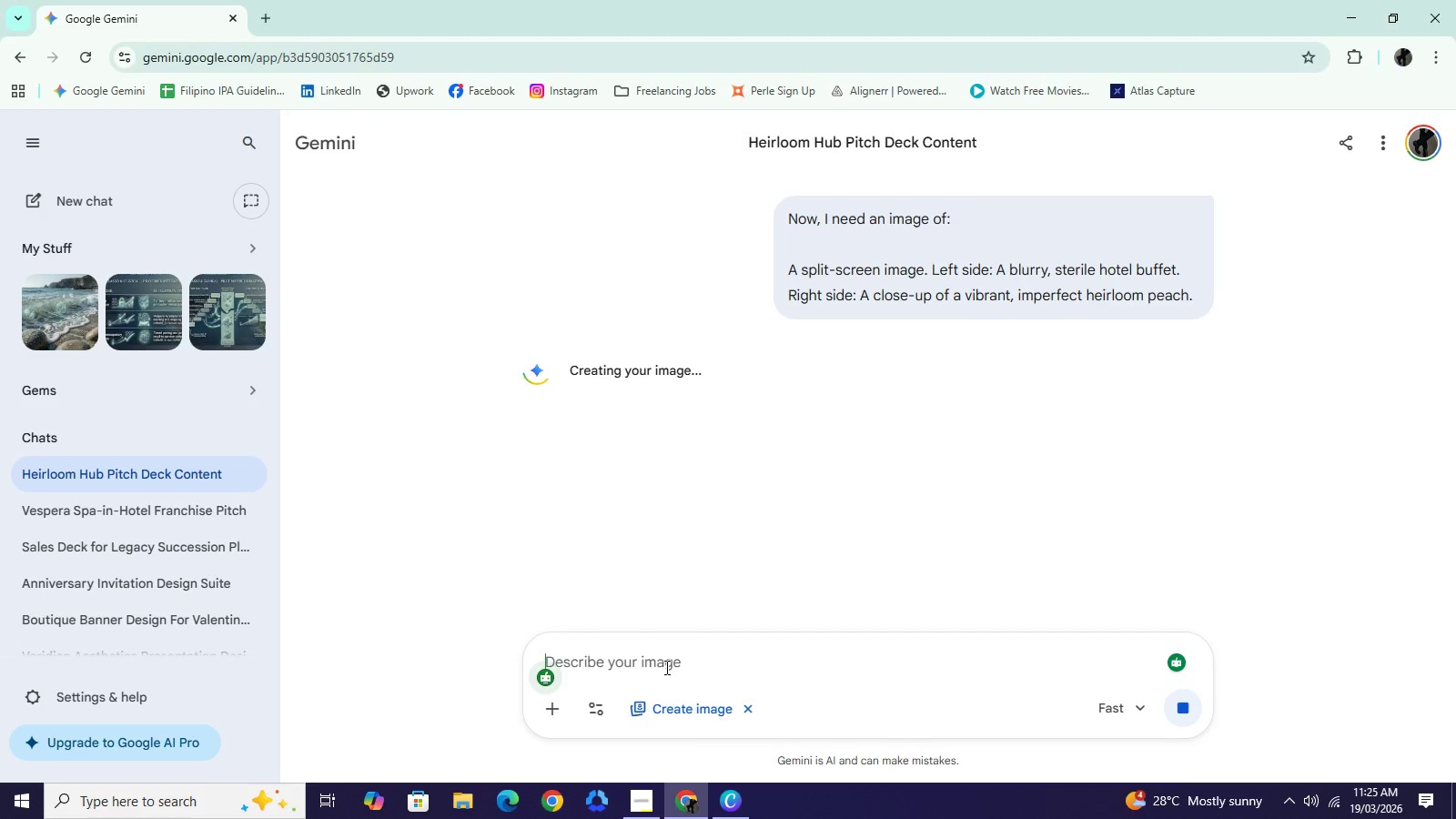 
wait(18.95)
 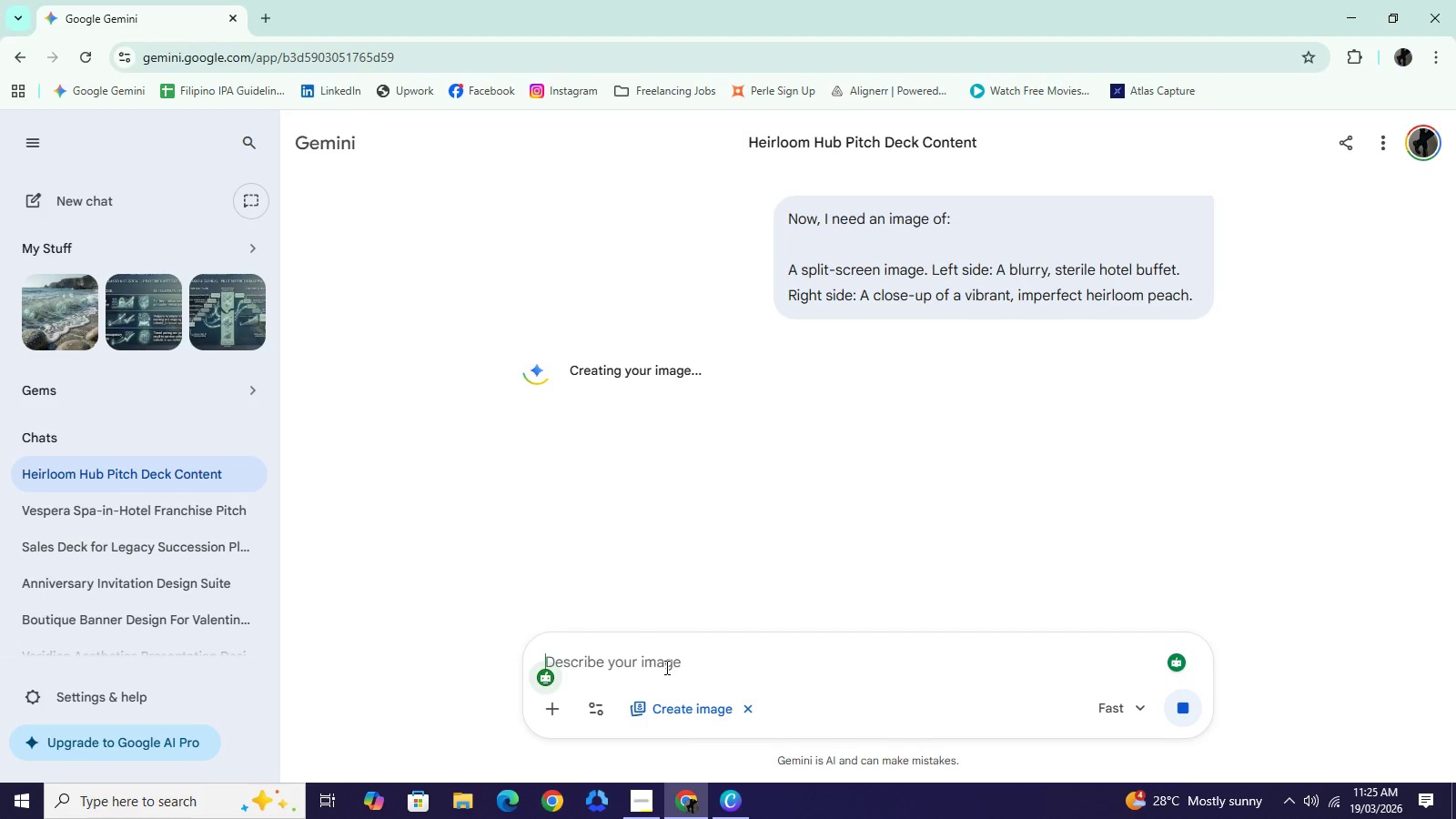 
left_click([751, 798])
 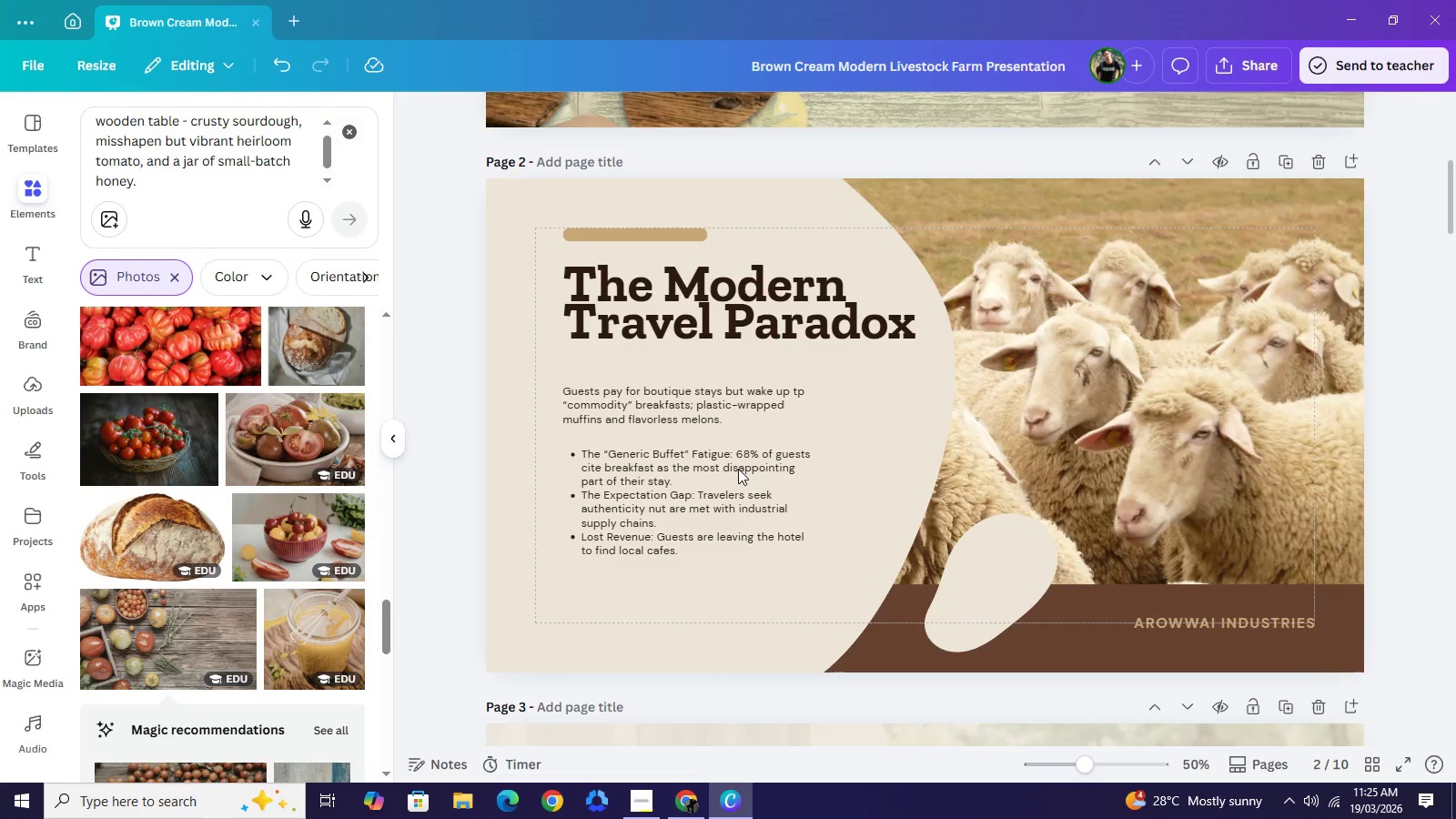 
scroll: coordinate [738, 469], scroll_direction: up, amount: 2.0
 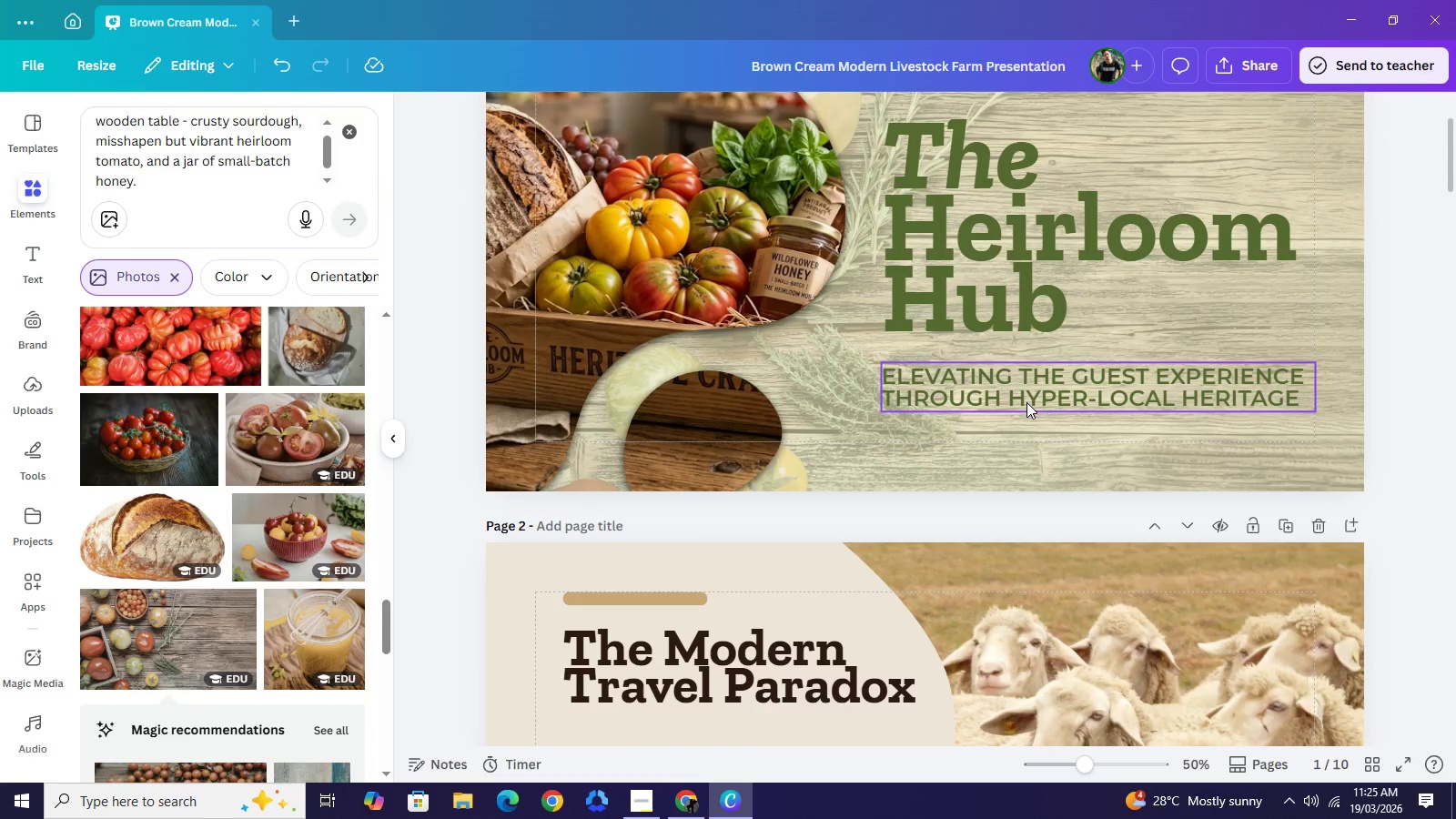 
left_click([1026, 402])
 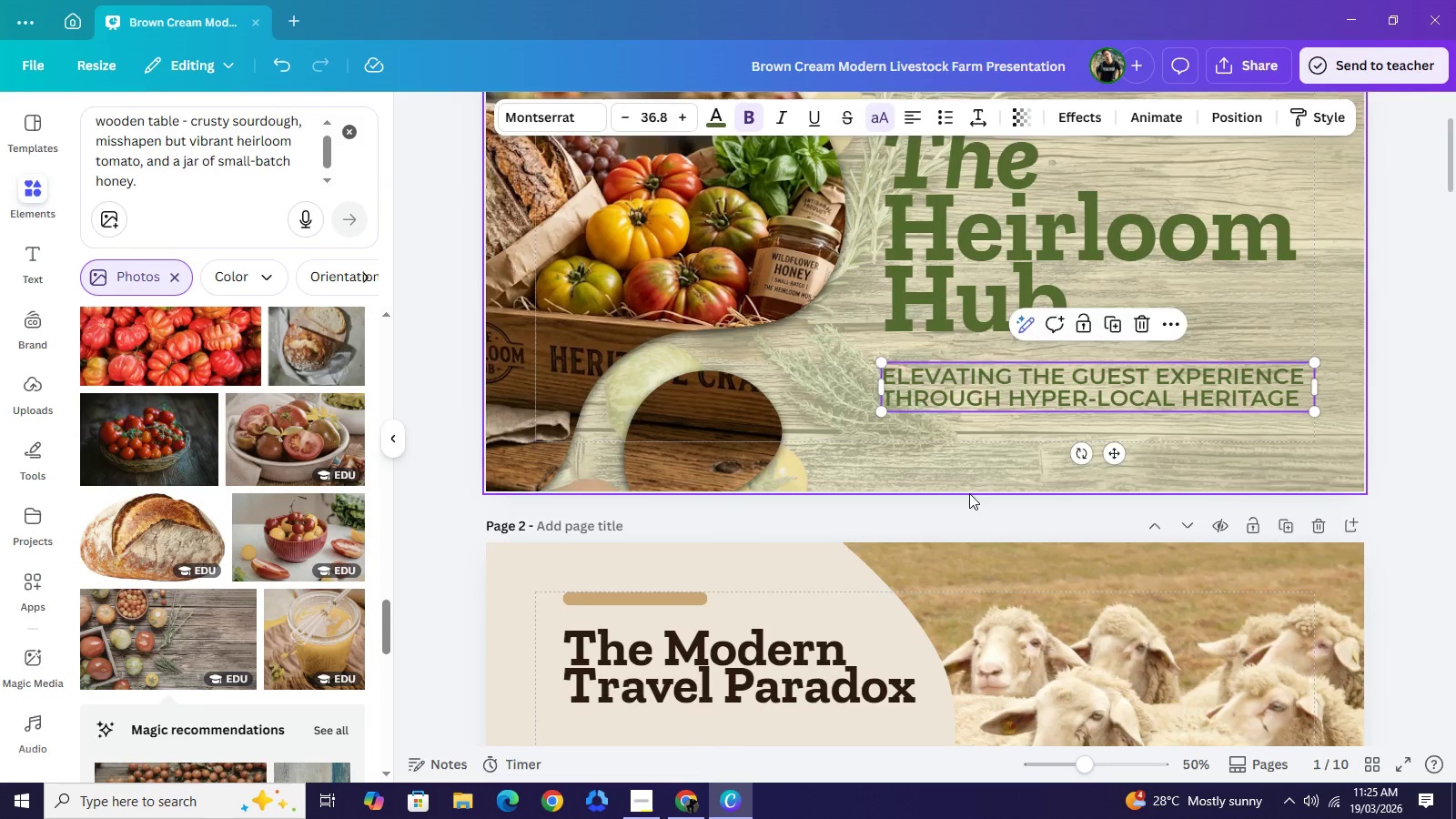 
scroll: coordinate [970, 491], scroll_direction: down, amount: 2.0
 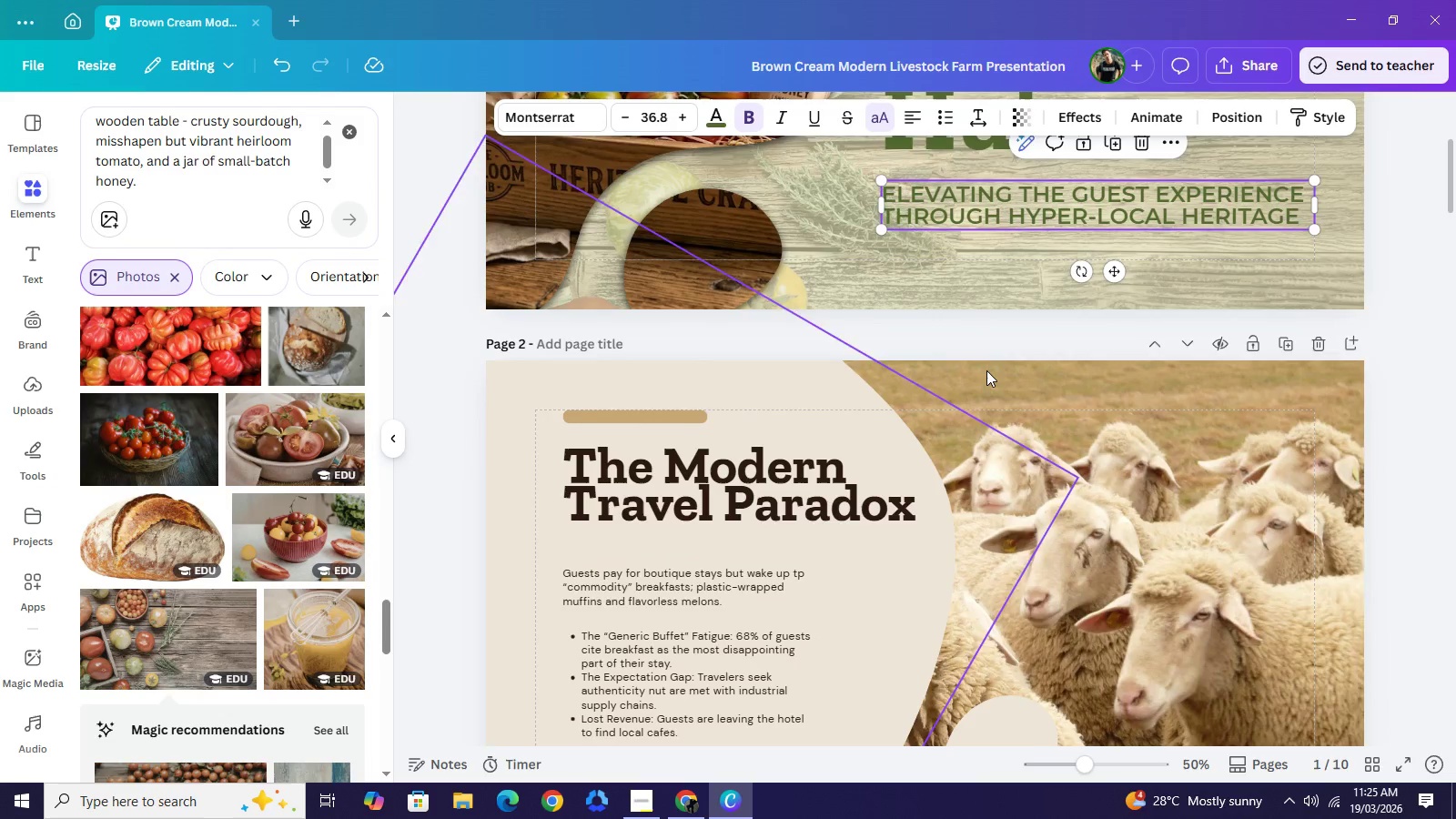 
scroll: coordinate [986, 369], scroll_direction: up, amount: 2.0
 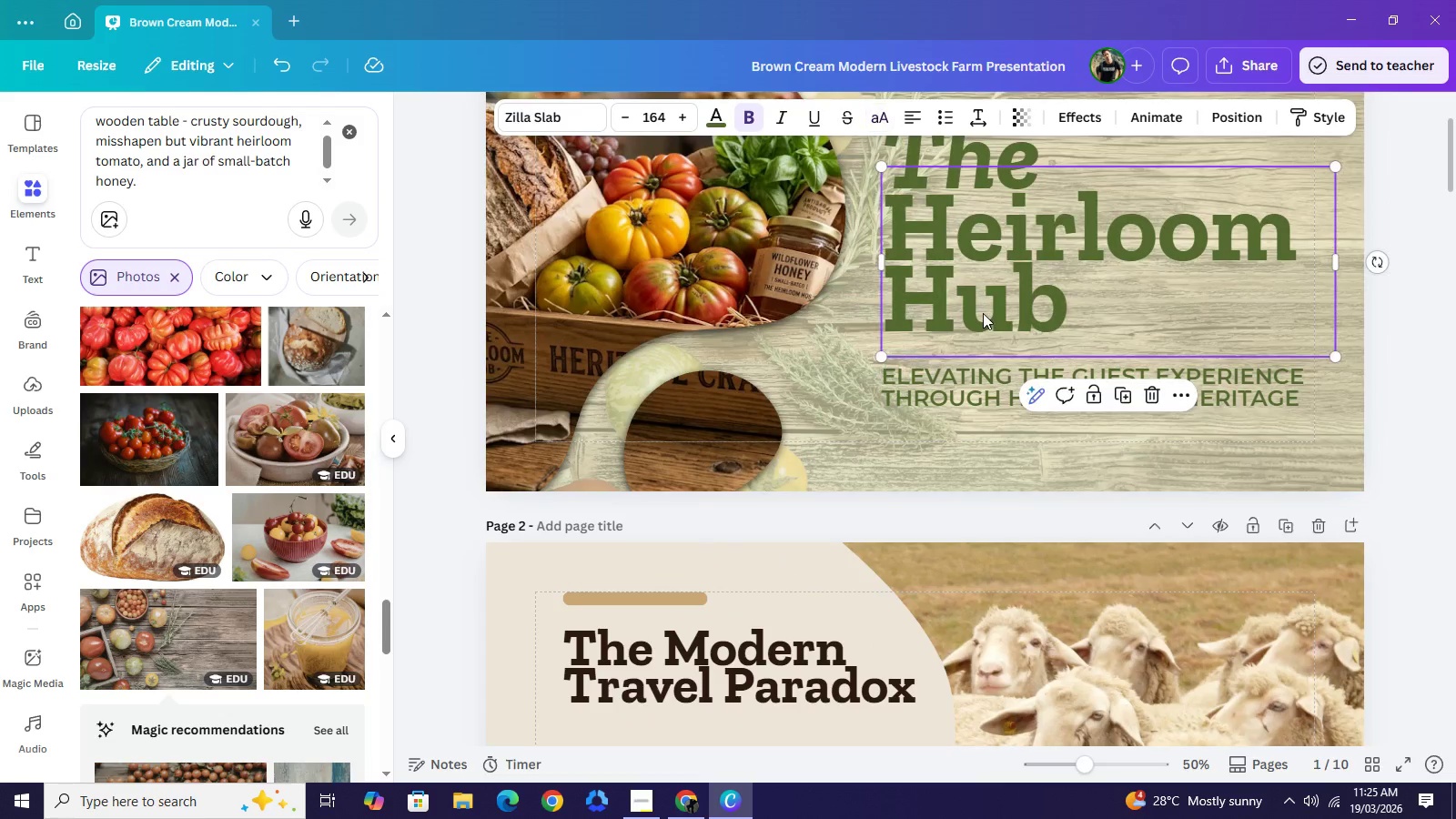 
left_click([984, 313])
 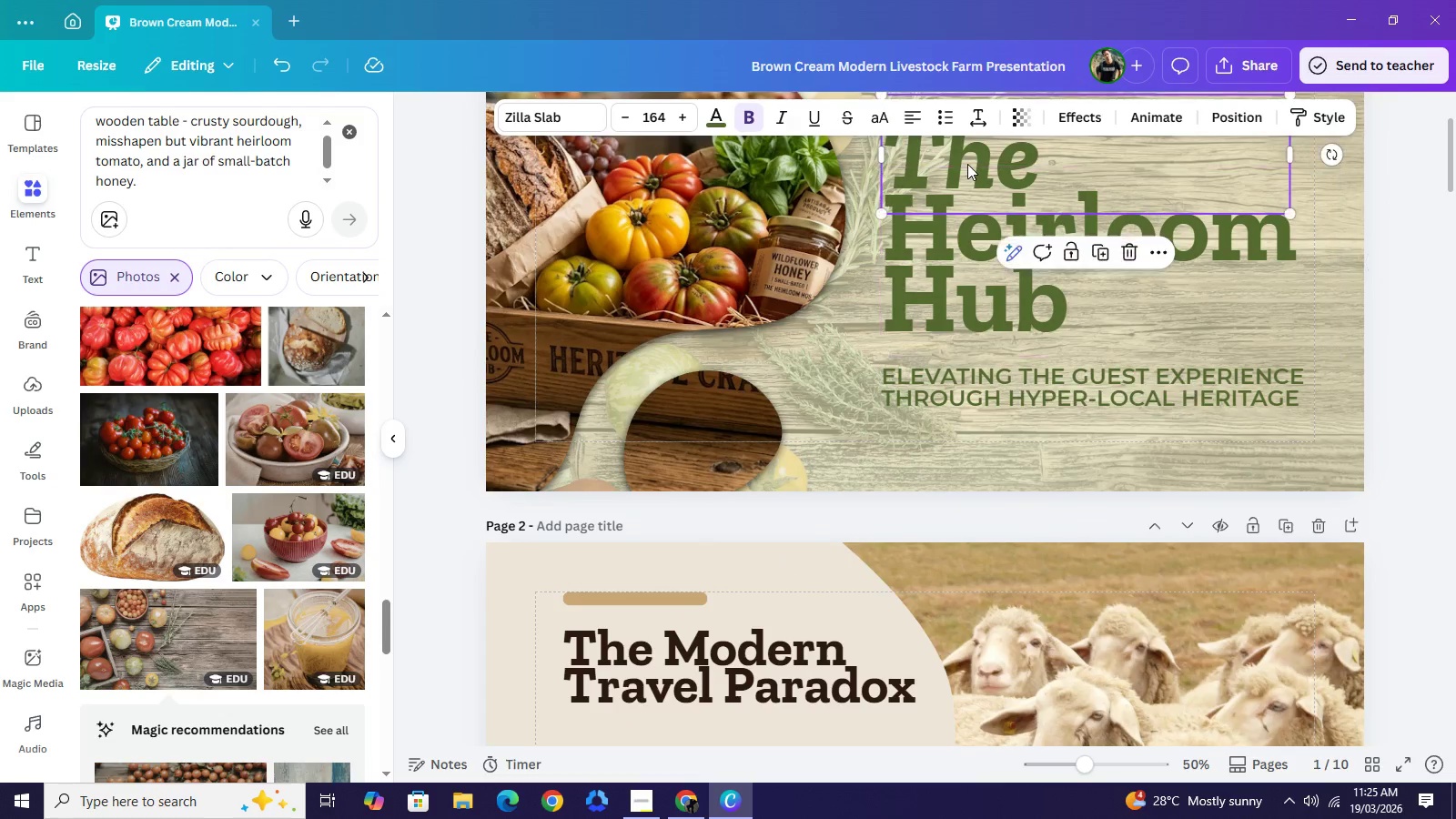 
left_click([967, 164])
 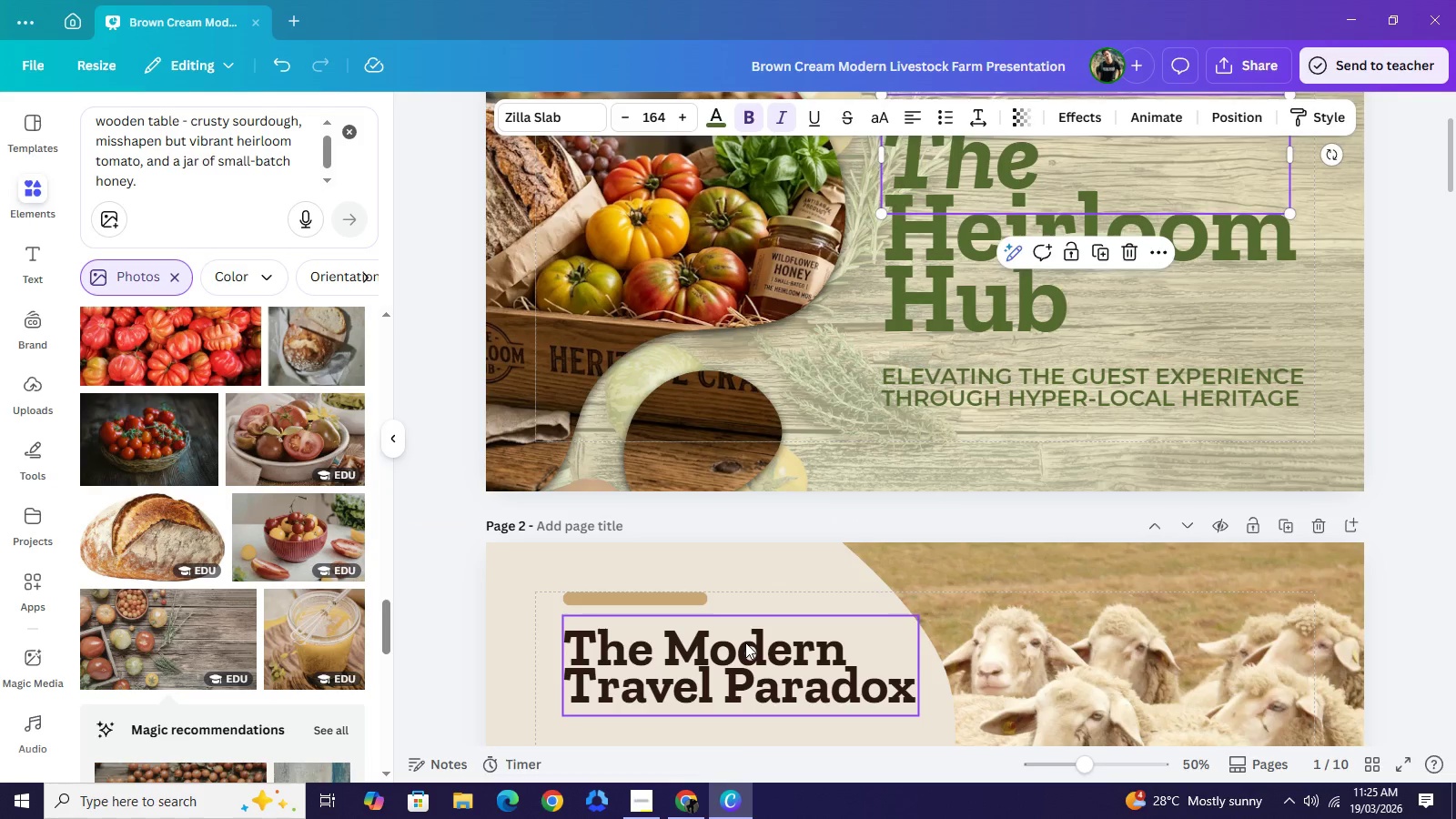 
left_click([745, 642])
 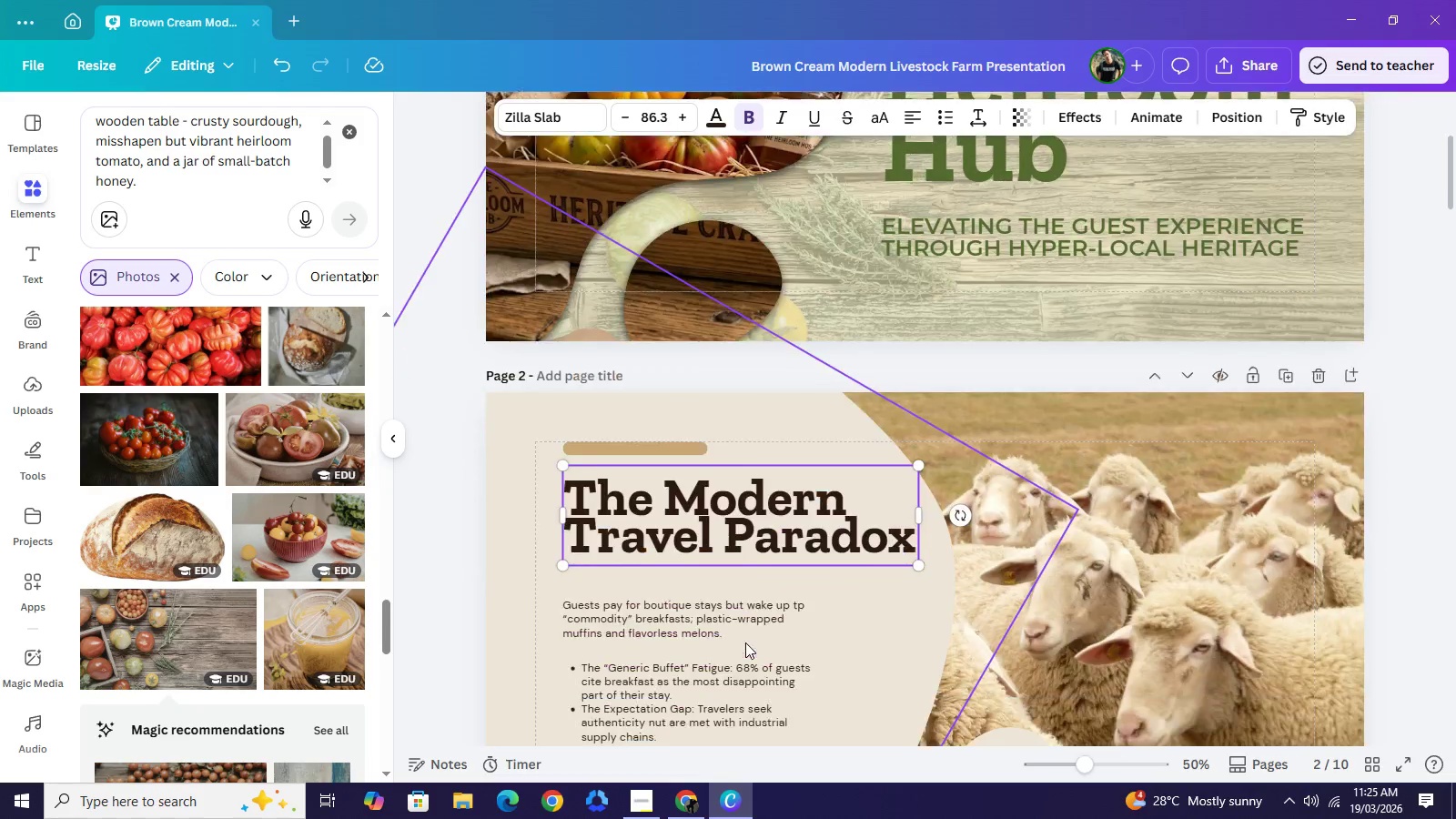 
scroll: coordinate [745, 642], scroll_direction: down, amount: 1.0
 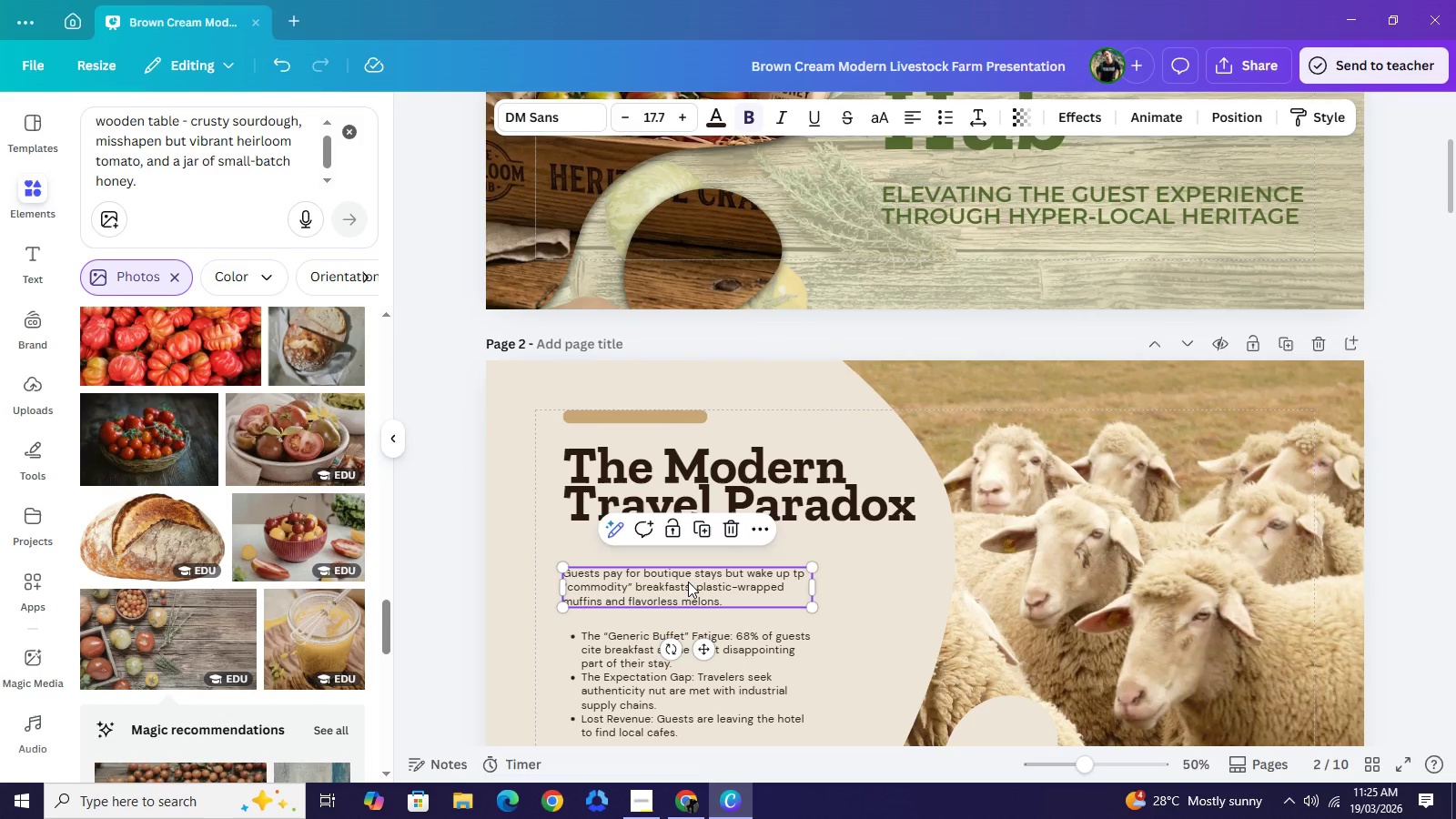 
left_click([688, 581])
 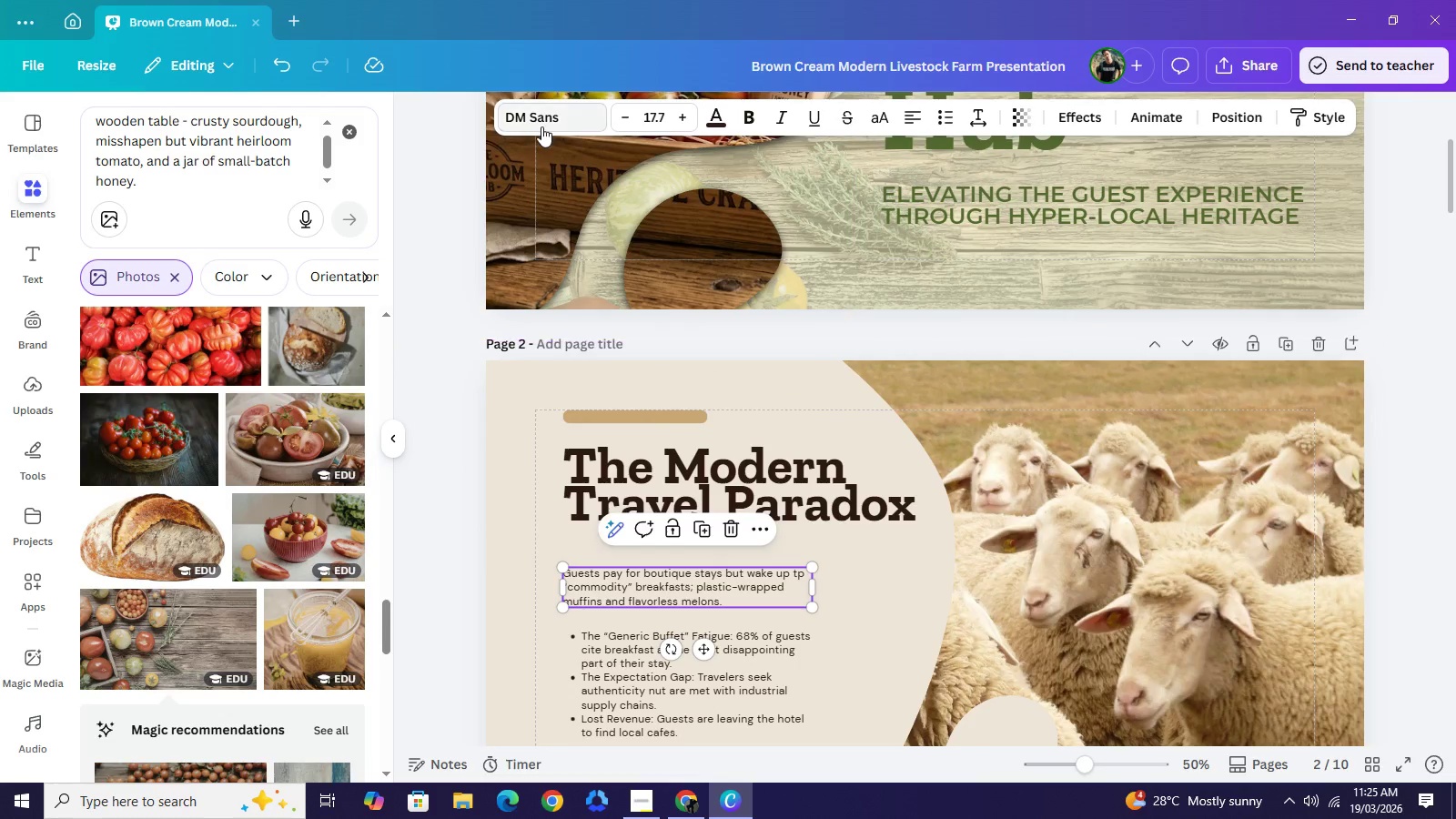 
left_click([541, 126])
 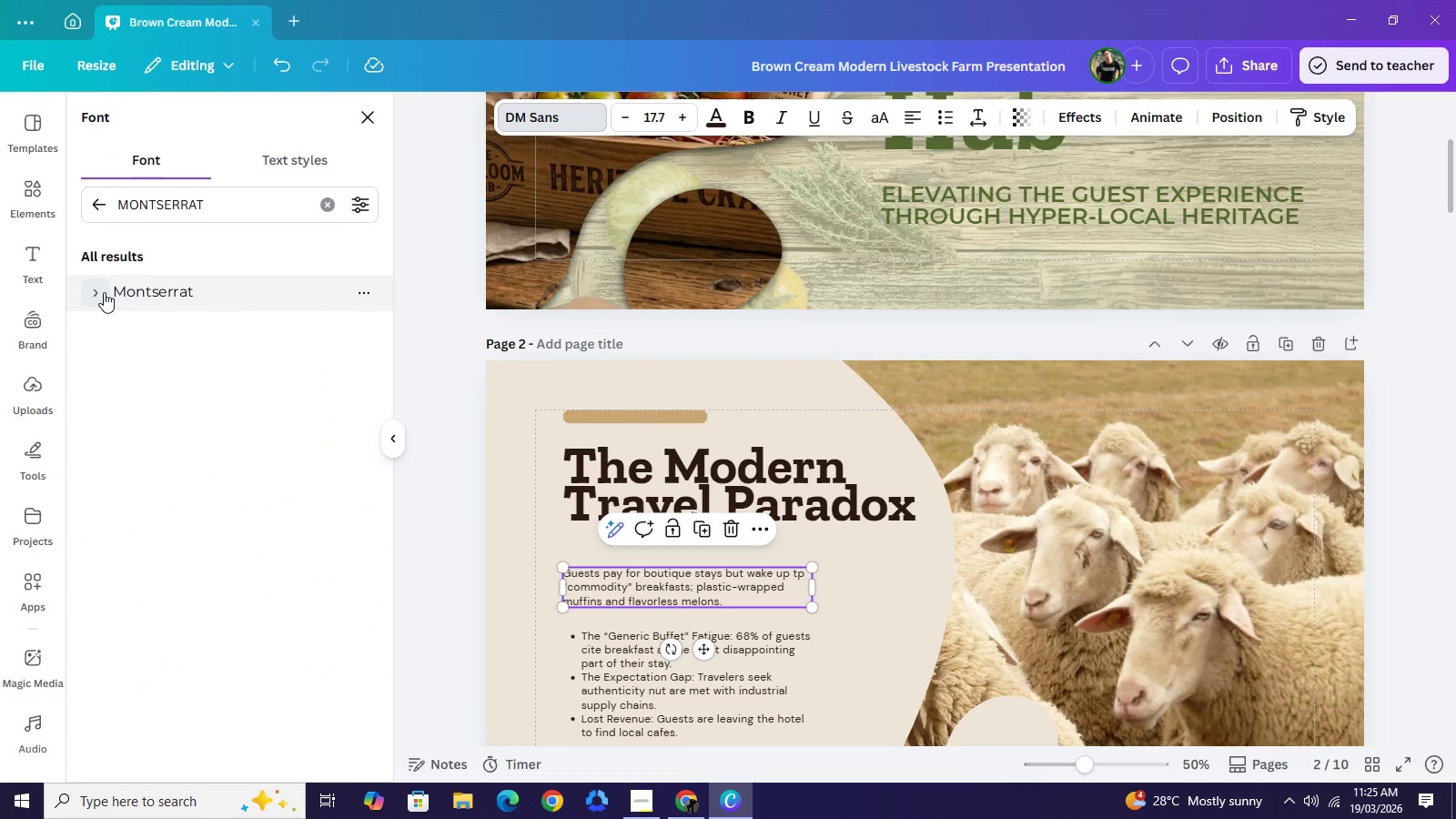 
left_click([166, 300])
 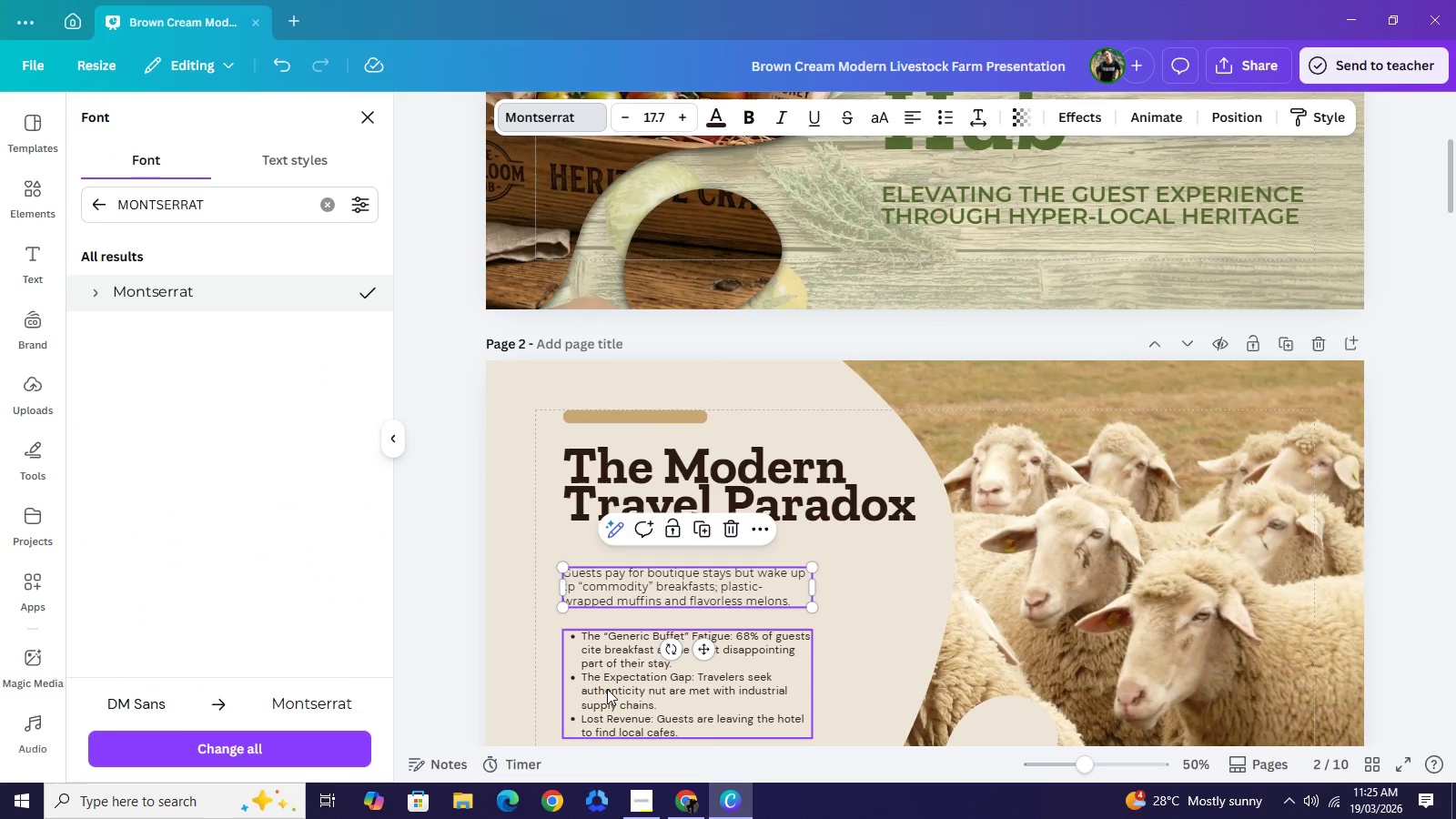 
left_click([607, 689])
 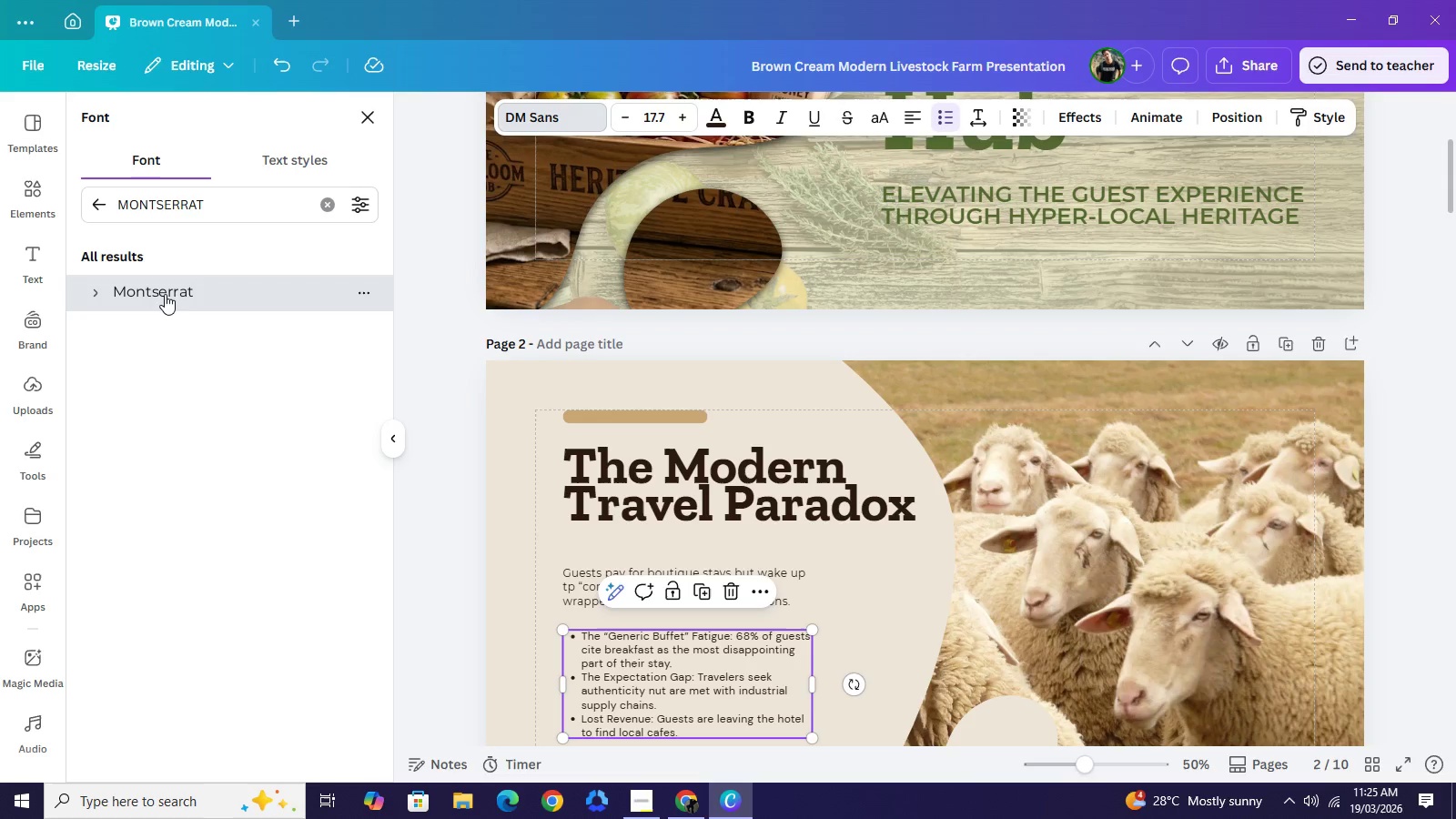 
left_click([165, 294])
 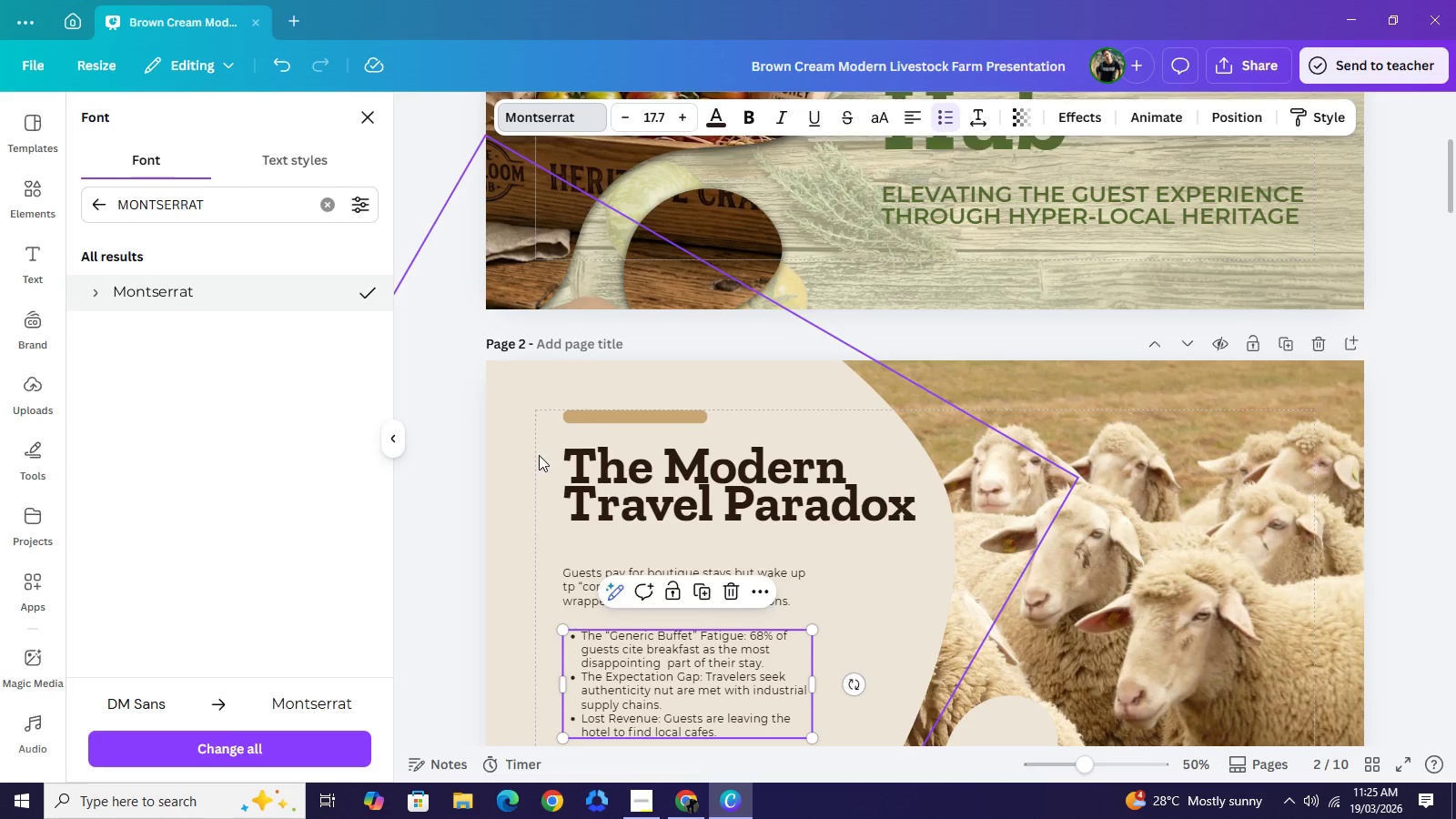 
scroll: coordinate [544, 457], scroll_direction: down, amount: 2.0
 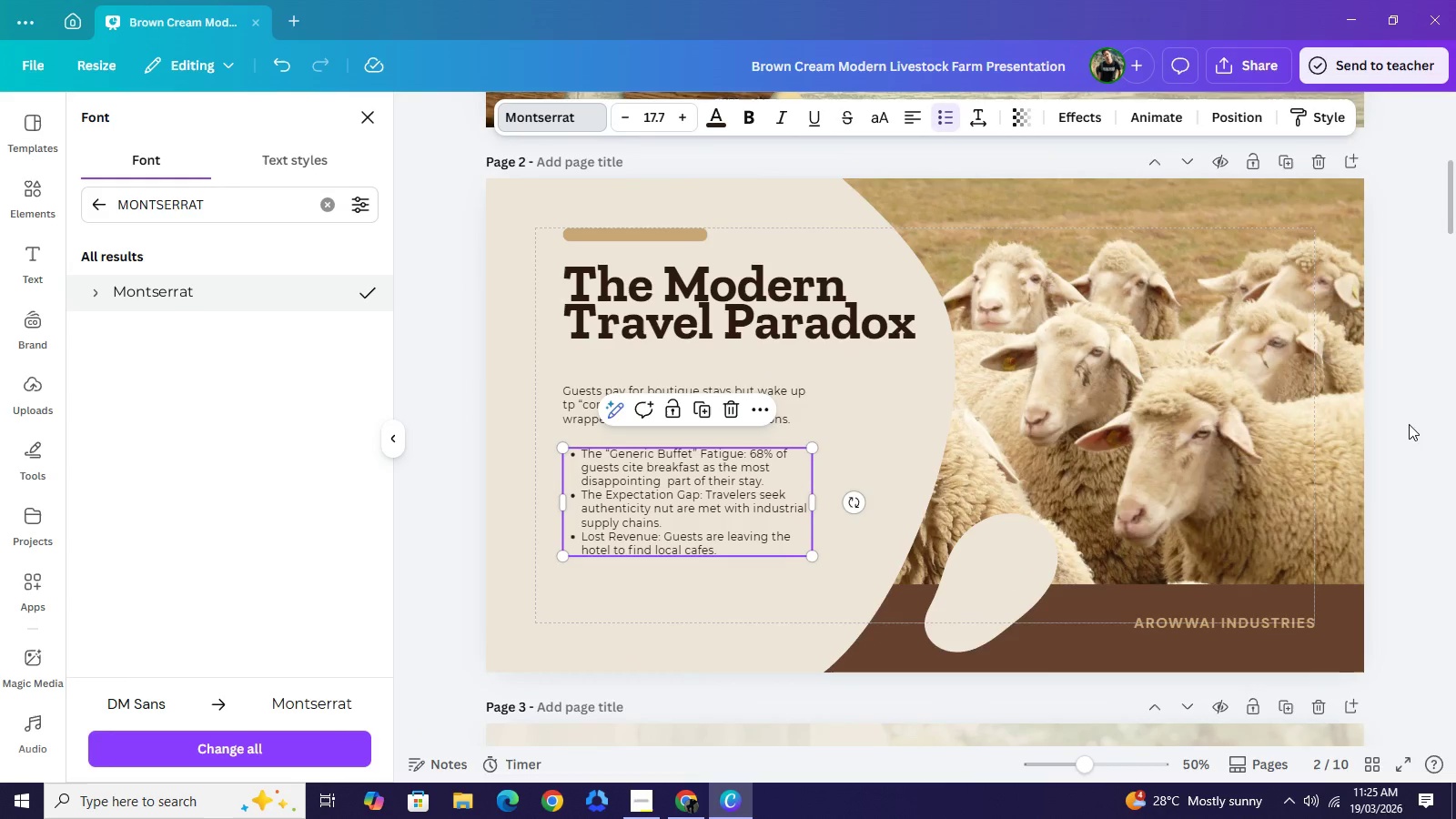 
left_click([1409, 424])
 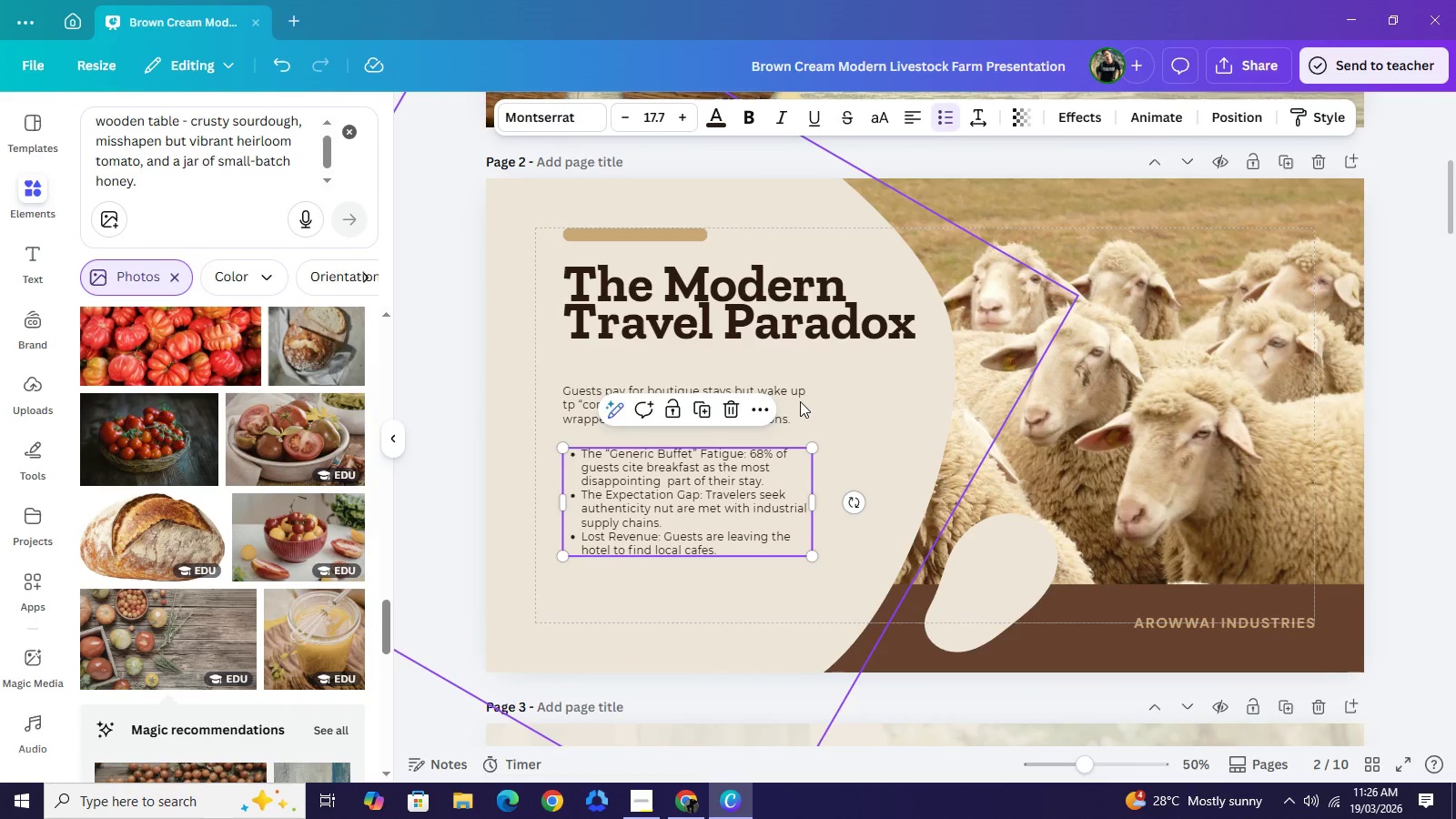 
left_click([800, 401])
 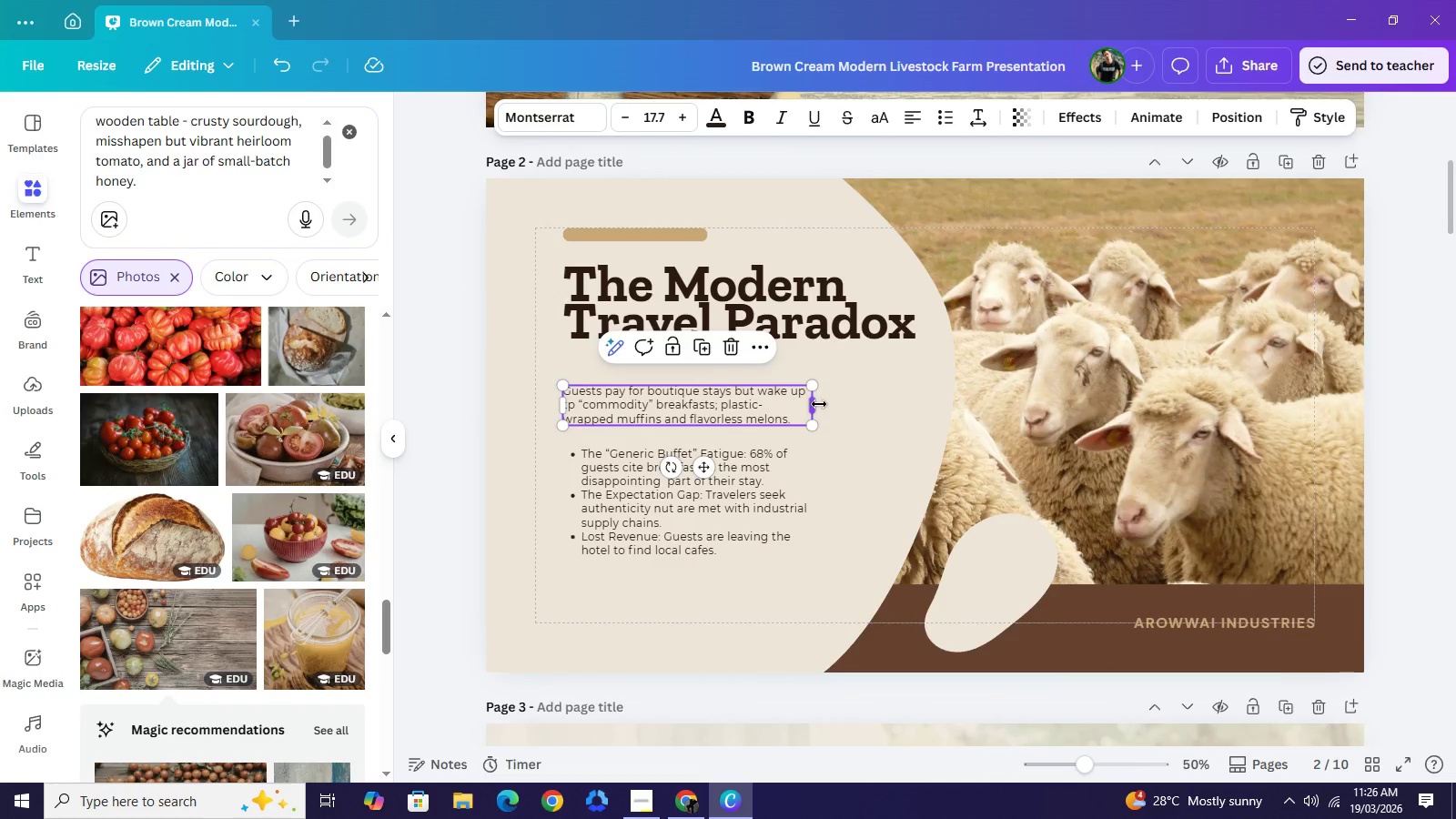 
left_click_drag(start_coordinate=[818, 404], to_coordinate=[915, 402])
 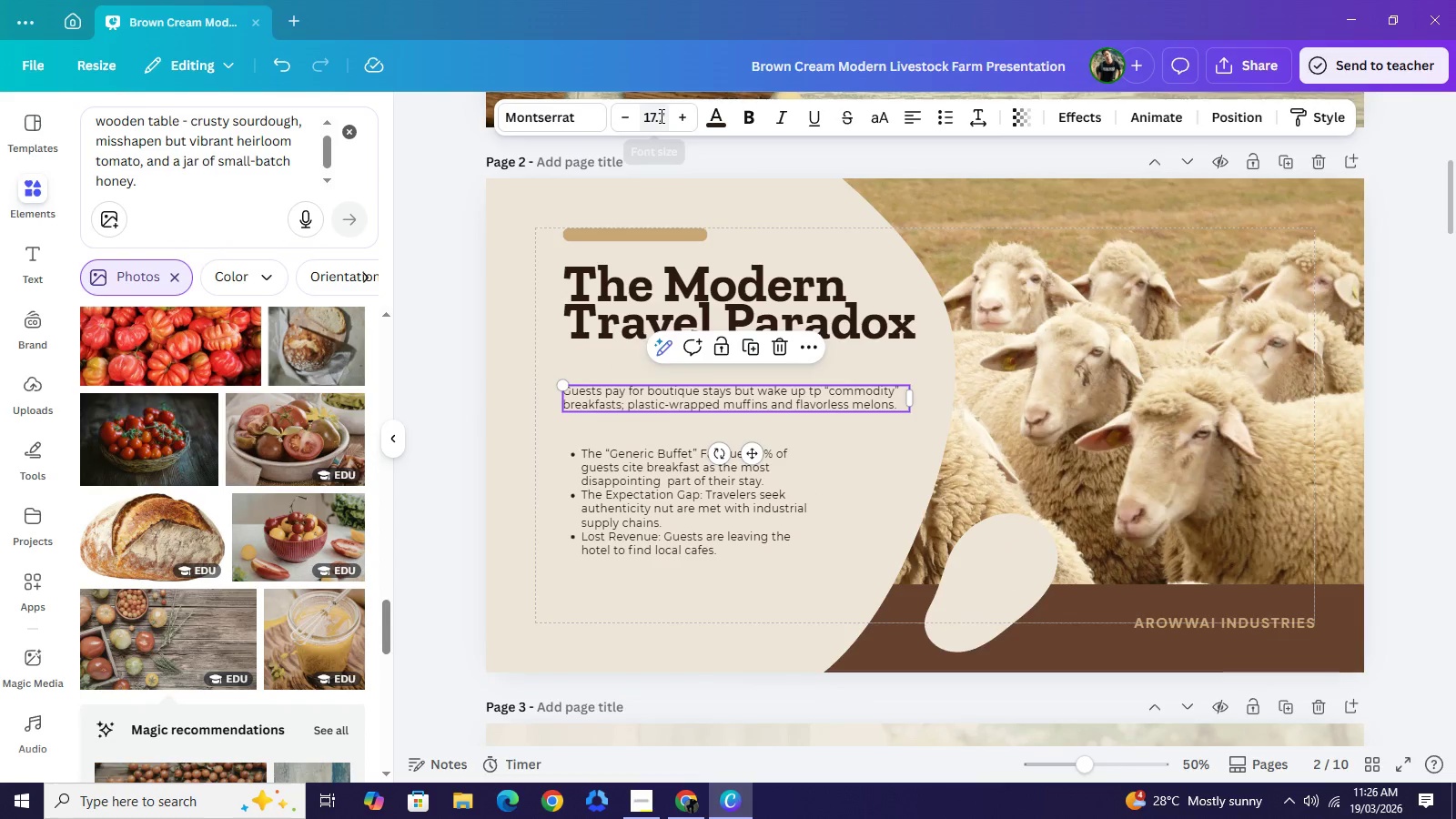 
double_click([660, 116])
 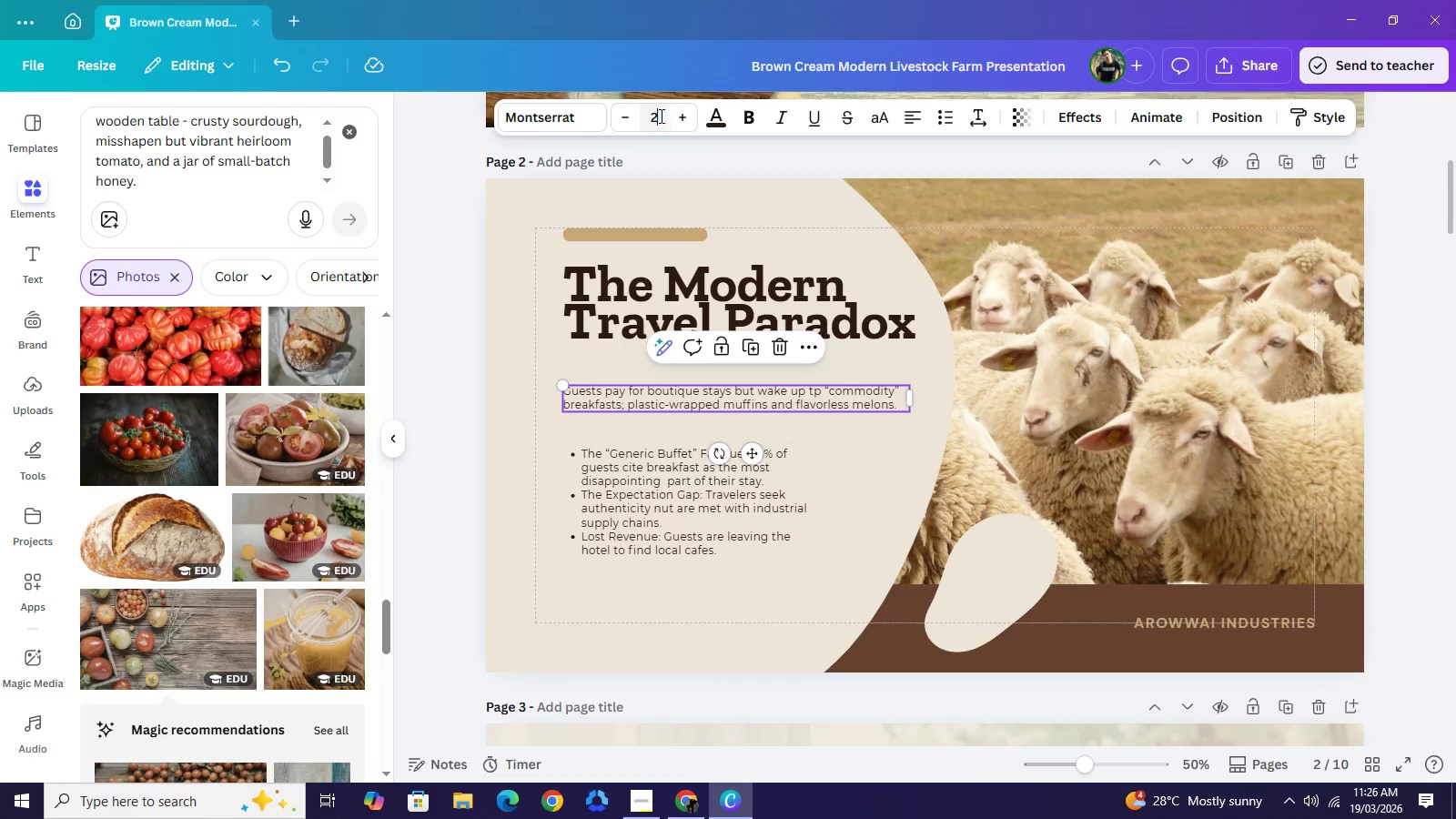 
type(20)
key(NumpadEnter)
 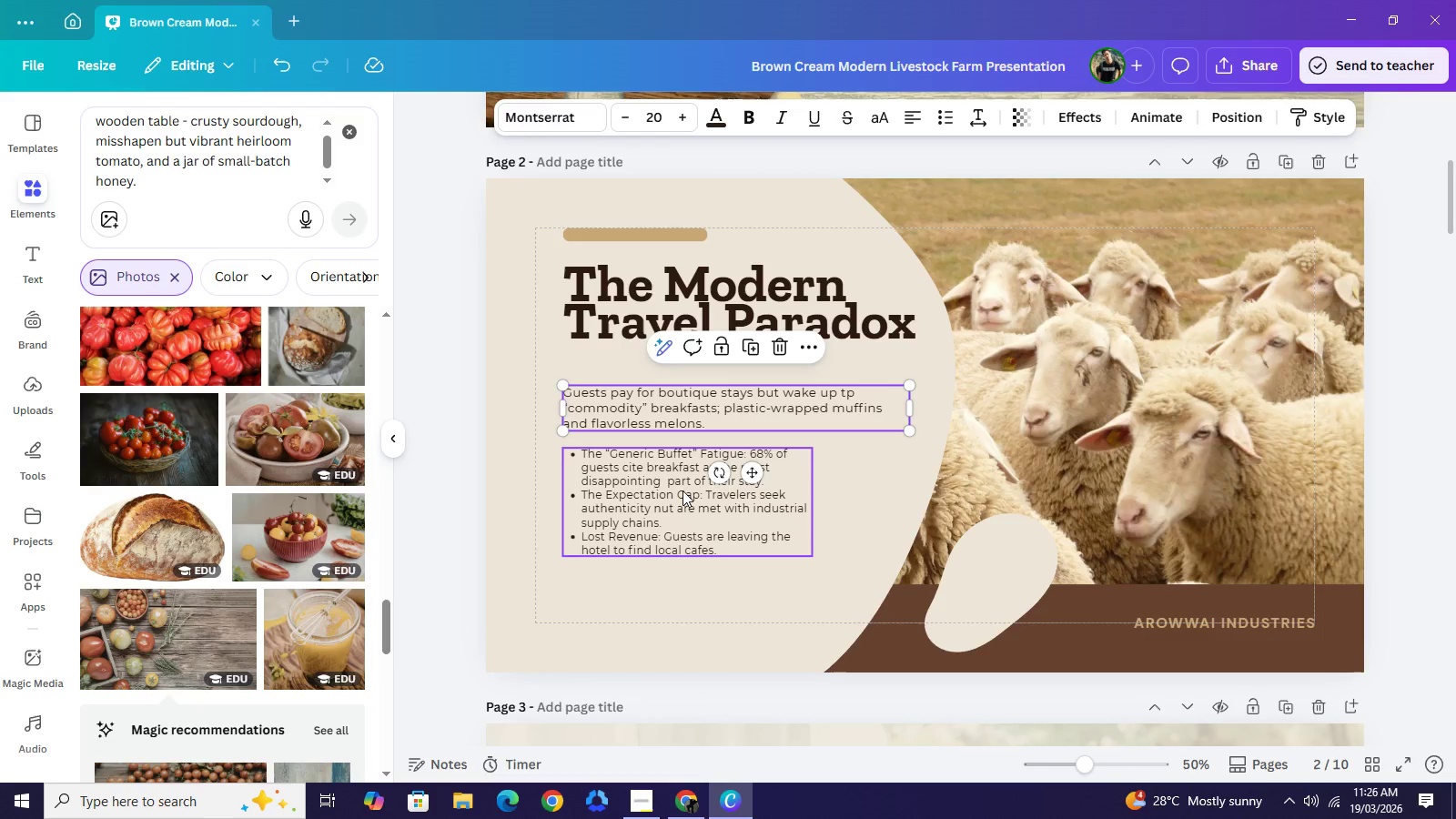 
left_click([682, 489])
 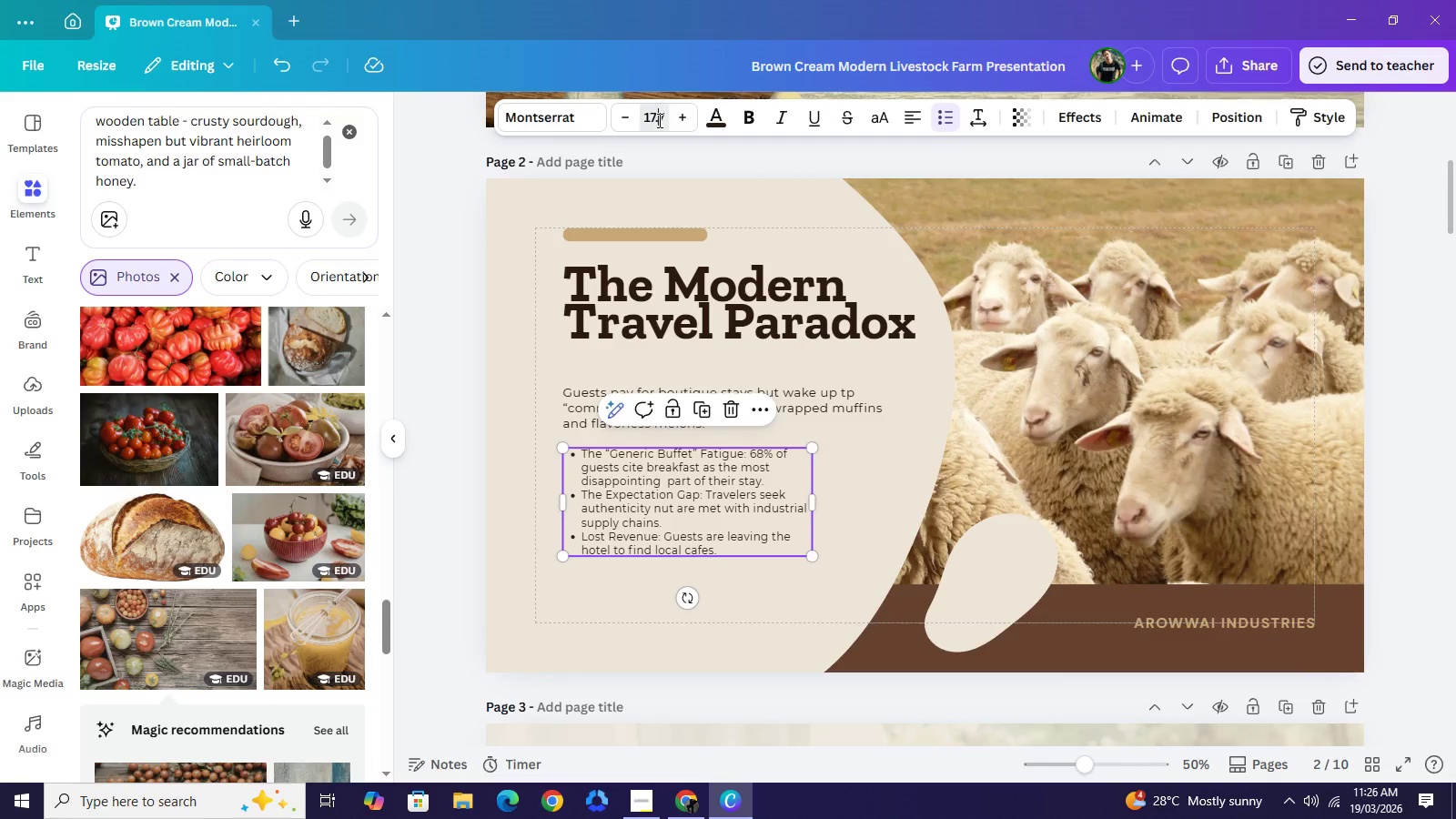 
double_click([658, 120])
 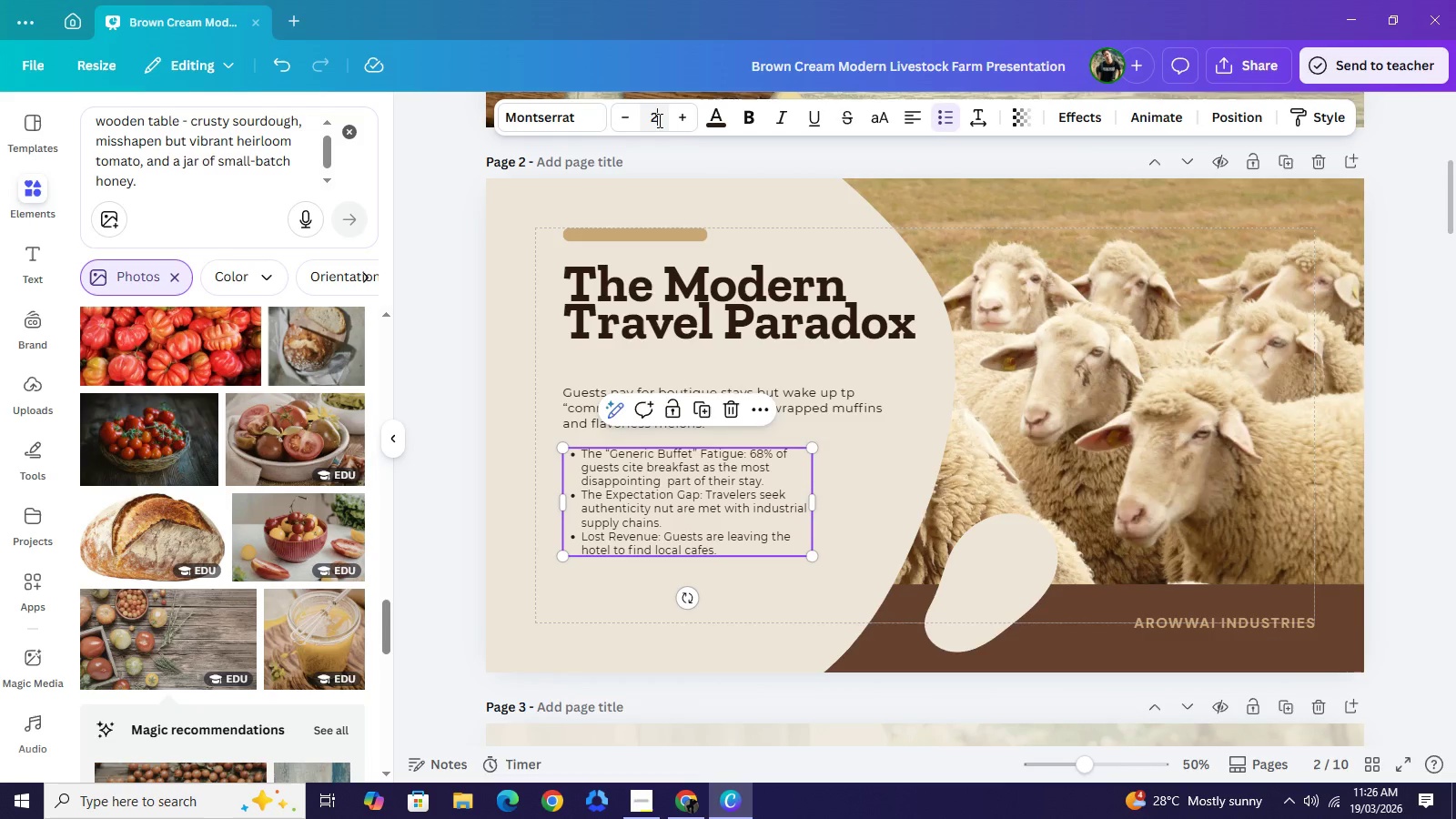 
type(20)
key(NumpadEnter)
 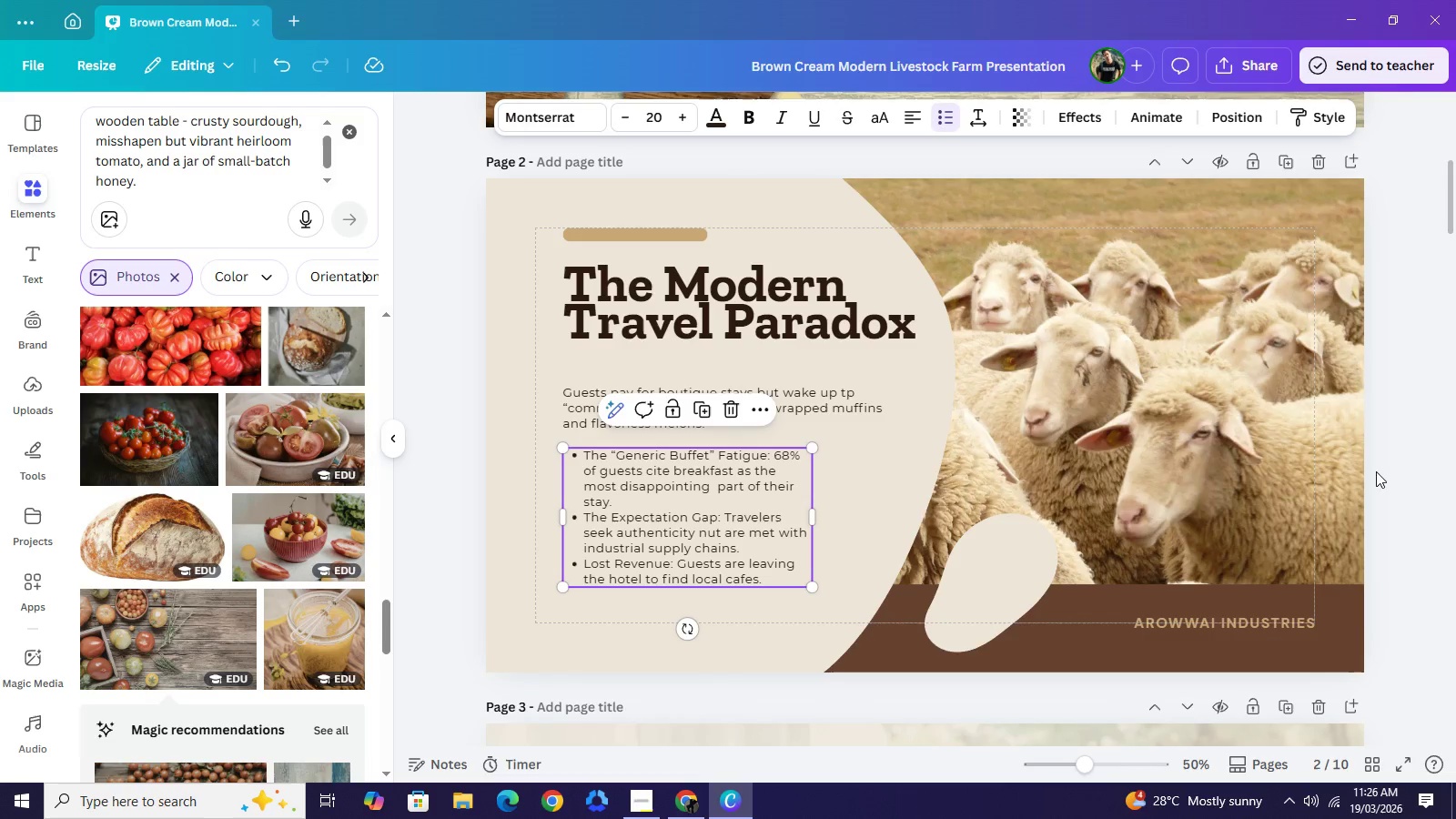 
left_click([1395, 469])
 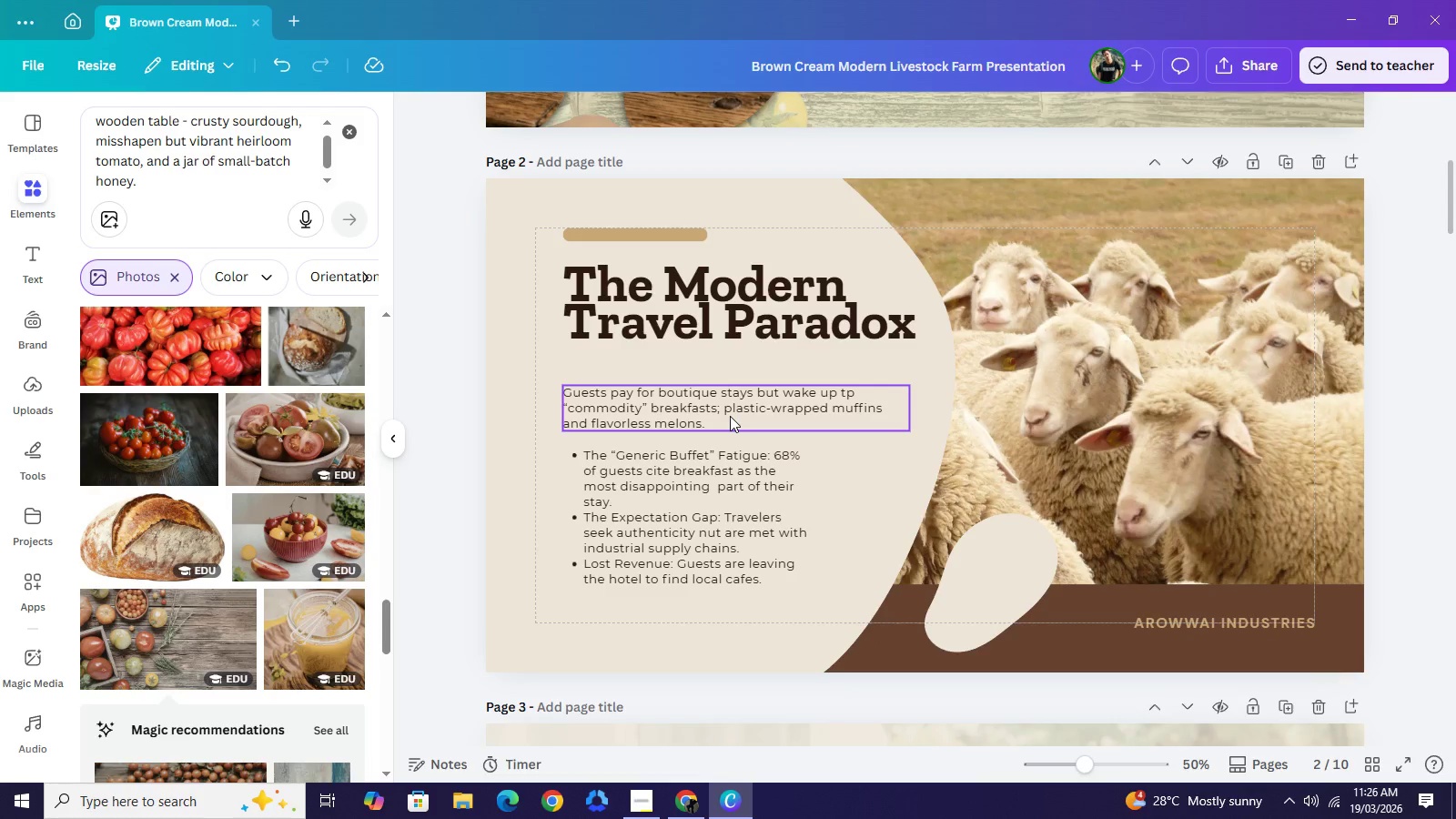 
left_click_drag(start_coordinate=[730, 416], to_coordinate=[728, 407])
 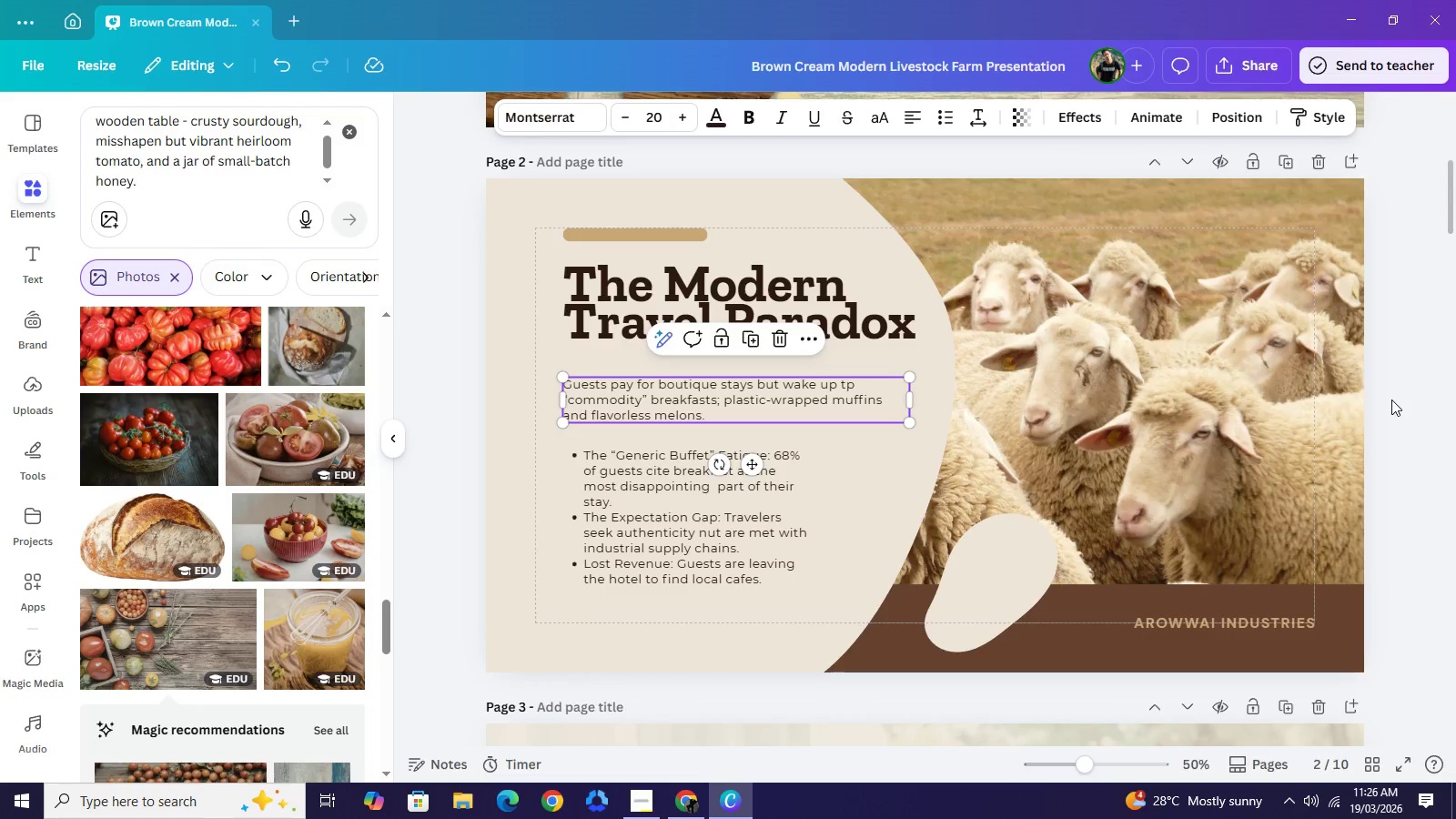 
left_click([1391, 399])
 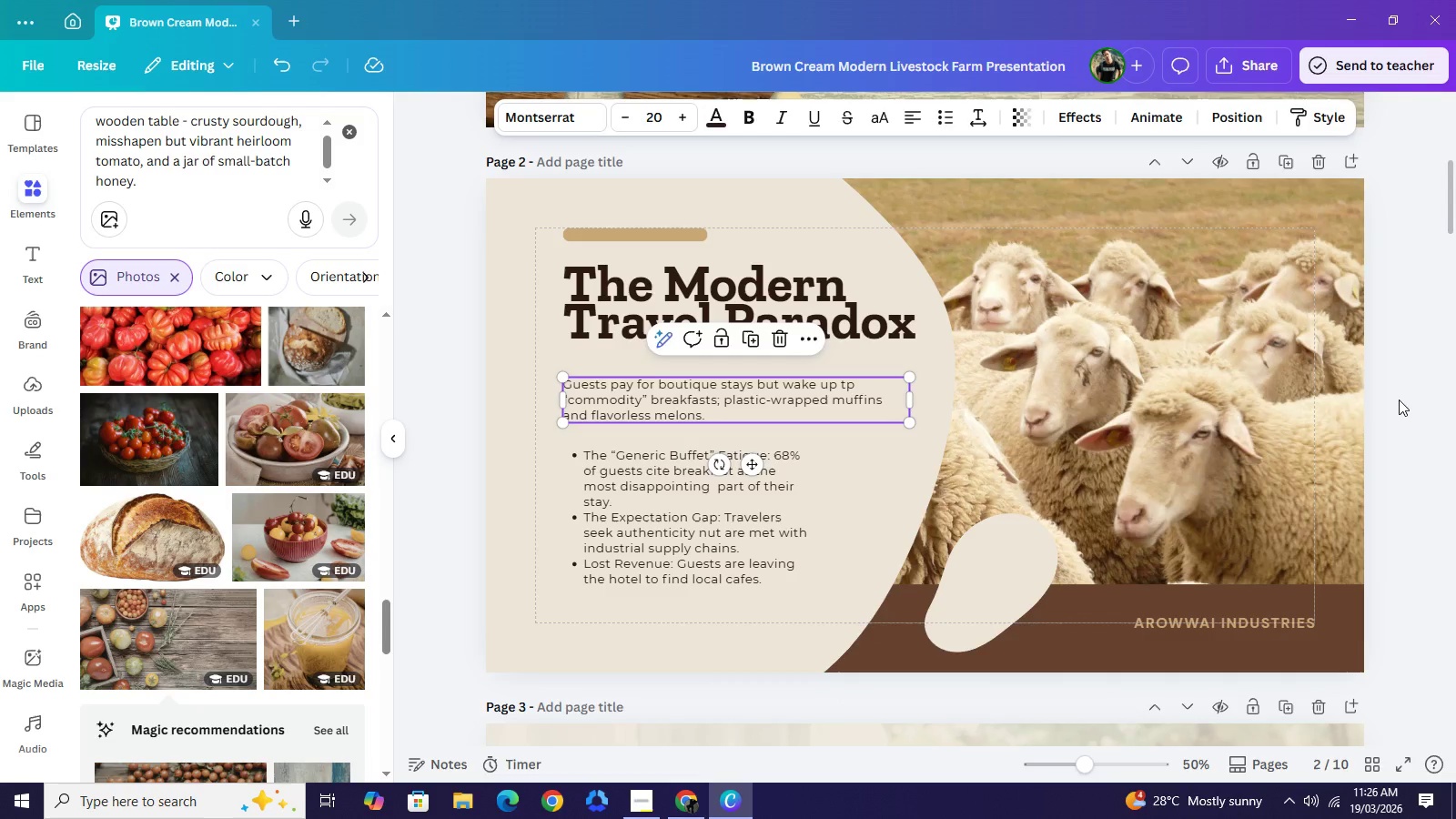 
left_click([1408, 397])
 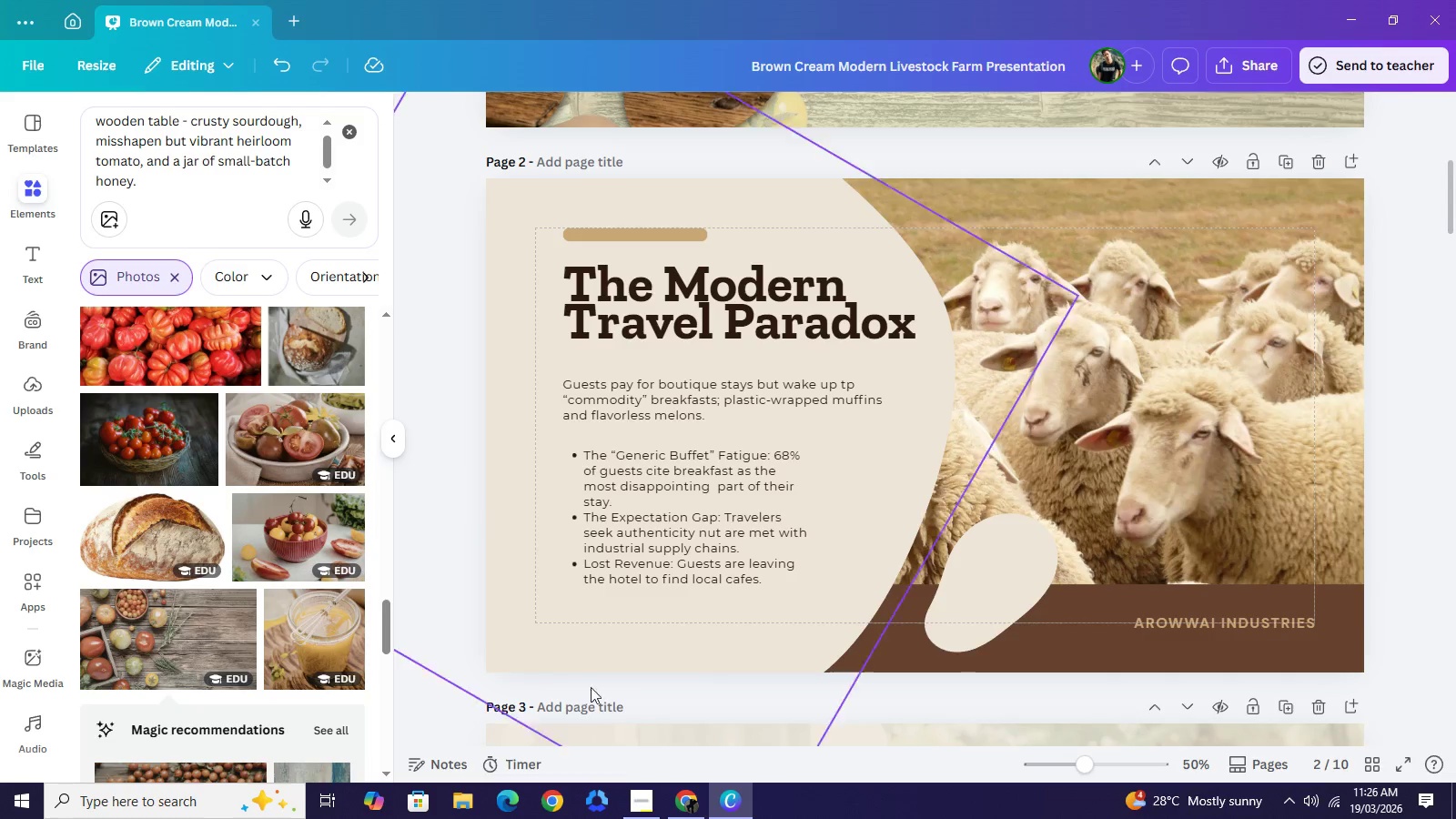 
mouse_move([639, 782])
 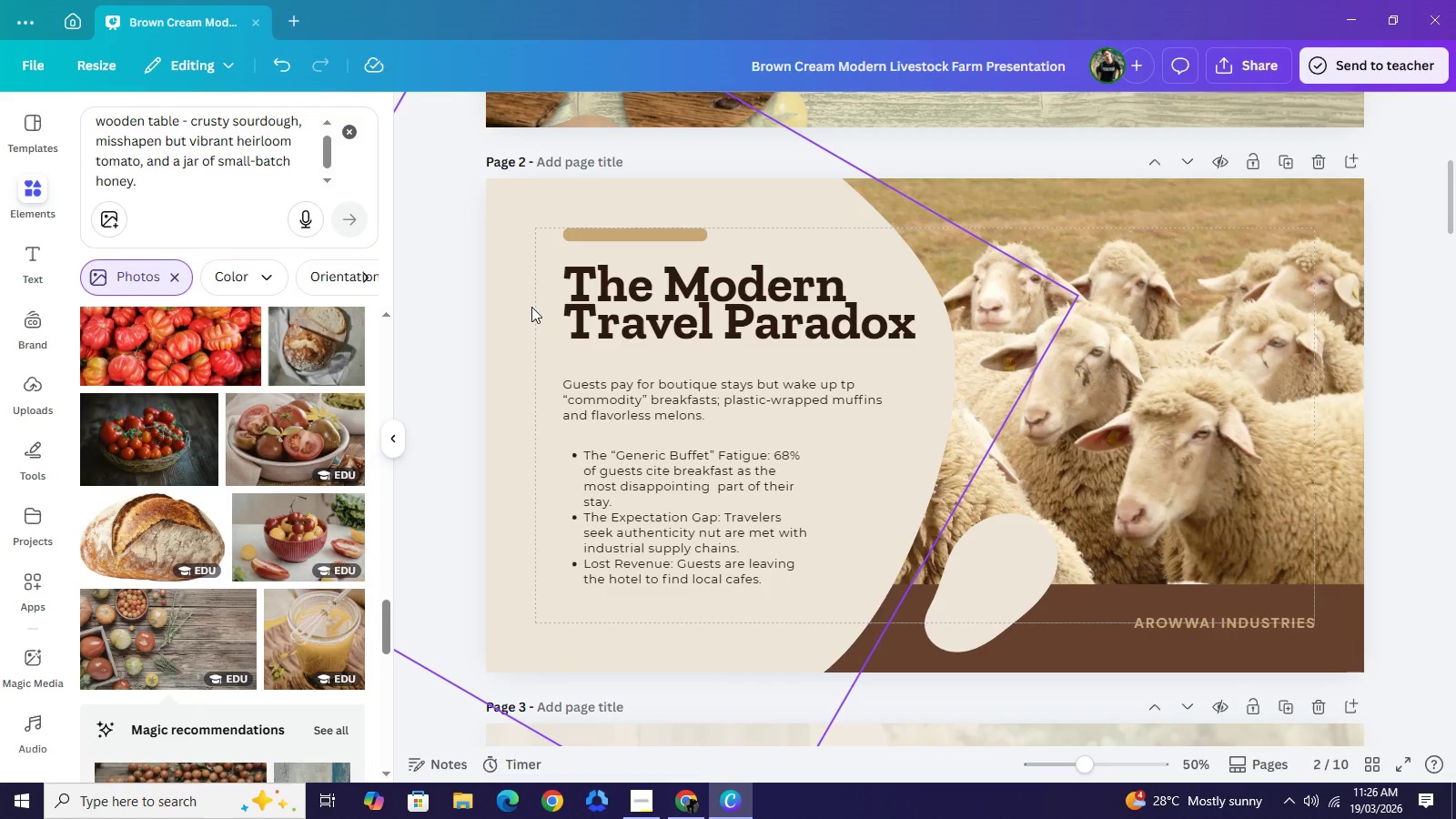 
wait(15.99)
 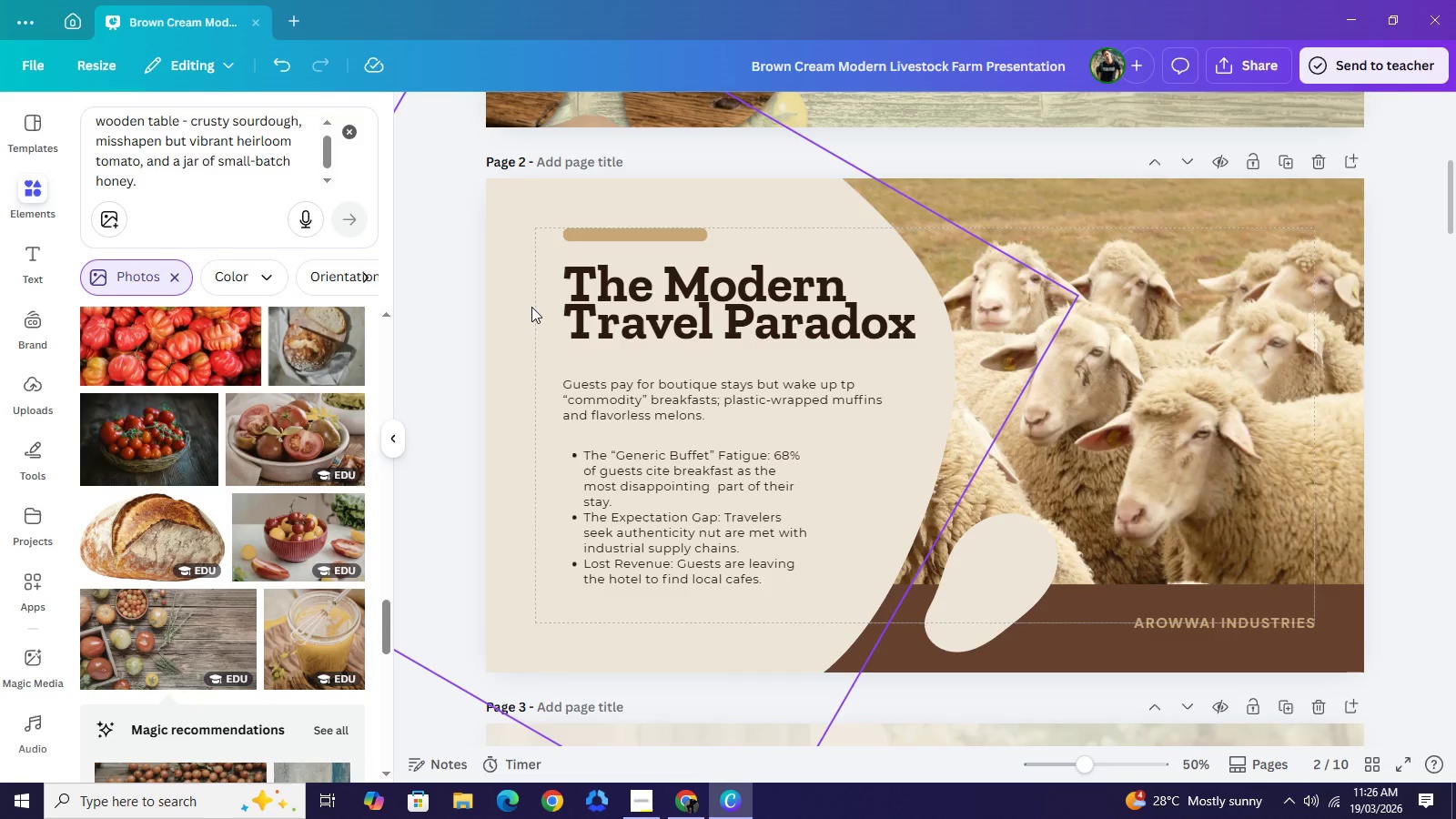 
left_click([681, 395])
 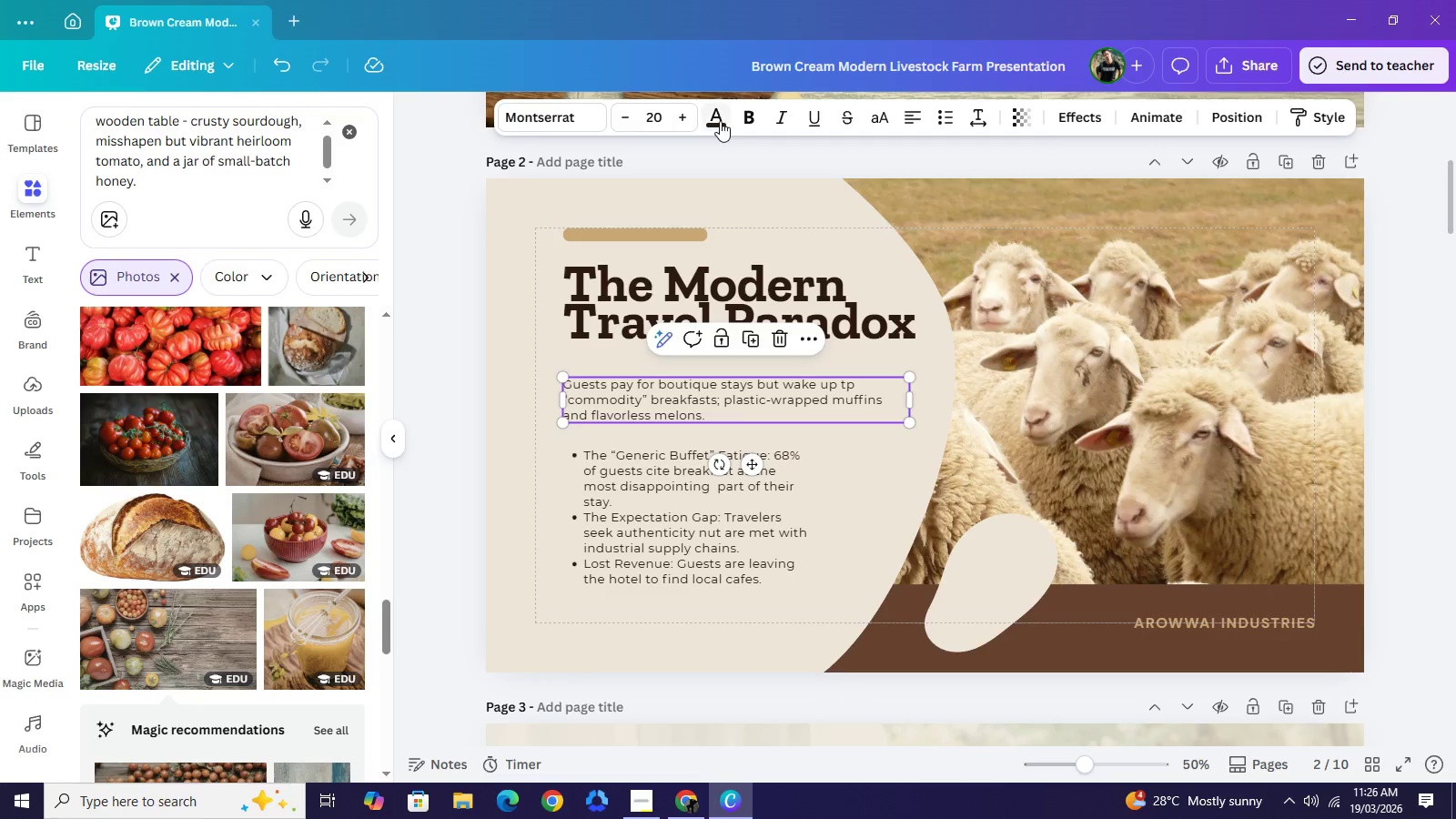 
left_click([720, 121])
 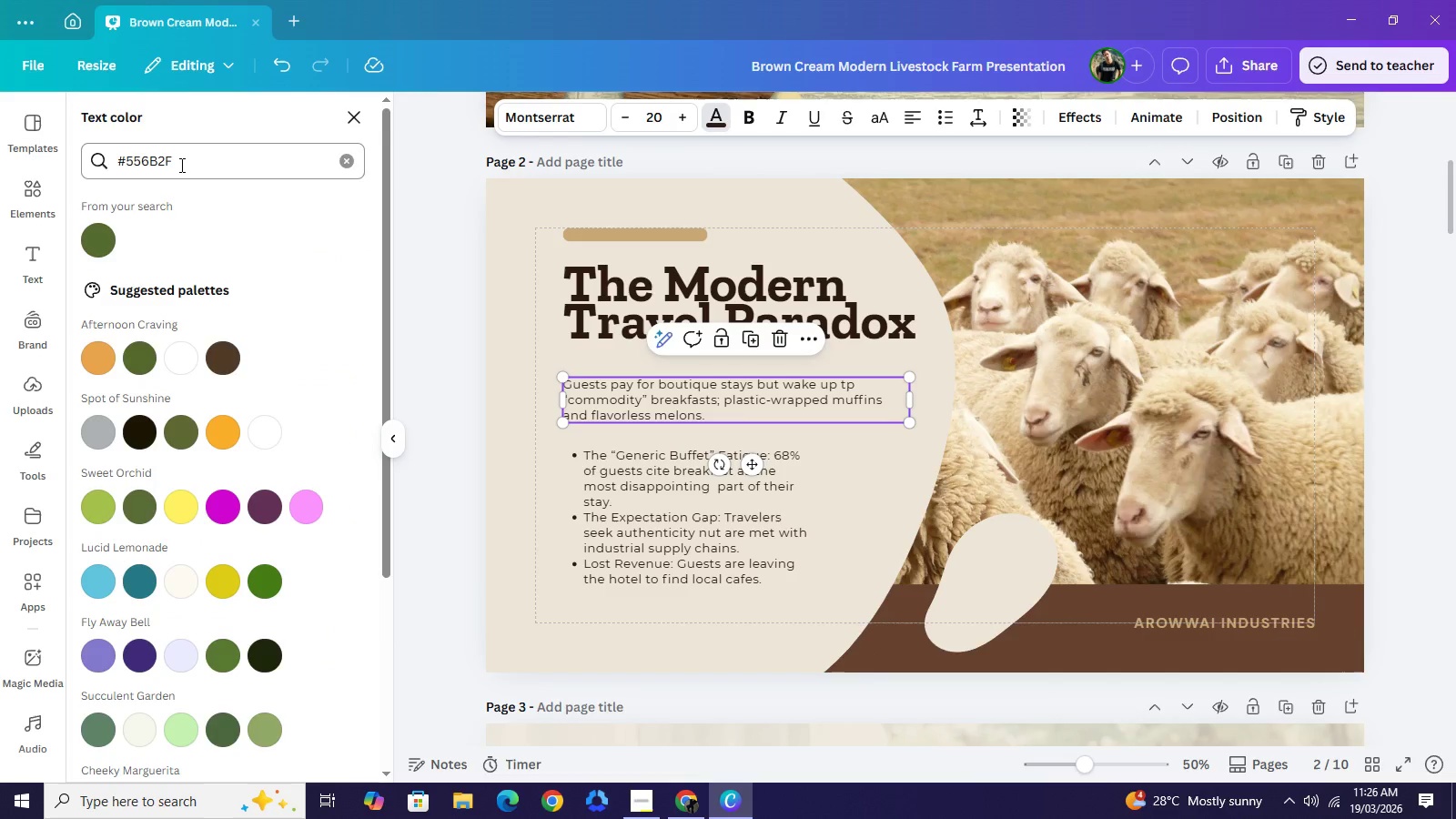 
left_click_drag(start_coordinate=[180, 165], to_coordinate=[126, 167])
 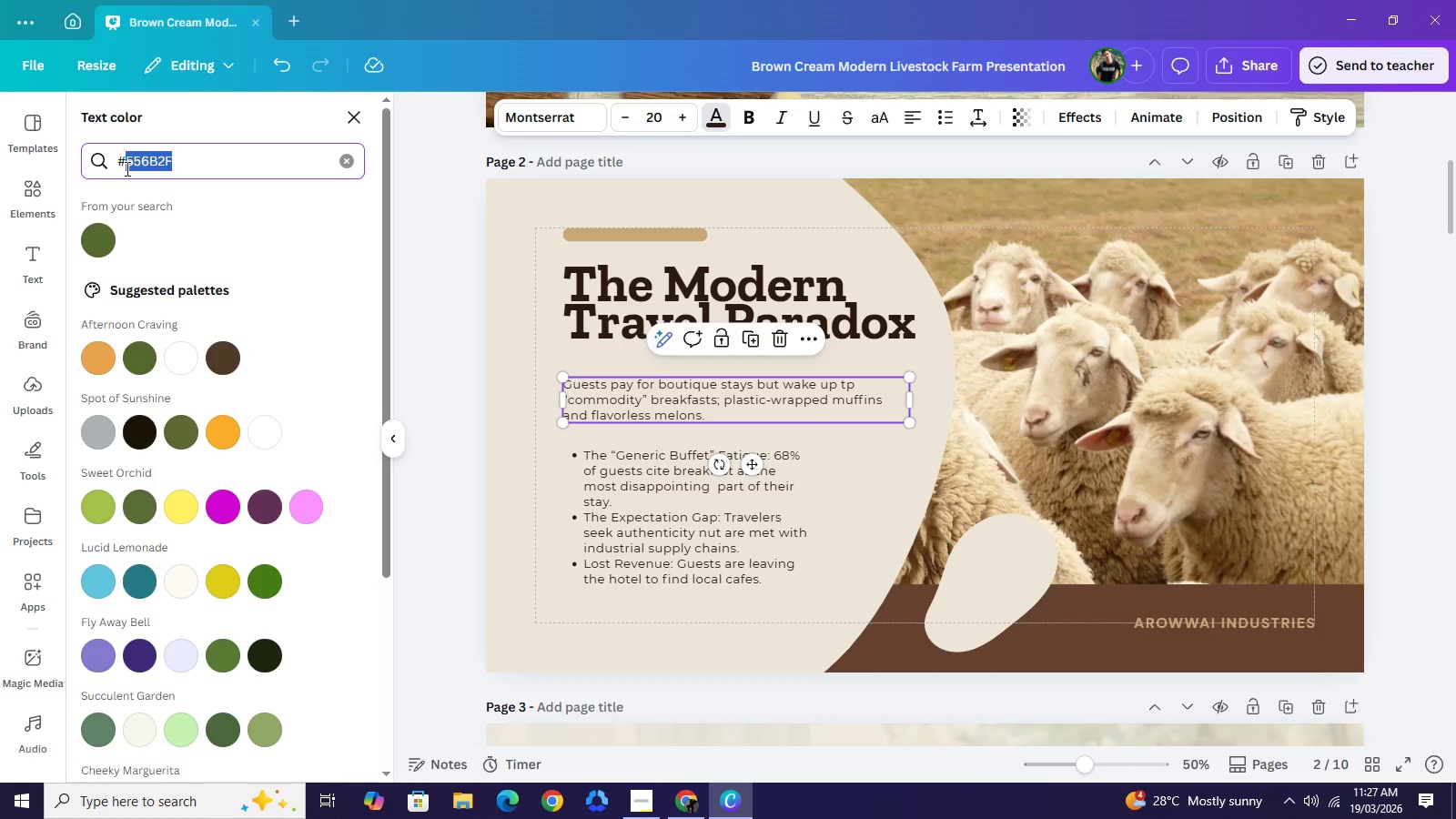 
wait(5.58)
 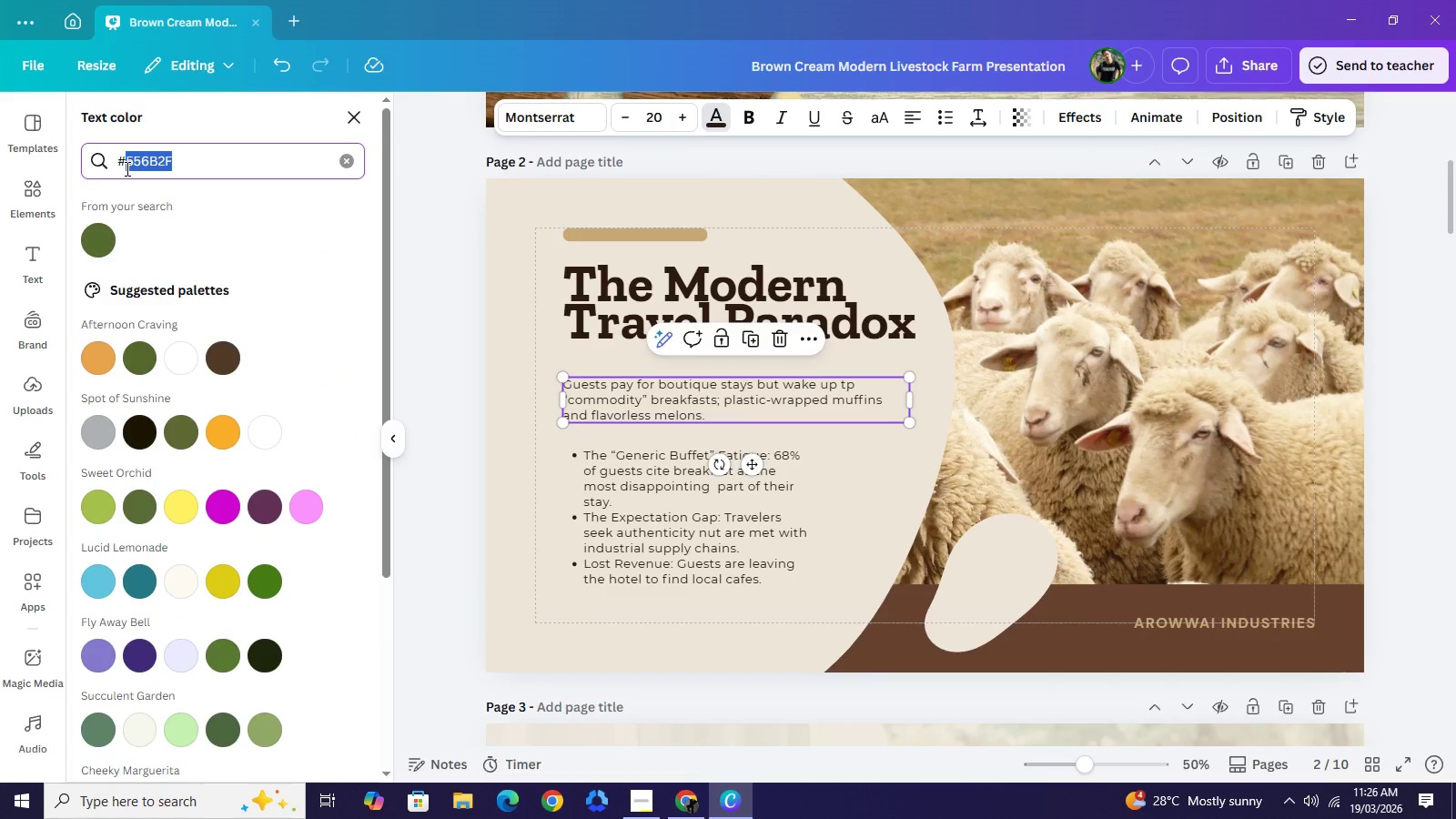 
type(708090)
 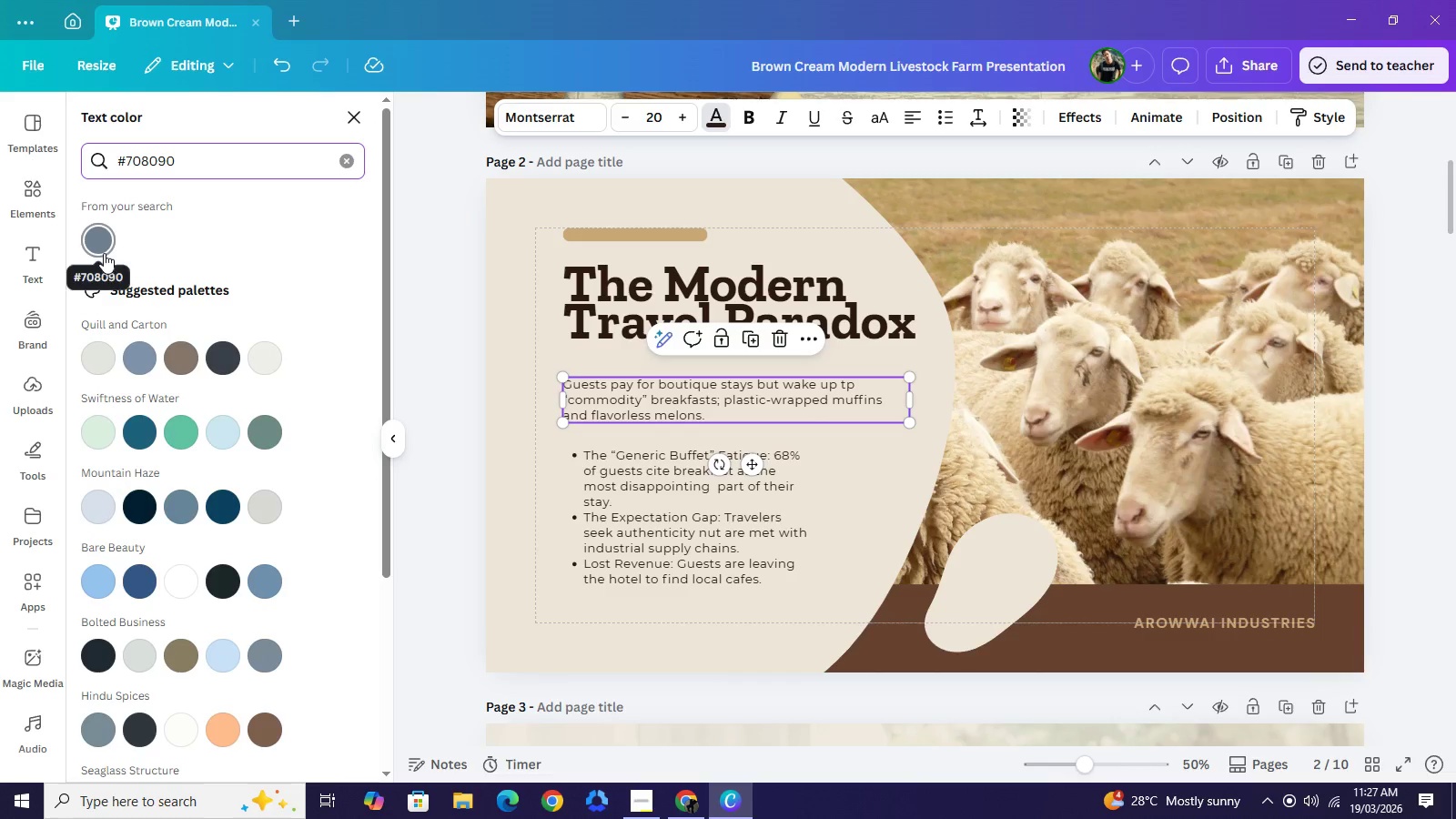 
left_click([103, 252])
 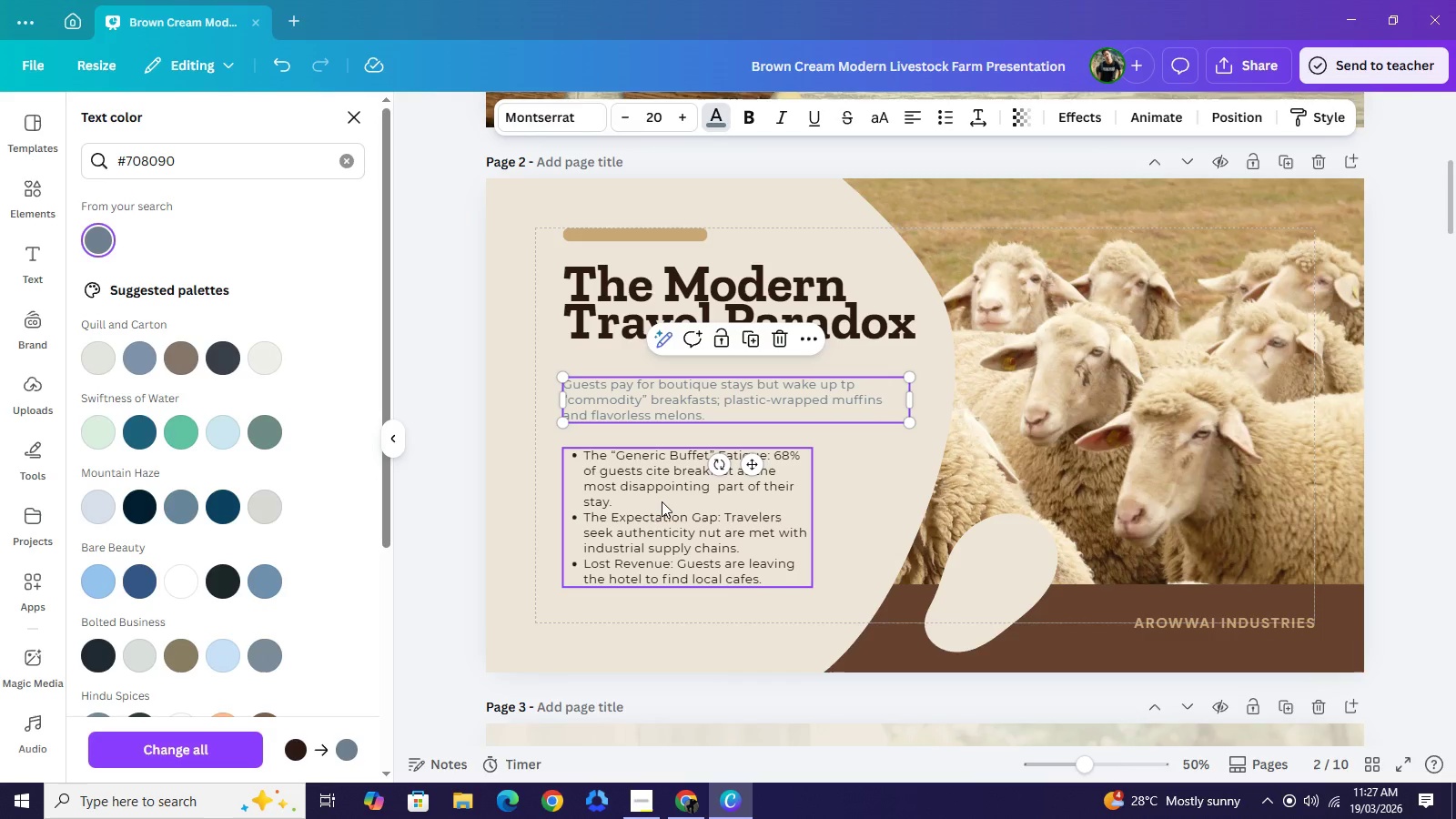 
left_click([662, 501])
 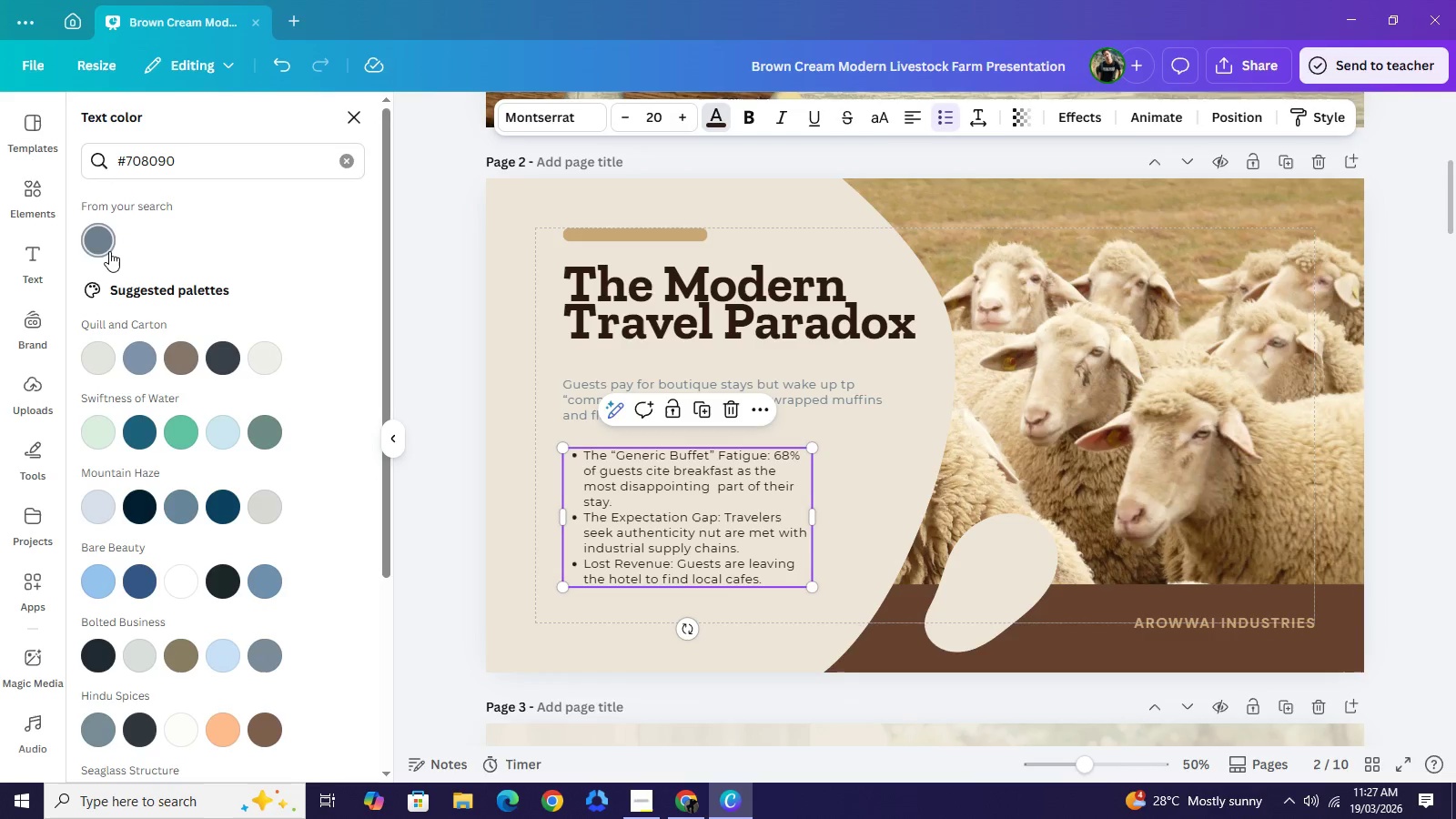 
left_click([109, 251])
 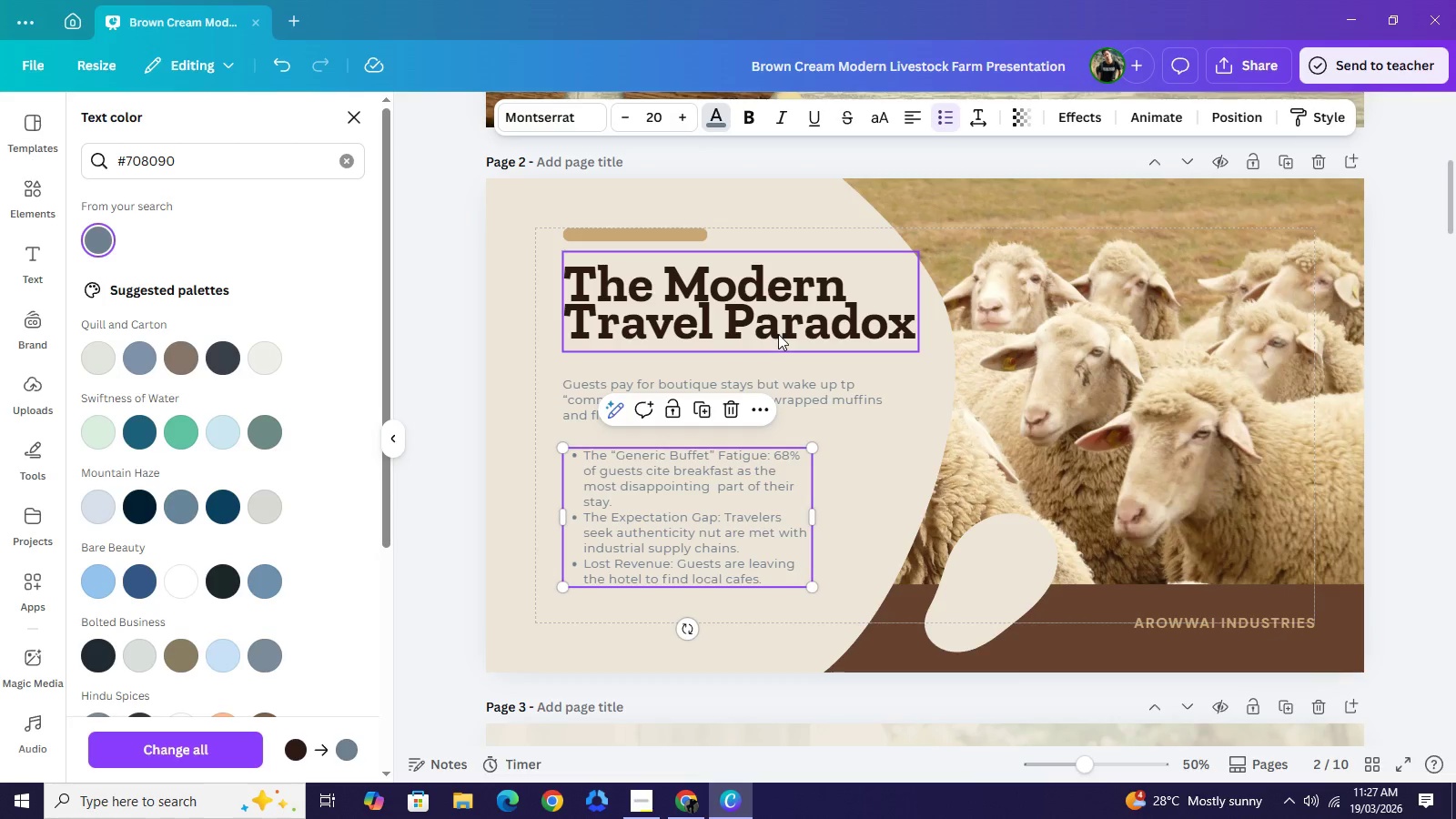 
wait(19.52)
 